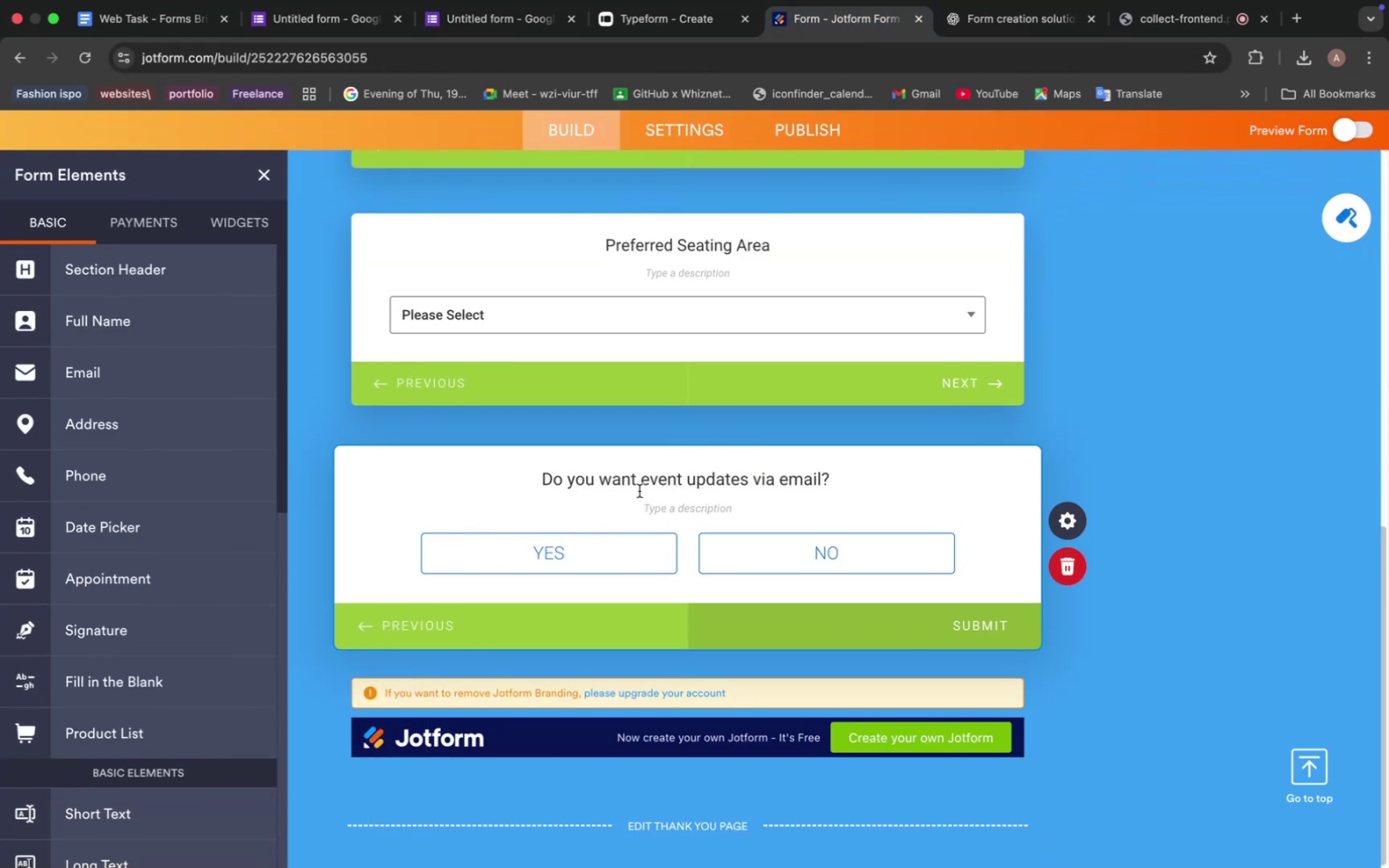 
left_click([1004, 46])
 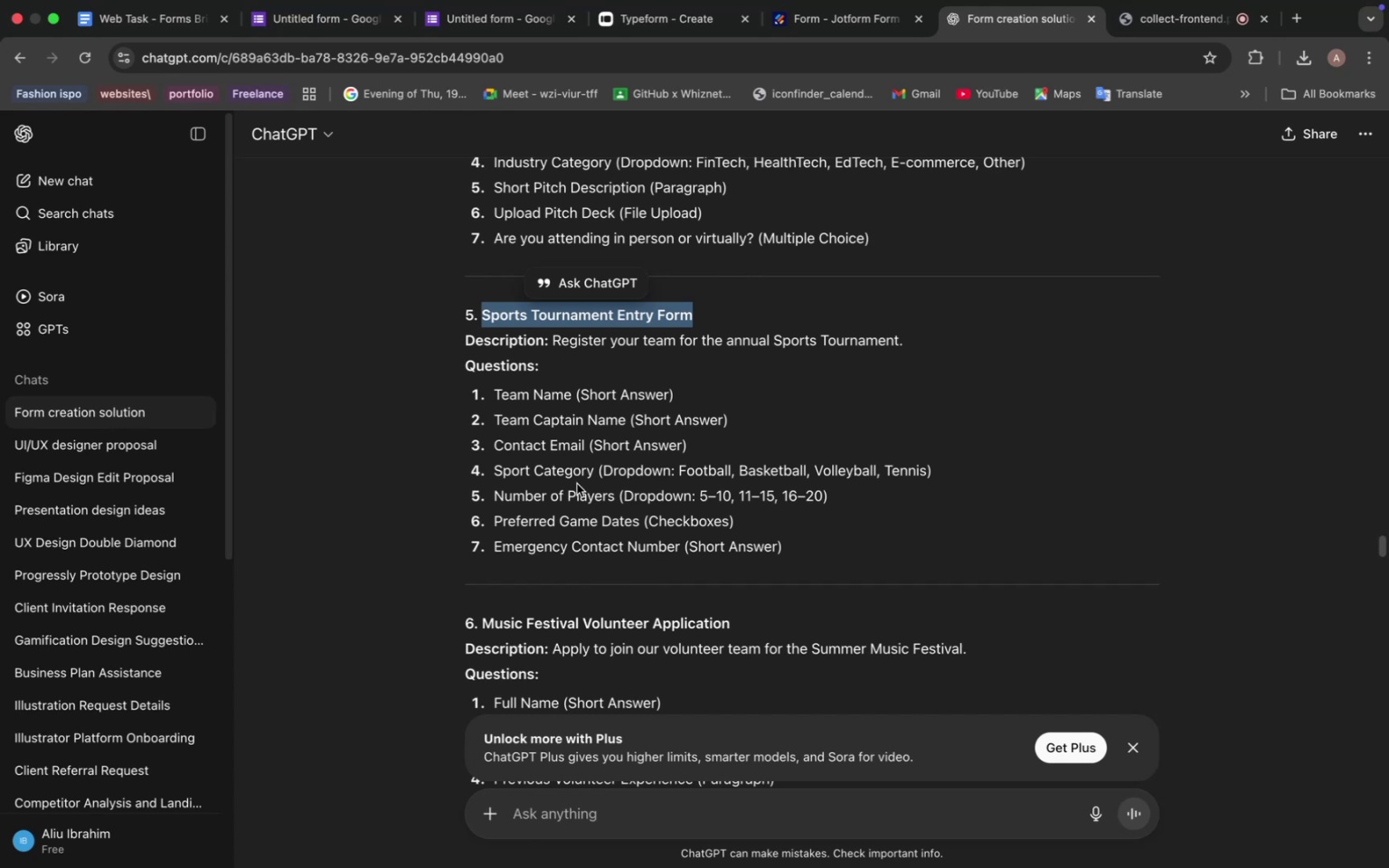 
wait(11.41)
 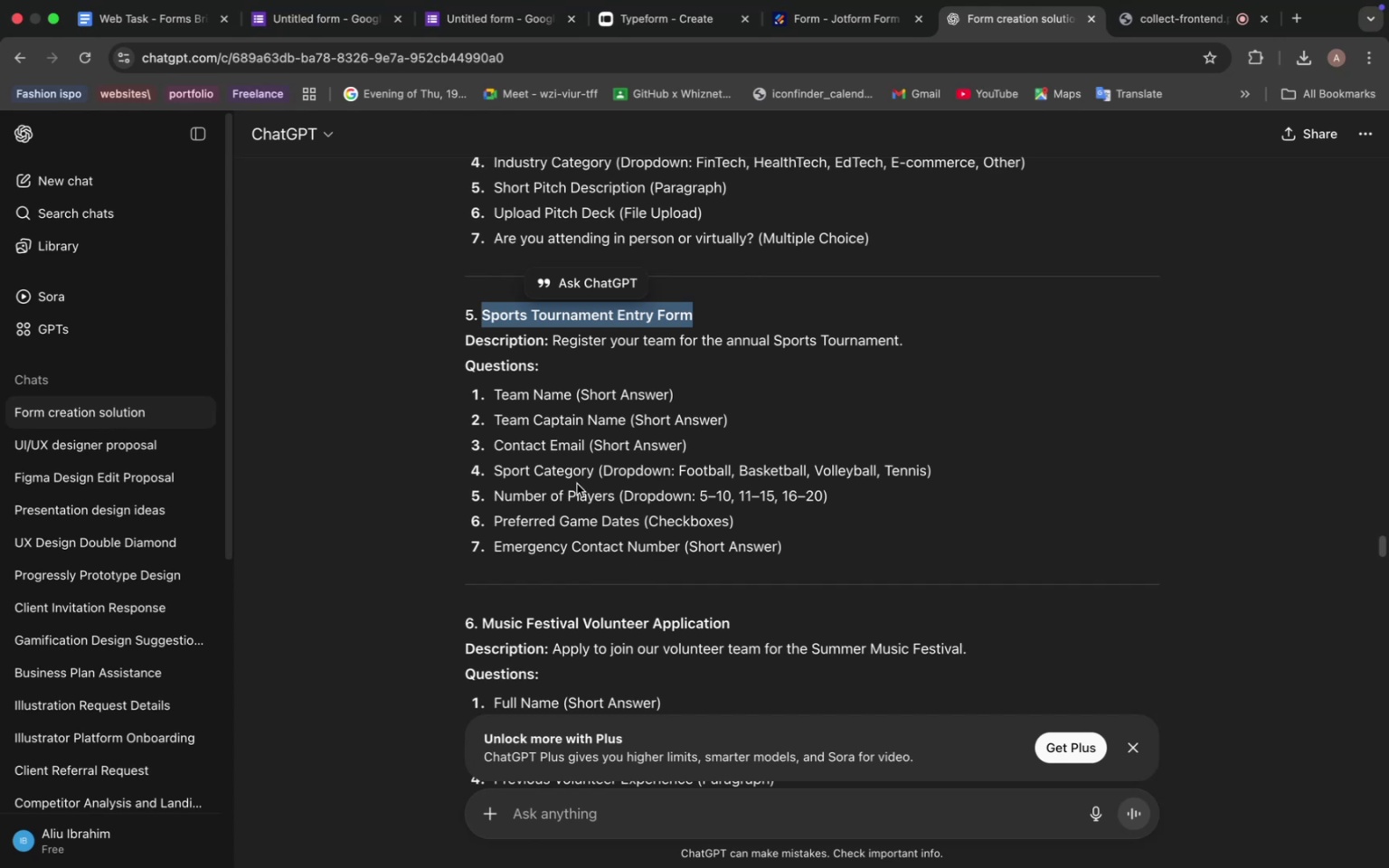 
scroll: coordinate [657, 445], scroll_direction: down, amount: 43.0
 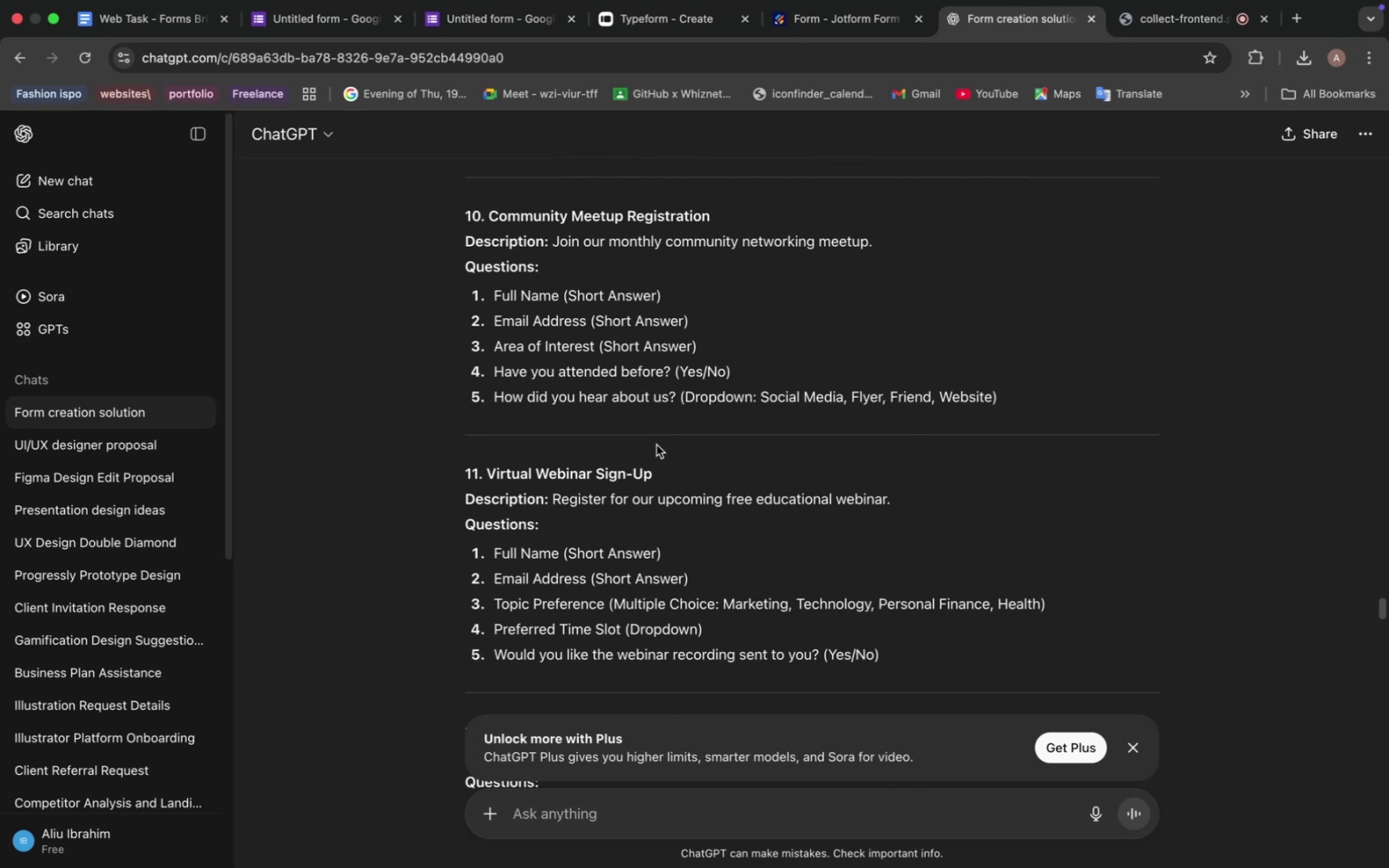 
scroll: coordinate [699, 362], scroll_direction: up, amount: 30.0
 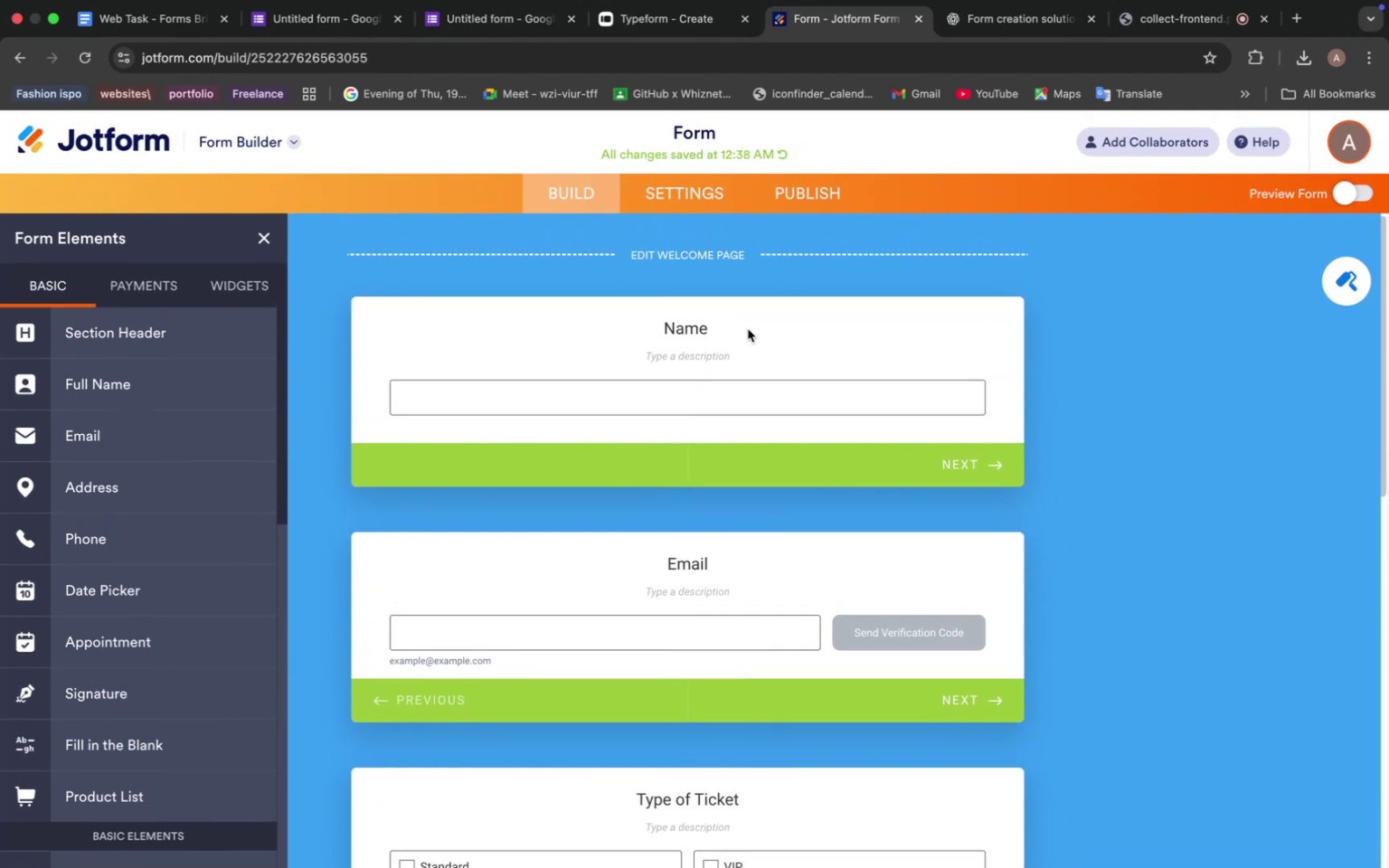 
scroll: coordinate [758, 319], scroll_direction: down, amount: 28.0
 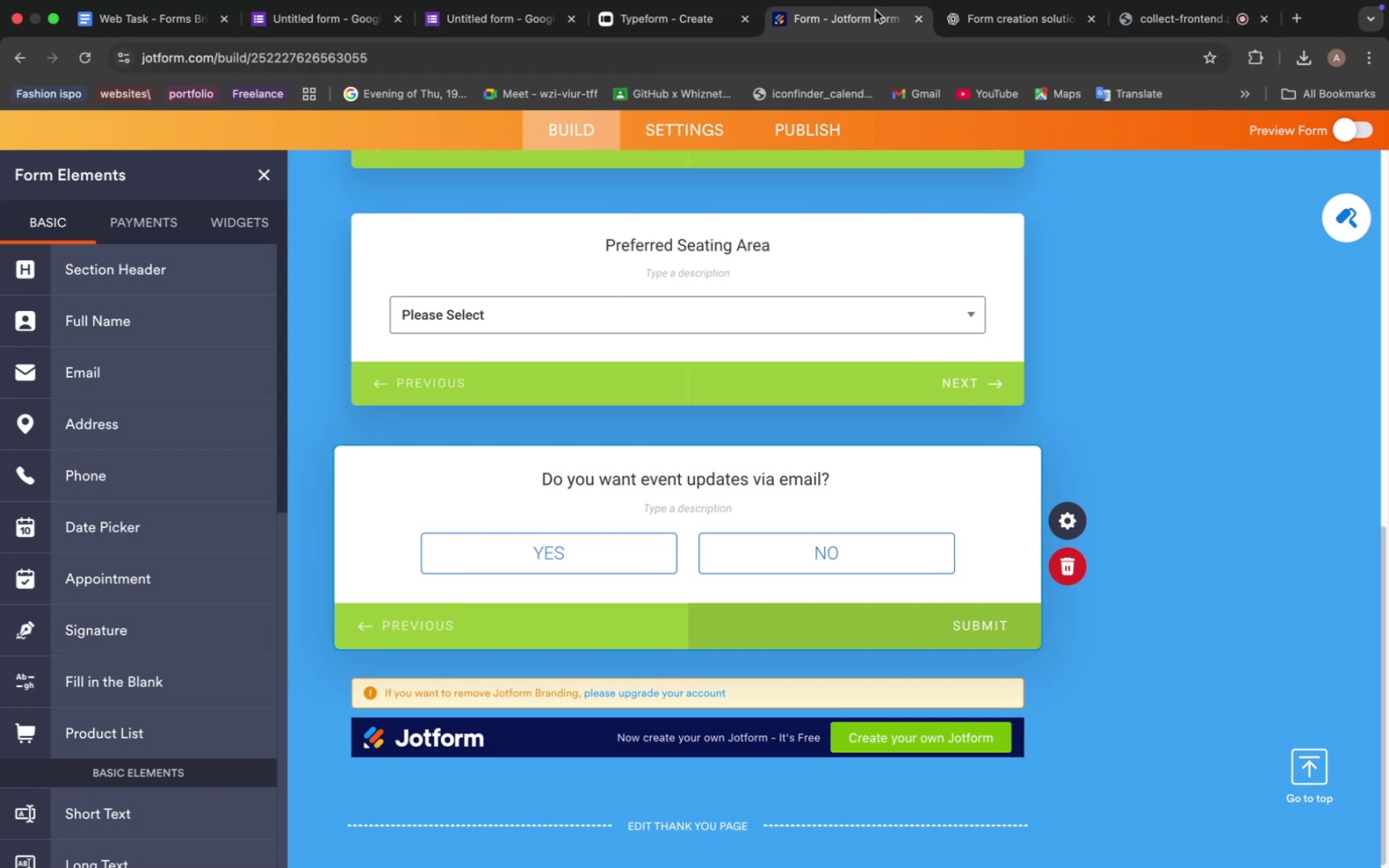 
left_click([994, 16])
 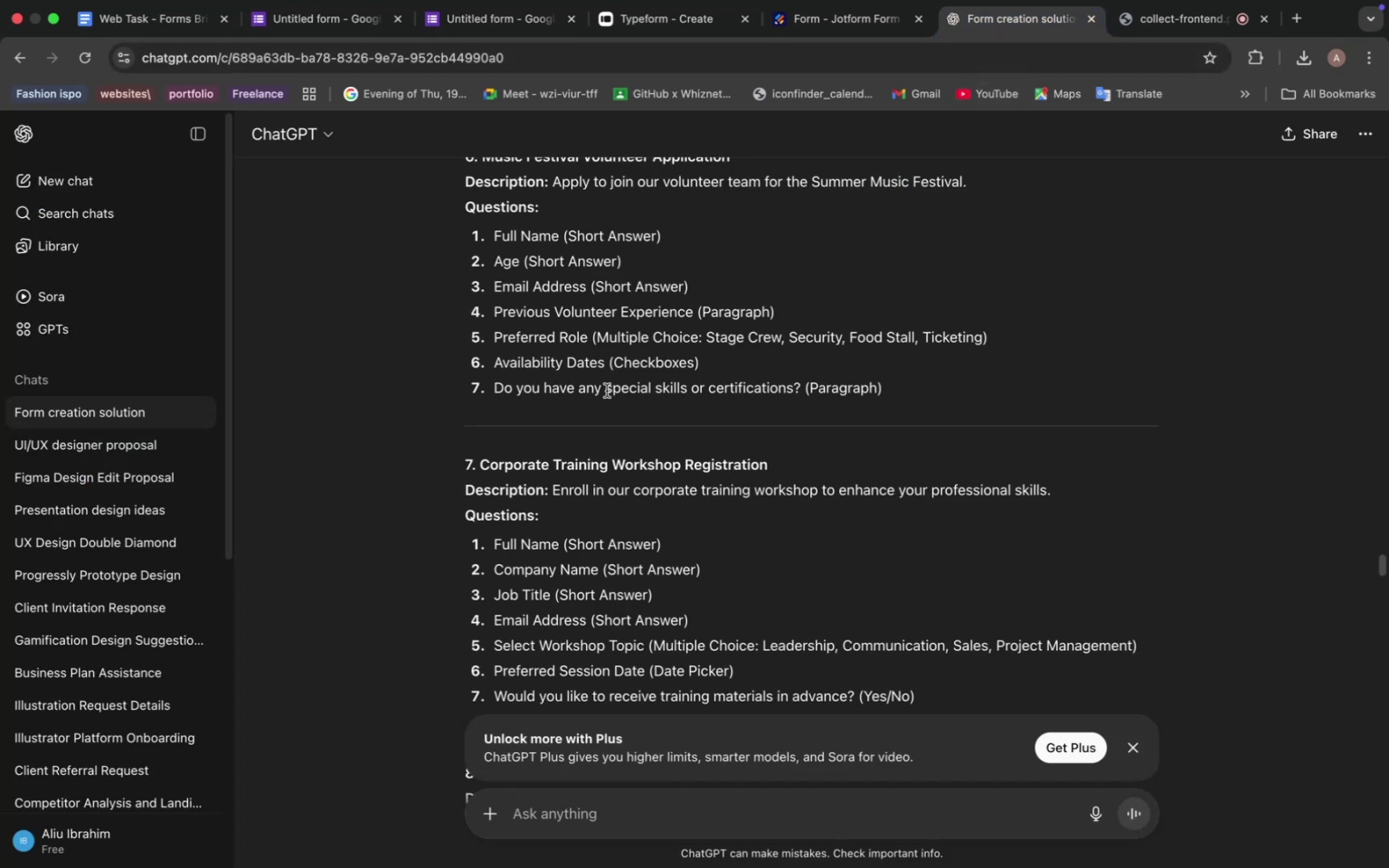 
scroll: coordinate [606, 392], scroll_direction: down, amount: 4.0
 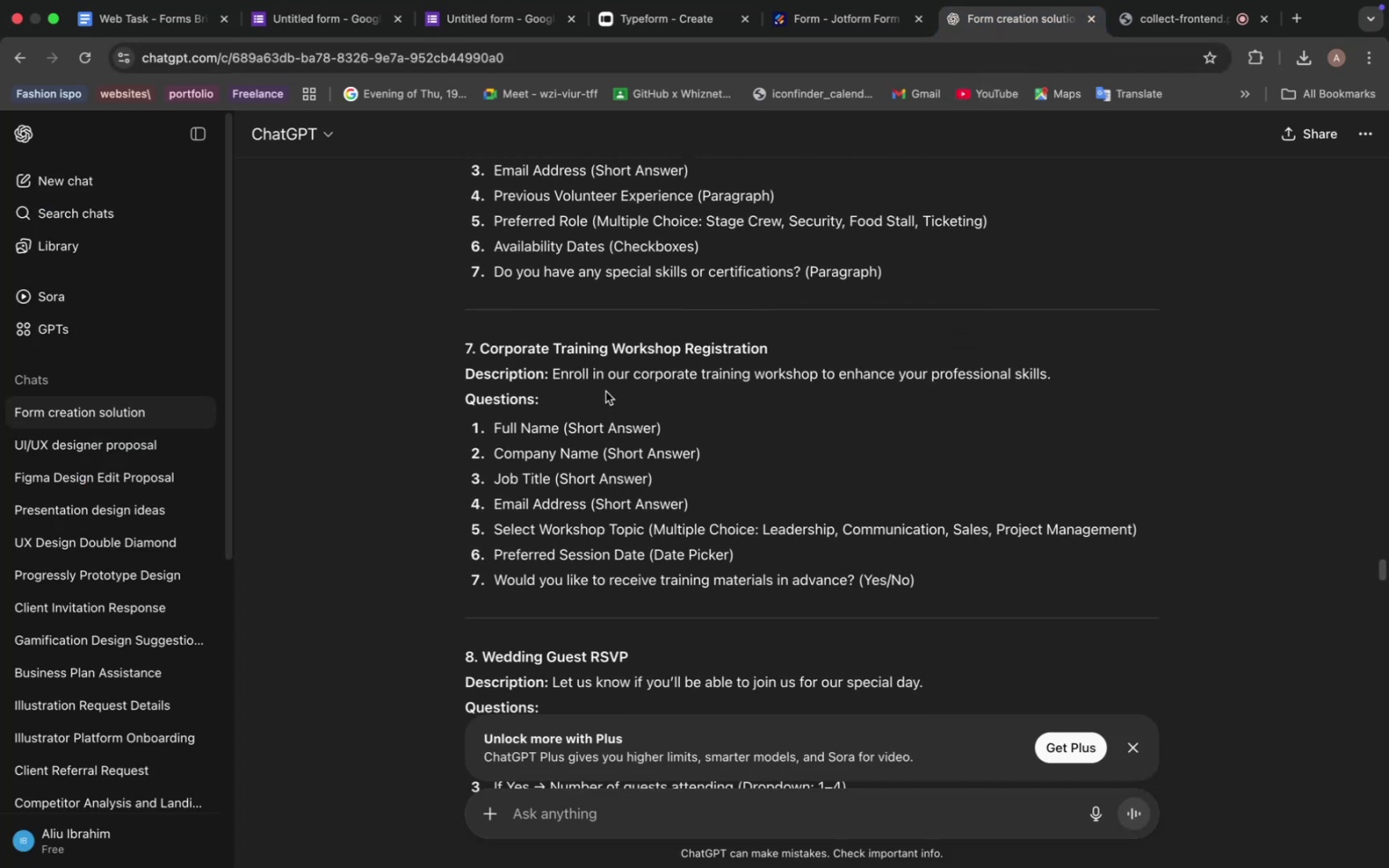 
wait(6.9)
 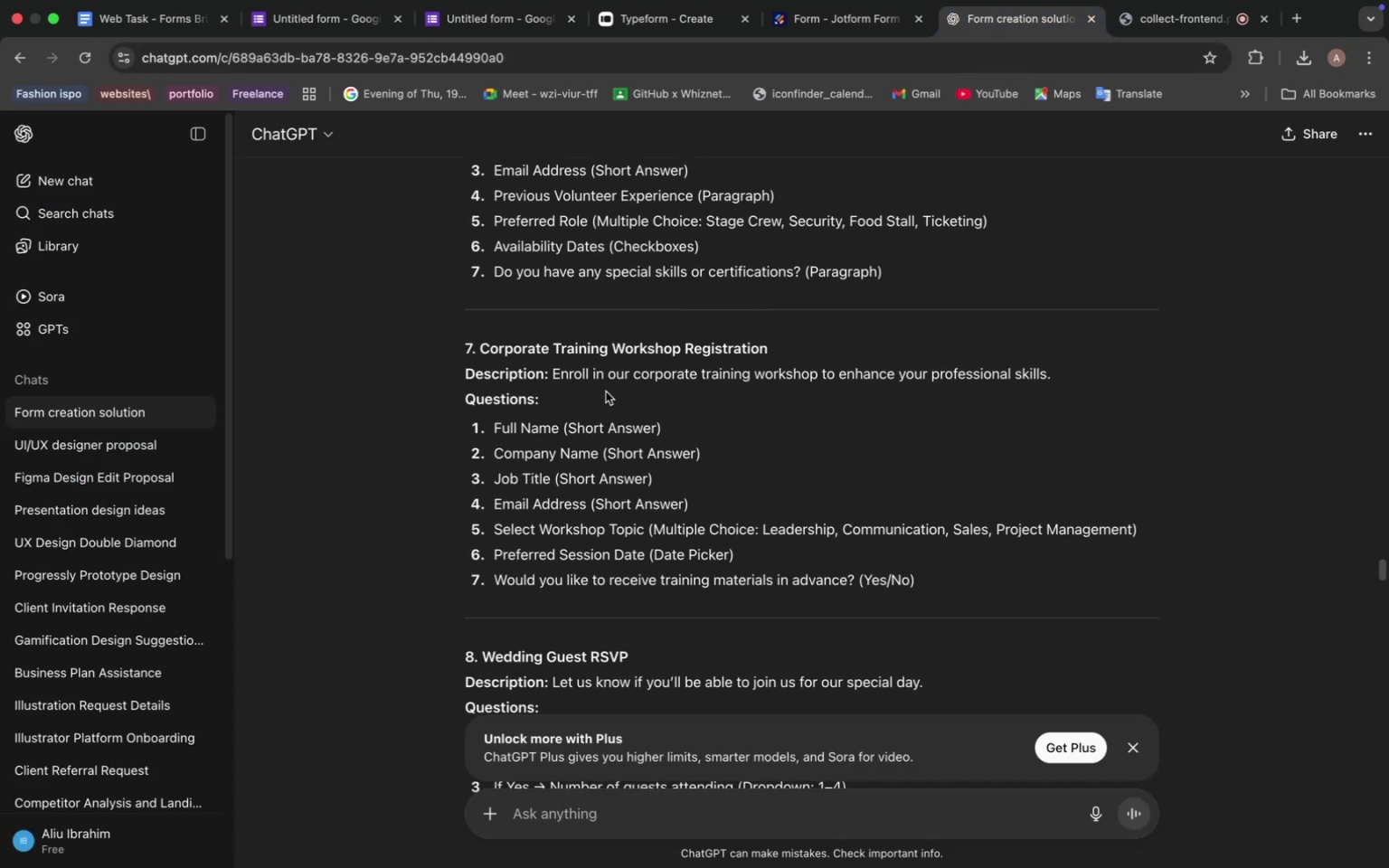 
scroll: coordinate [607, 392], scroll_direction: up, amount: 6.0
 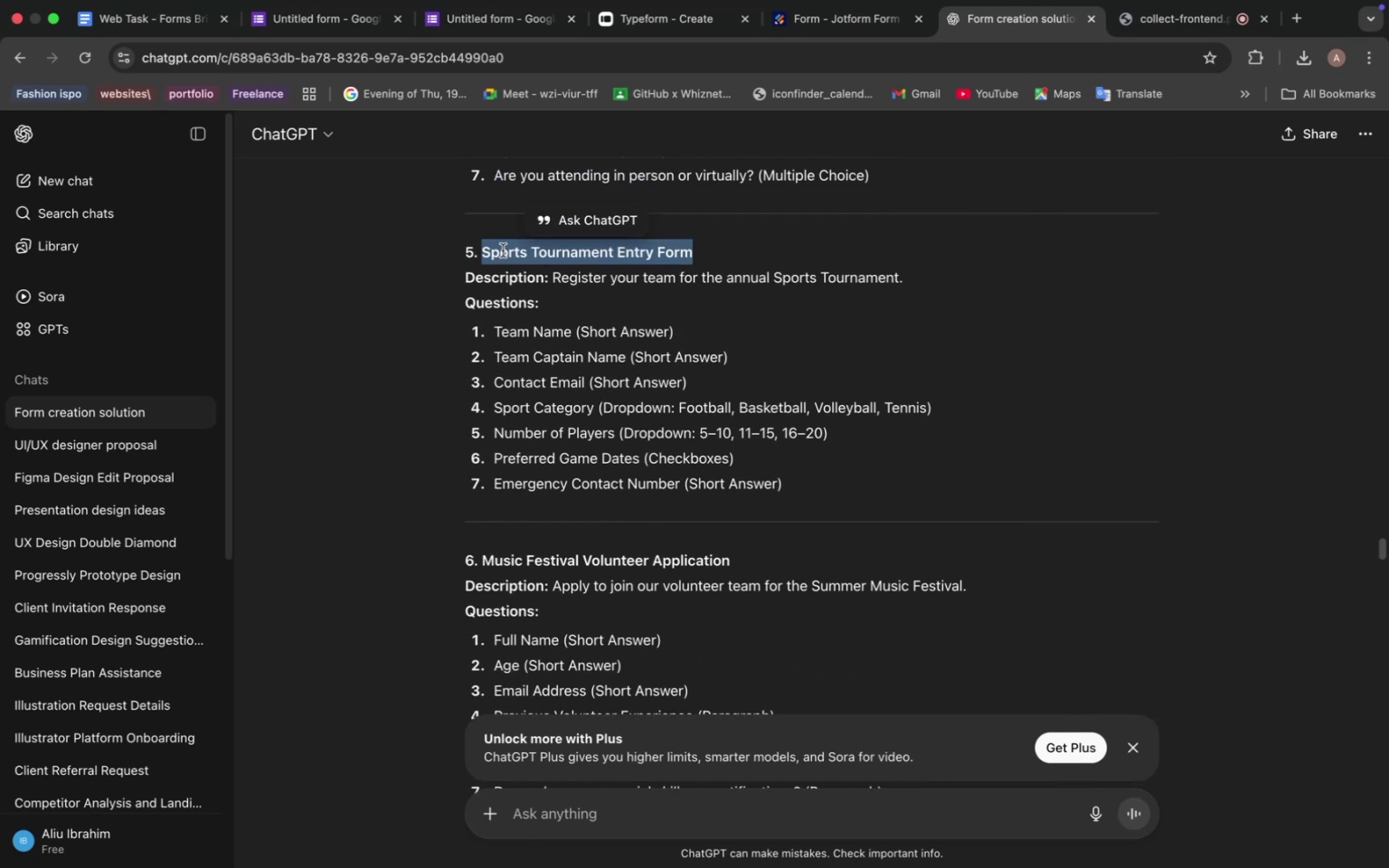 
wait(5.48)
 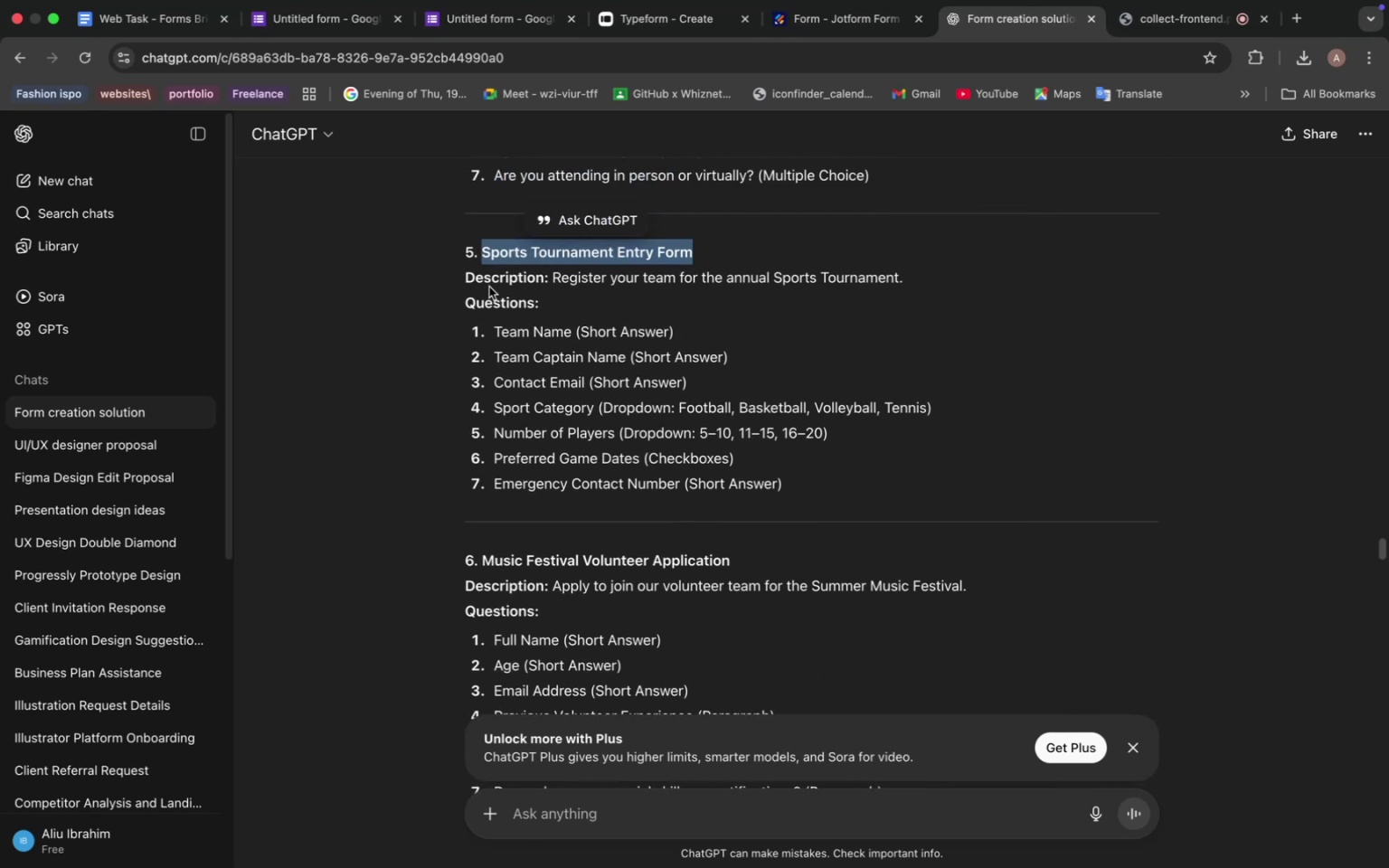 
right_click([506, 249])
 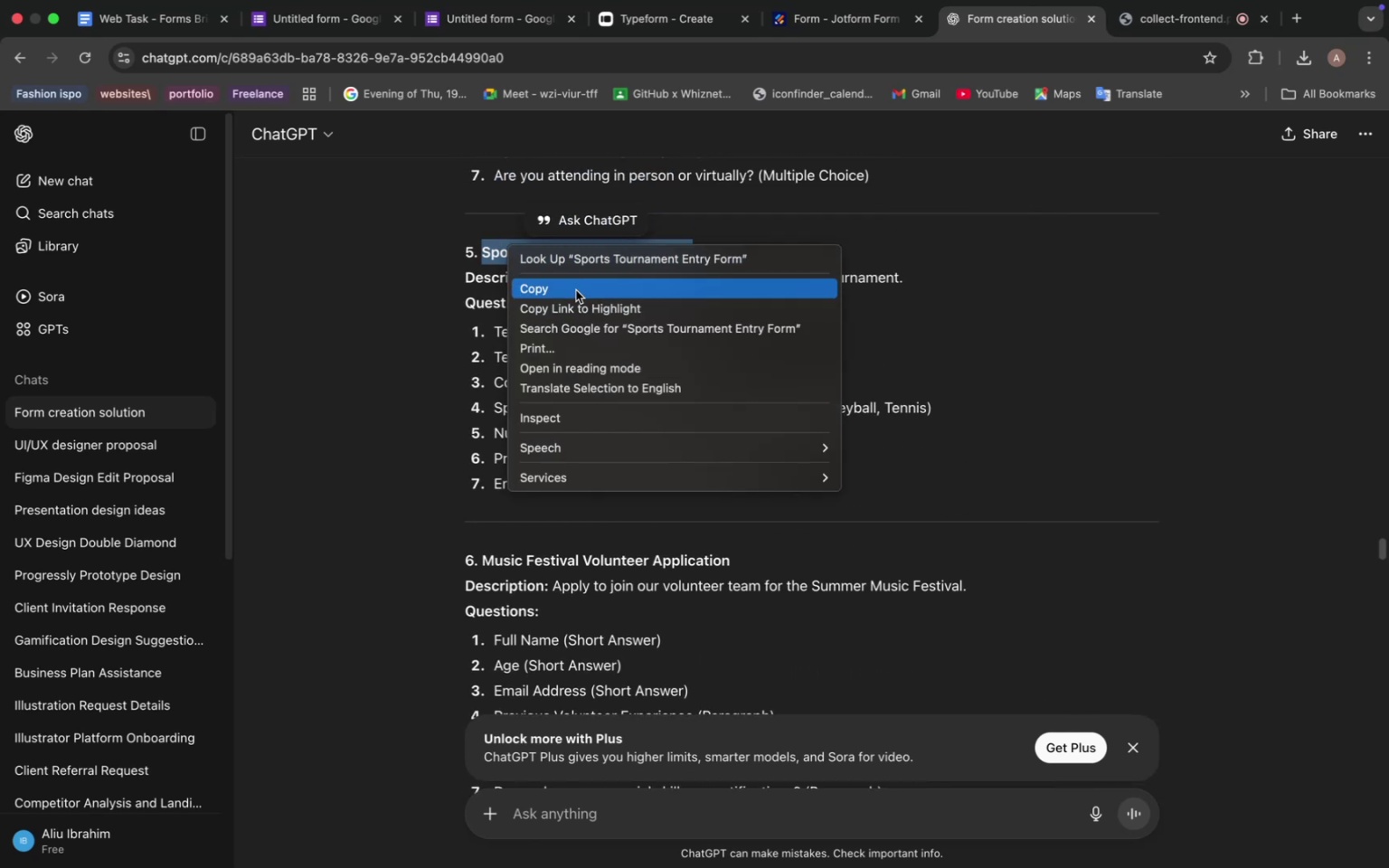 
left_click([577, 289])
 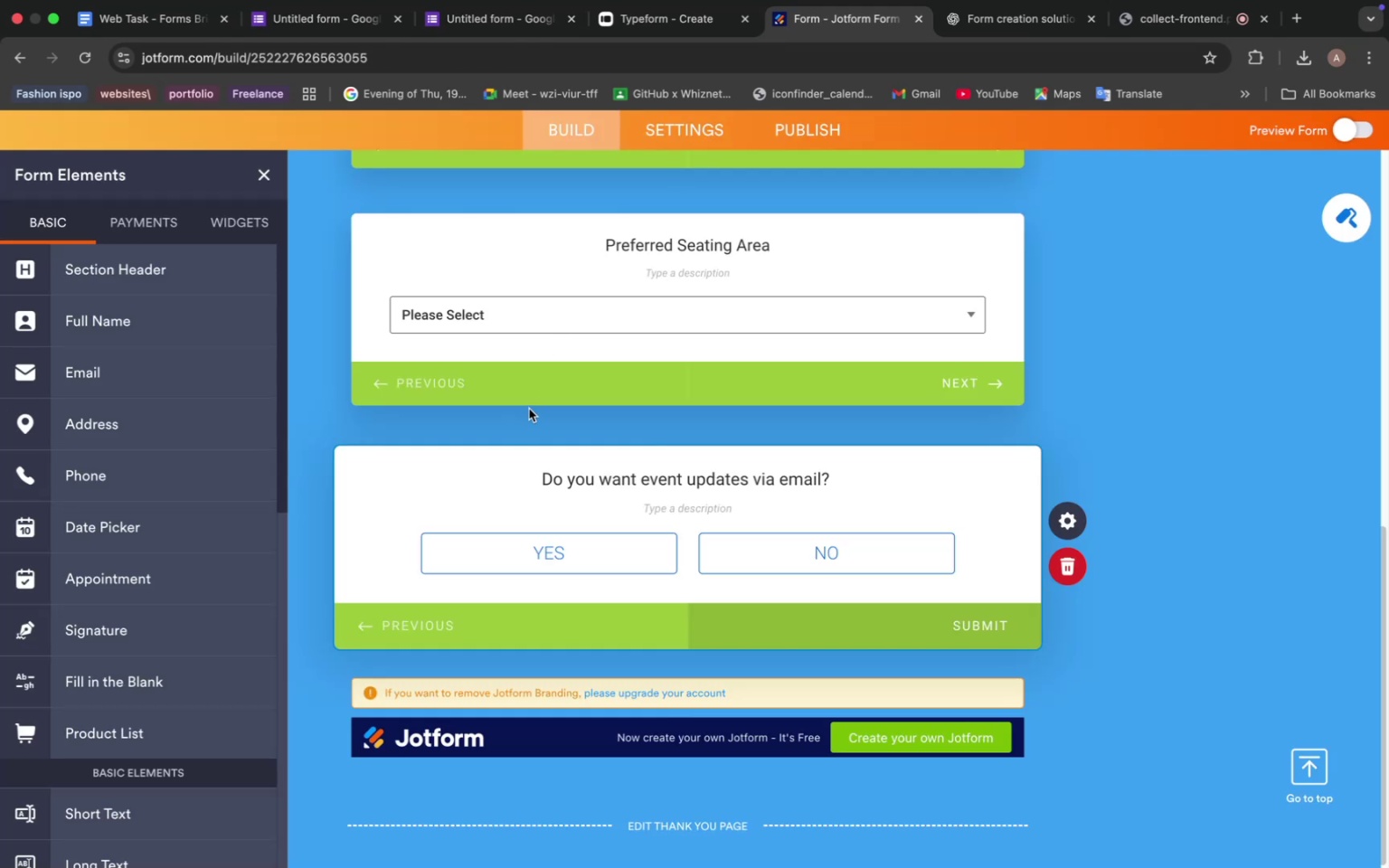 
scroll: coordinate [530, 409], scroll_direction: up, amount: 35.0
 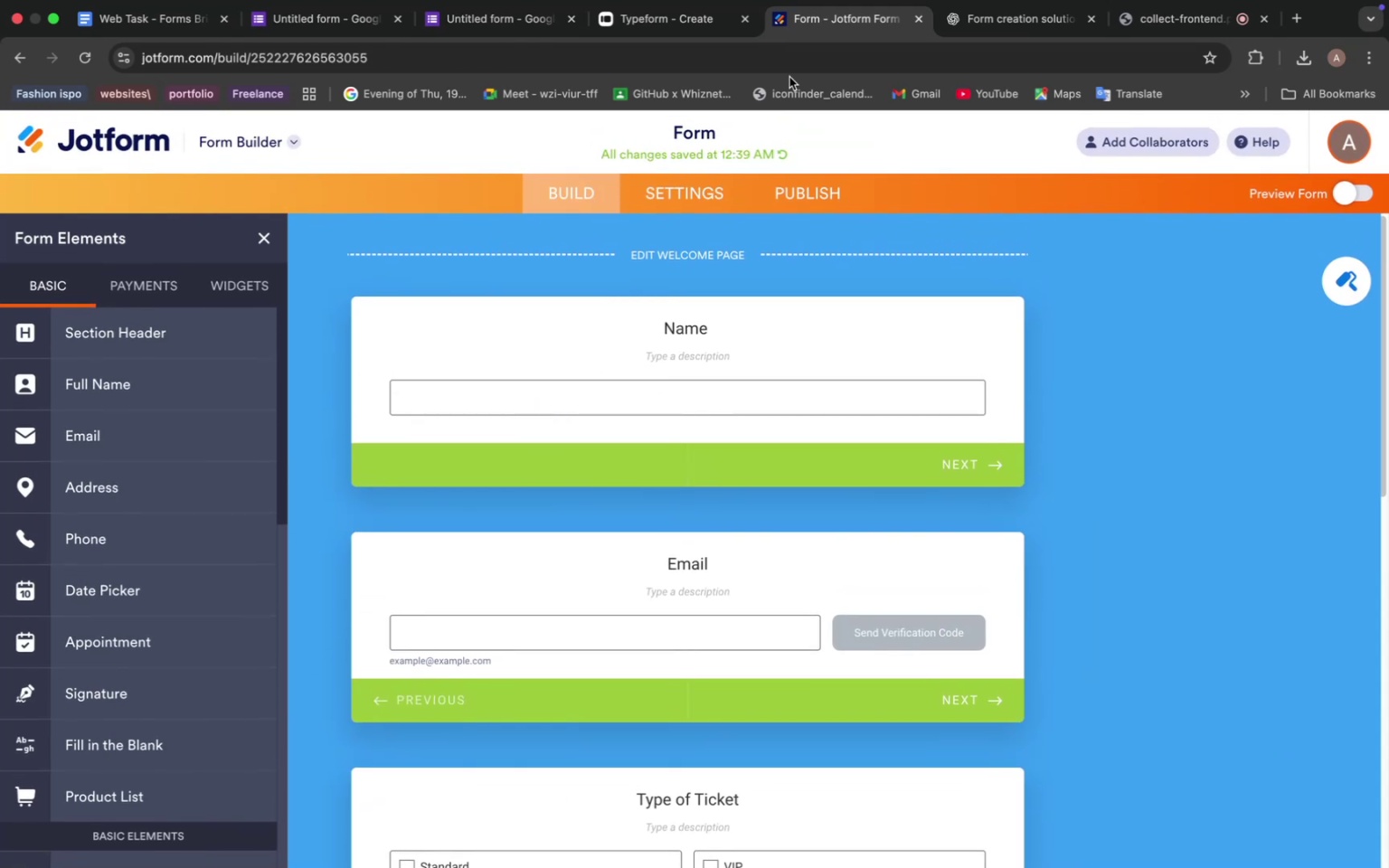 
left_click([1027, 24])
 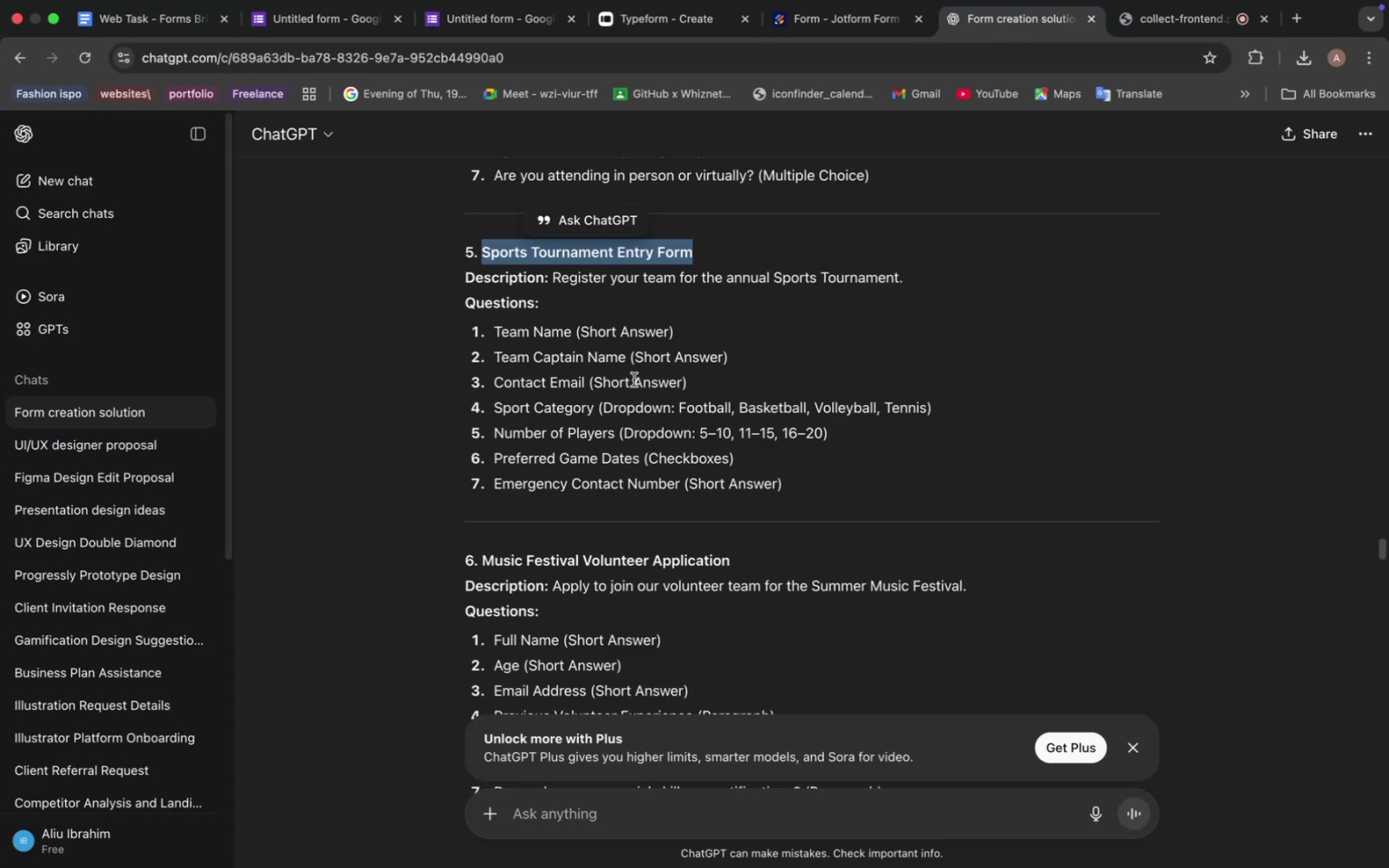 
scroll: coordinate [630, 373], scroll_direction: up, amount: 44.0
 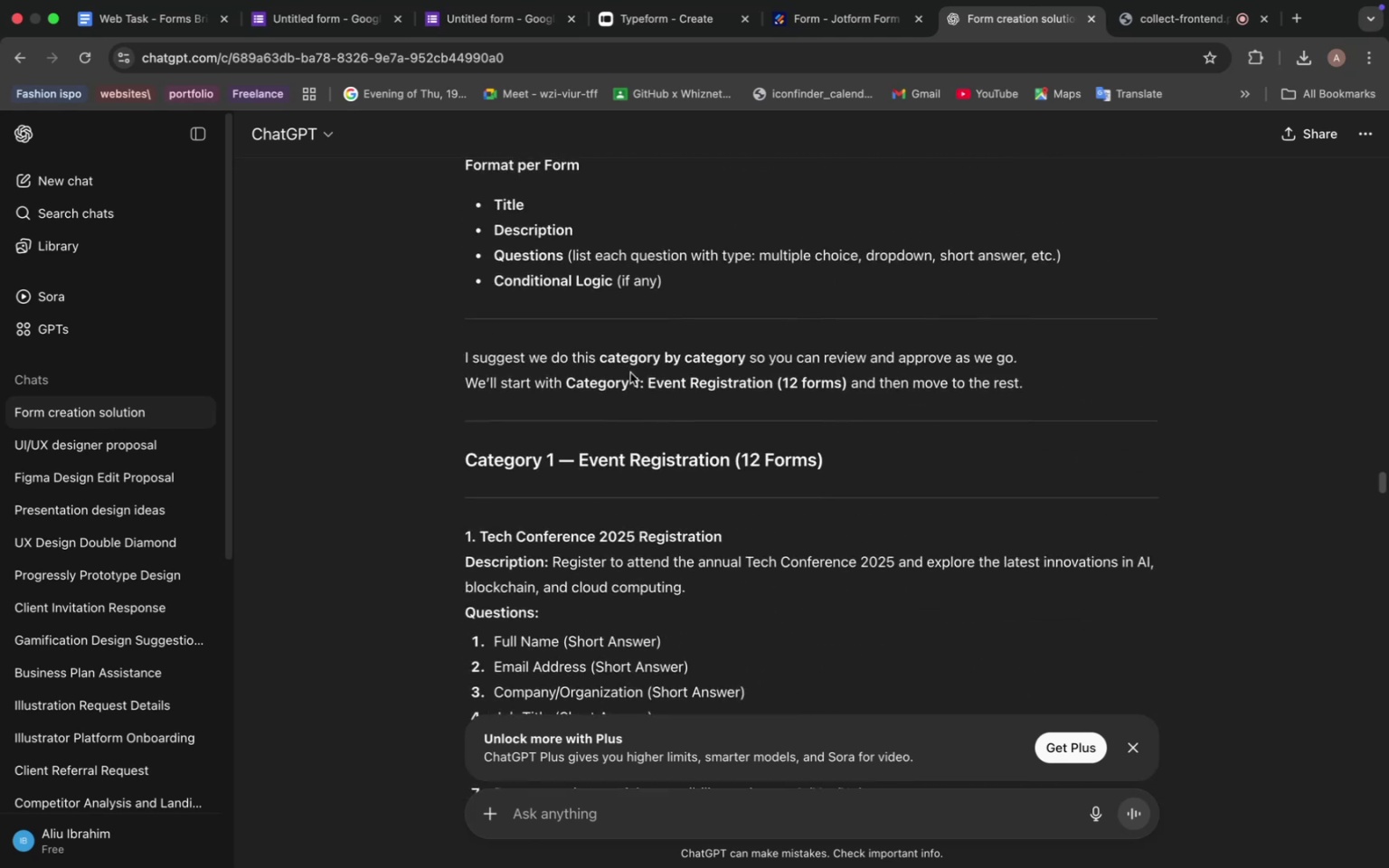 
scroll: coordinate [631, 369], scroll_direction: down, amount: 27.0
 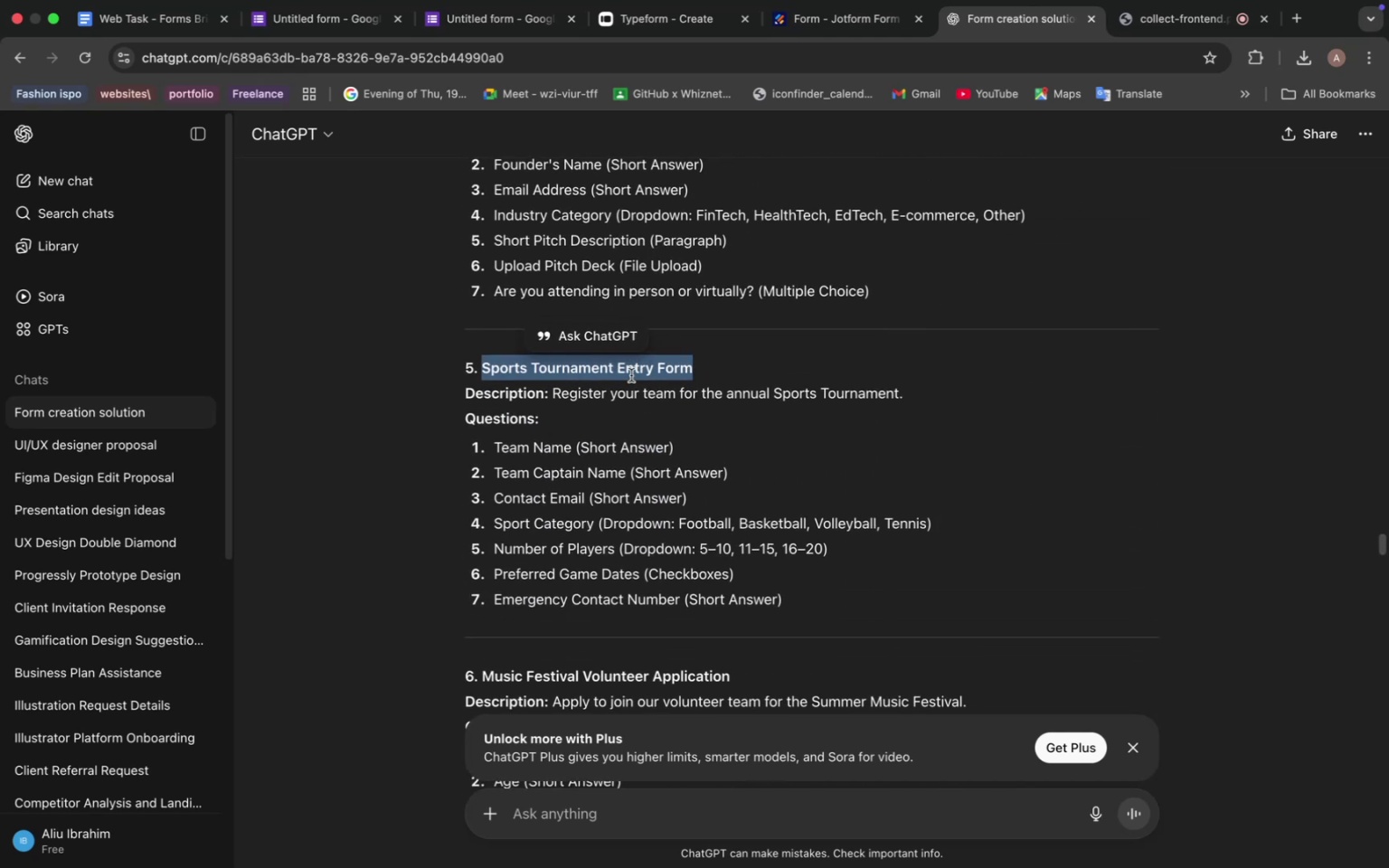 
wait(7.41)
 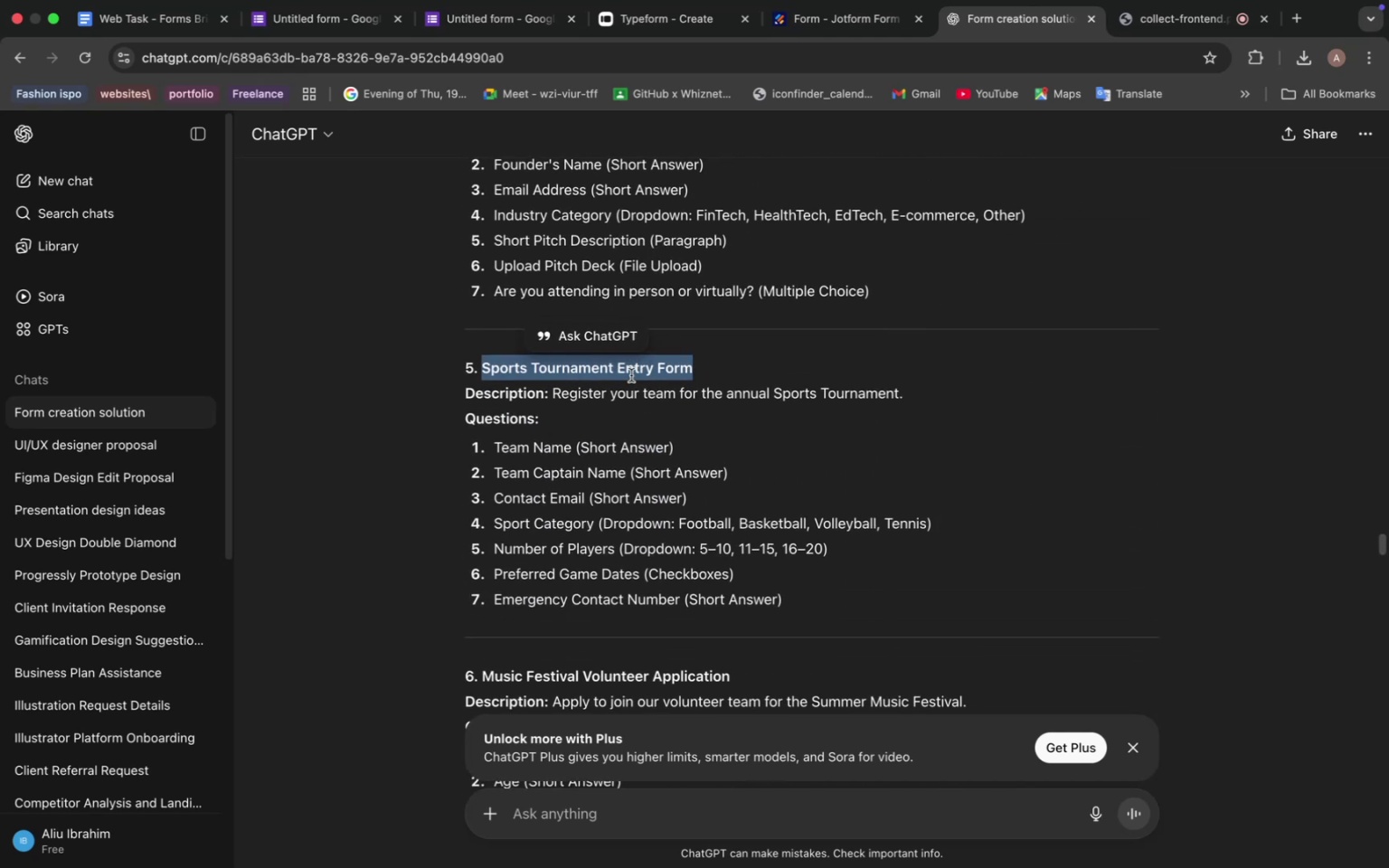 
scroll: coordinate [631, 375], scroll_direction: down, amount: 20.0
 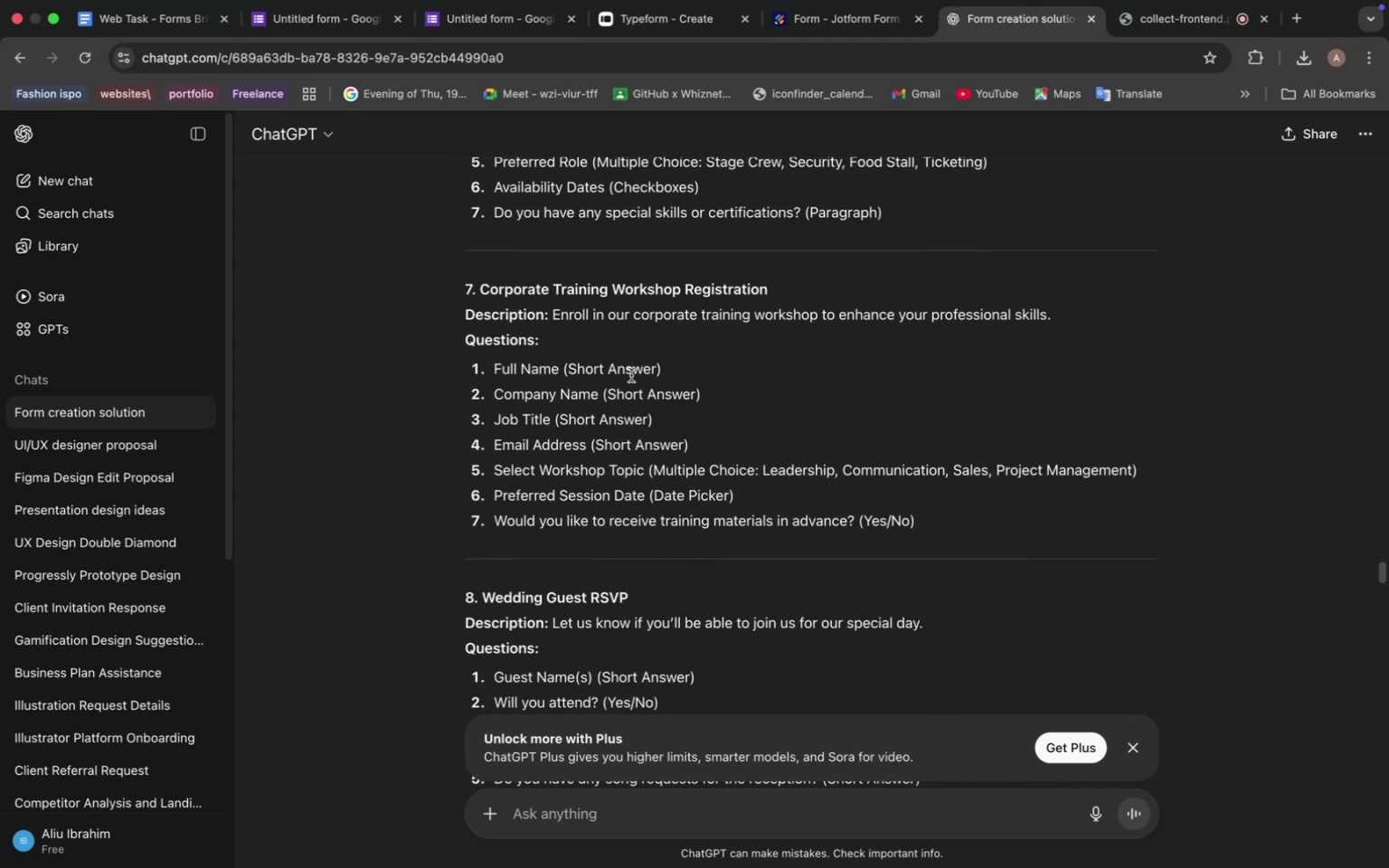 
scroll: coordinate [631, 375], scroll_direction: up, amount: 17.0
 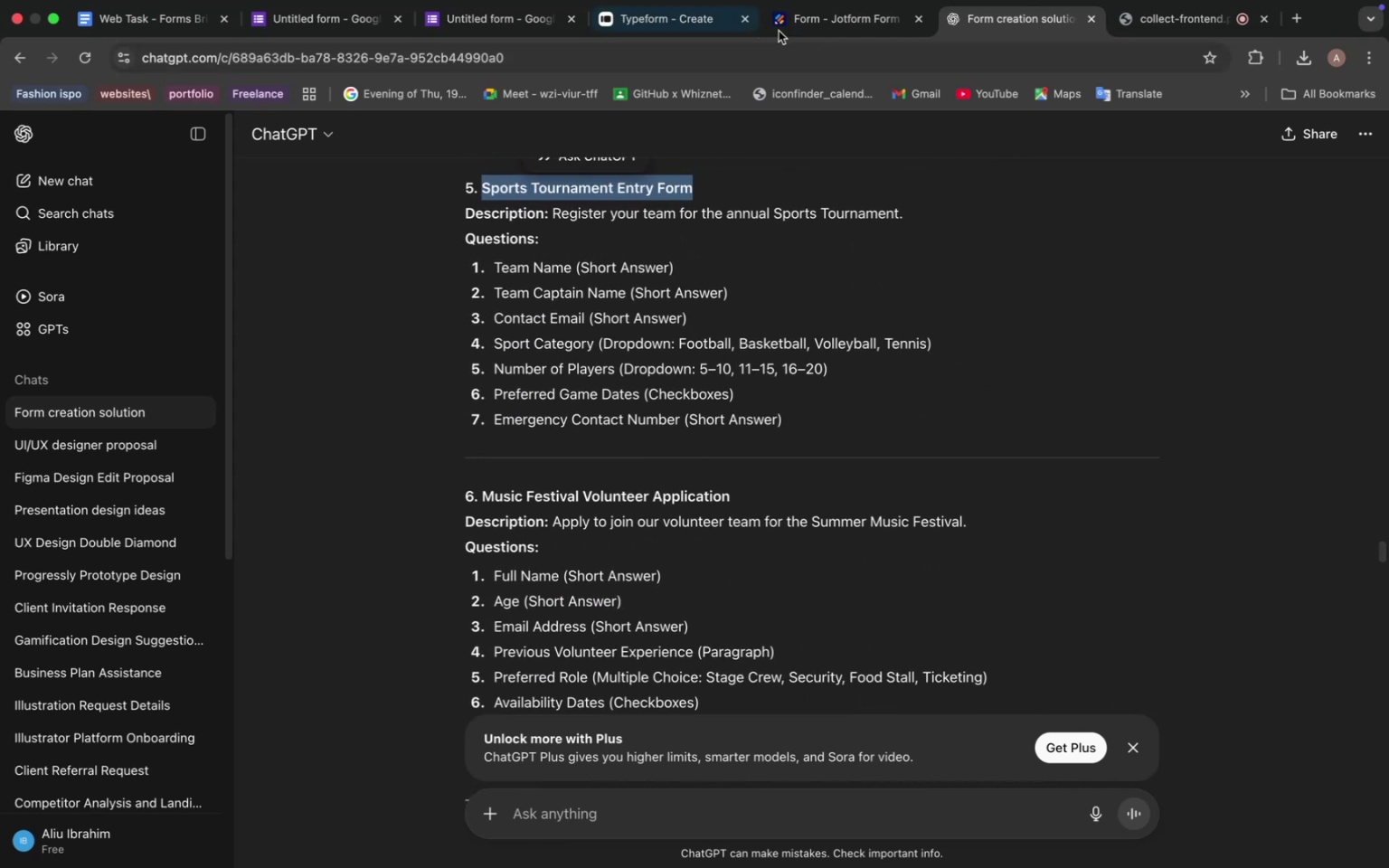 
left_click([831, 24])
 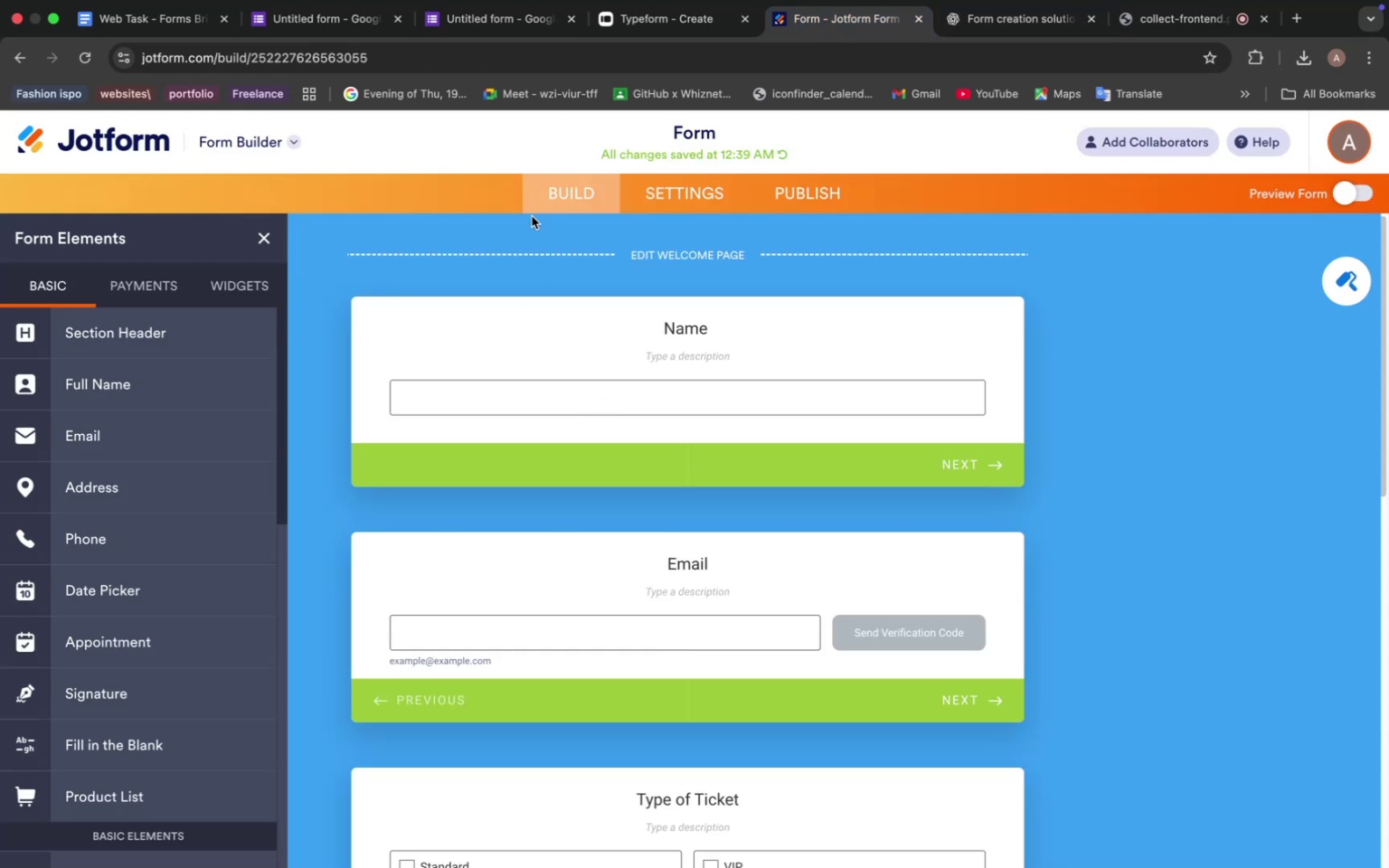 
left_click([284, 142])
 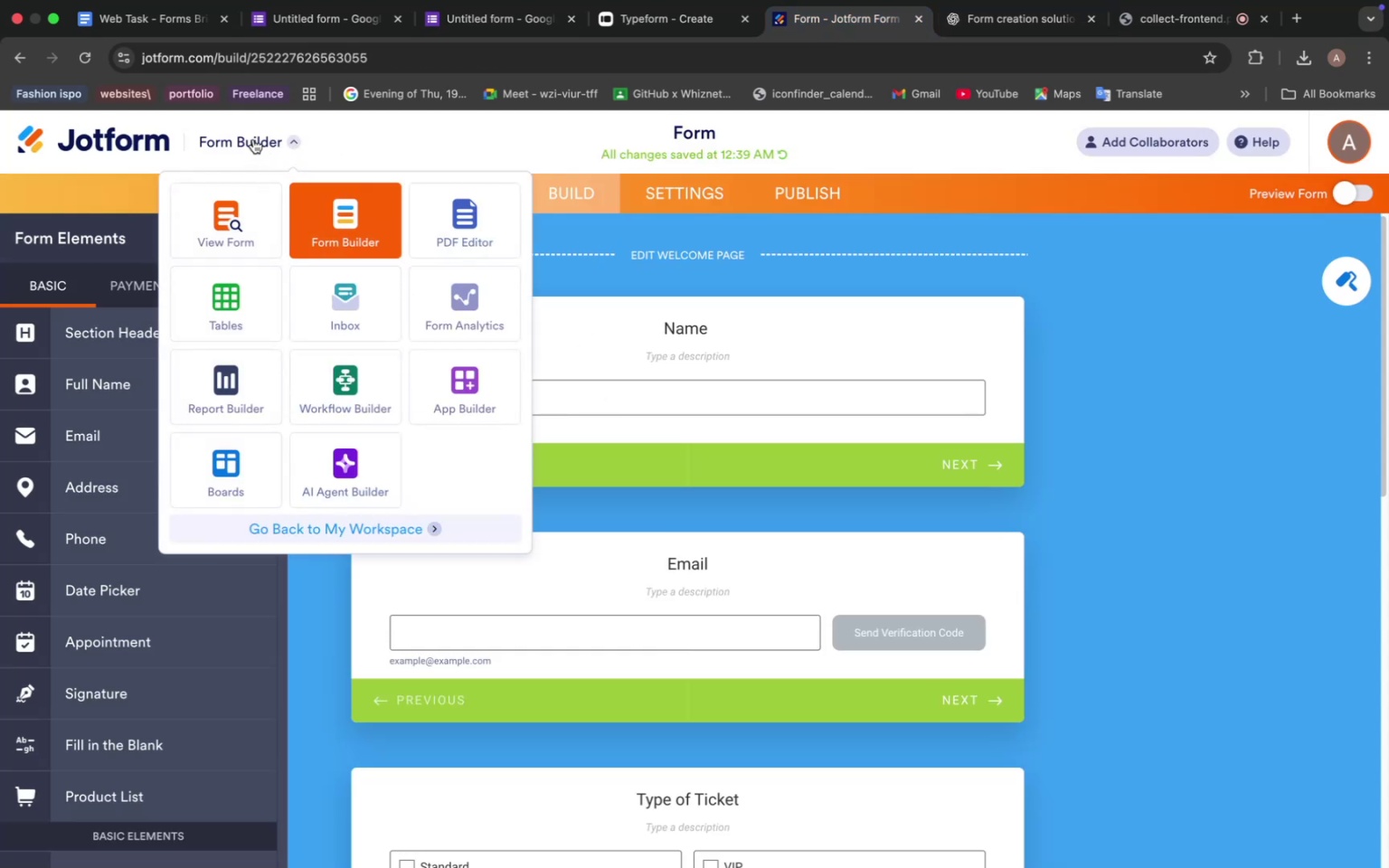 
left_click([252, 138])
 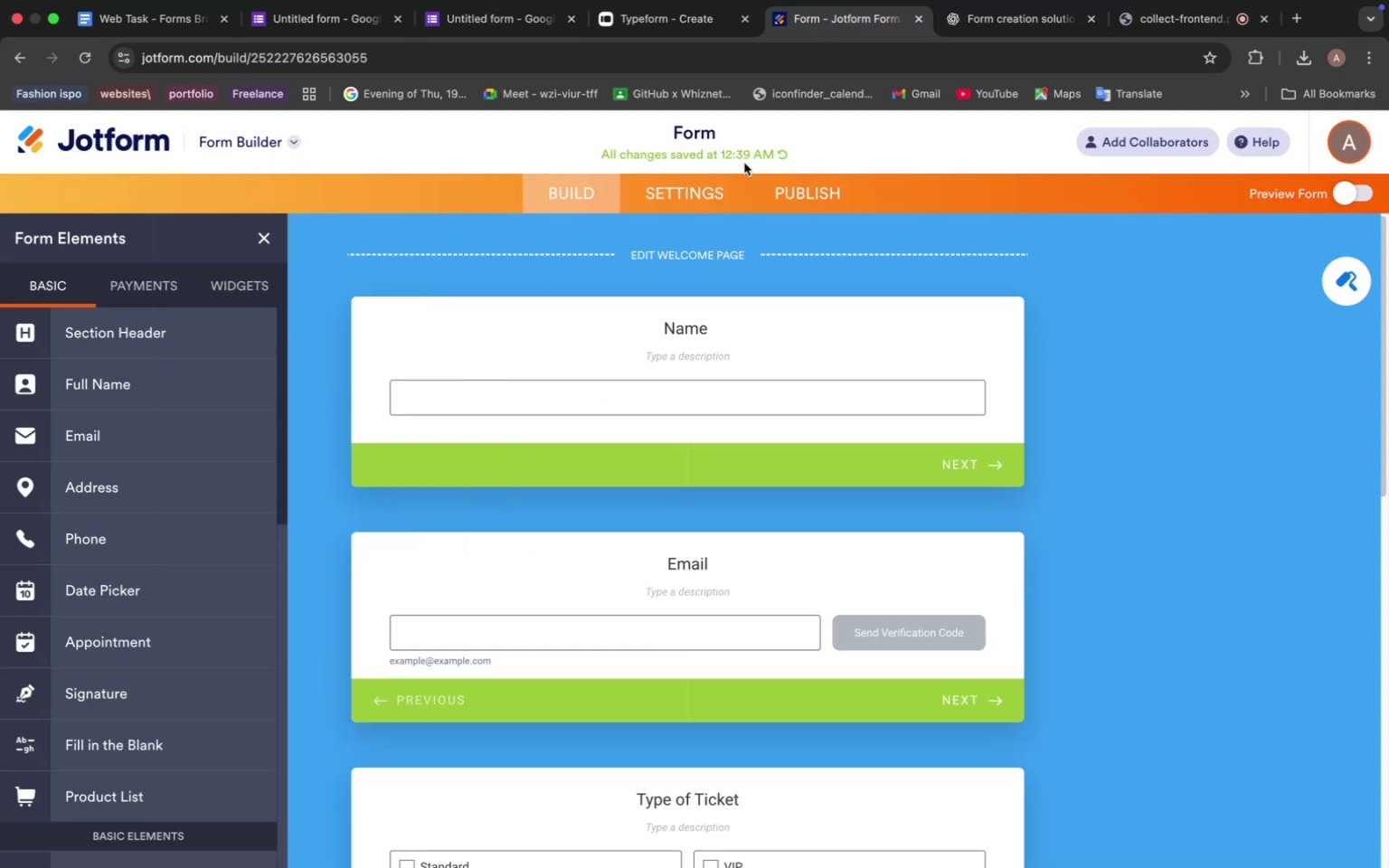 
left_click([703, 137])
 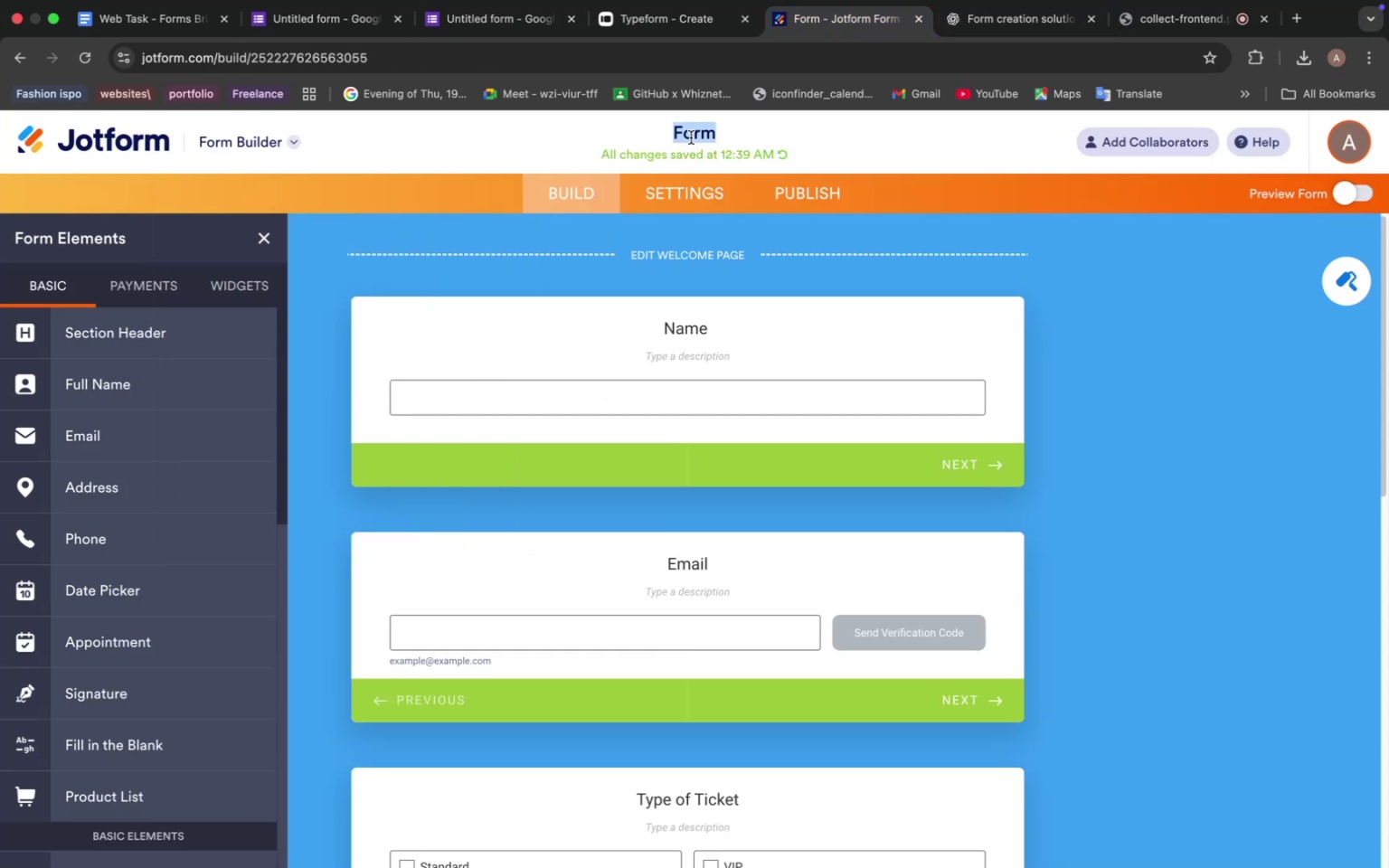 
key(Meta+V)
 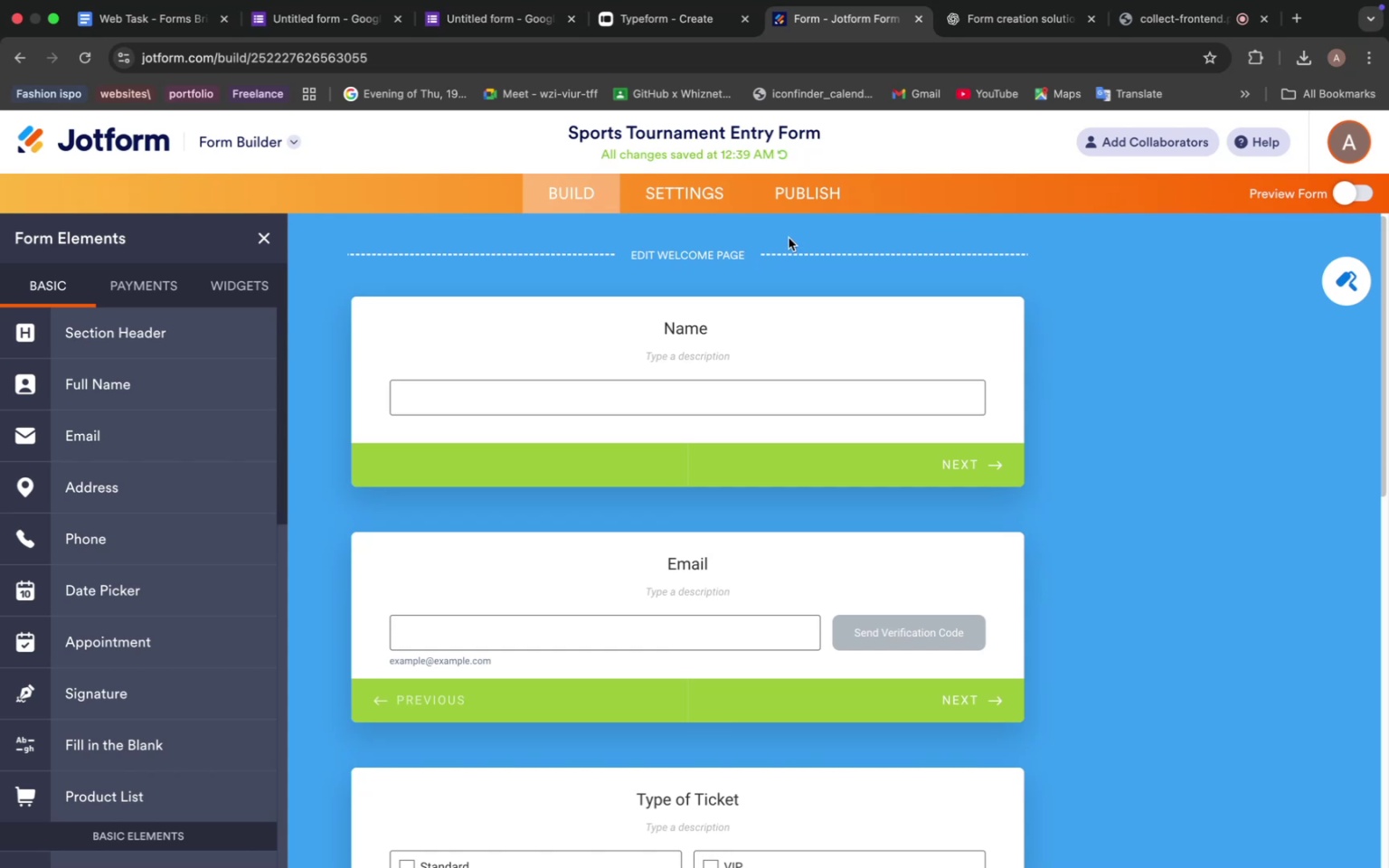 
left_click([789, 238])
 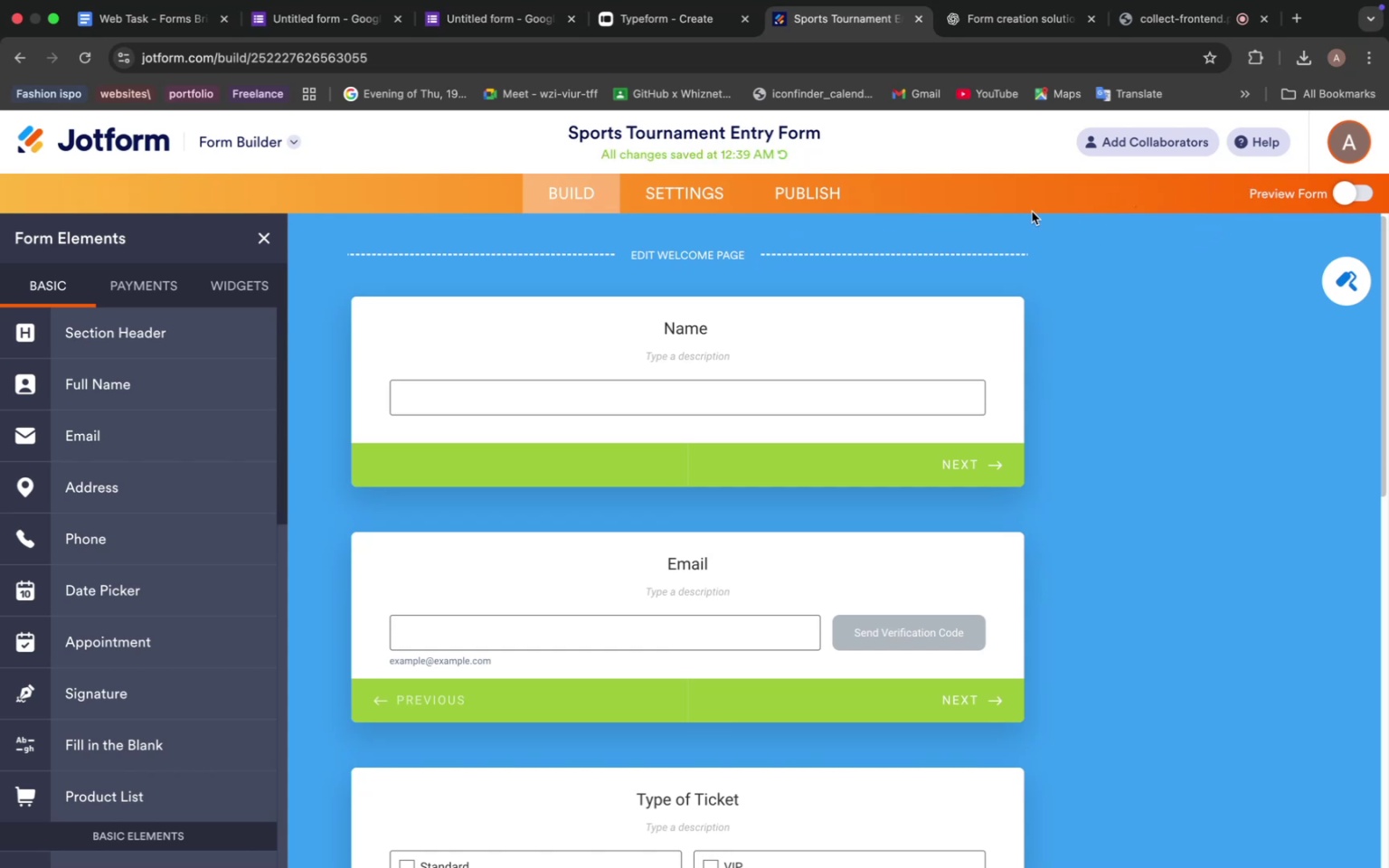 
mouse_move([1139, 162])
 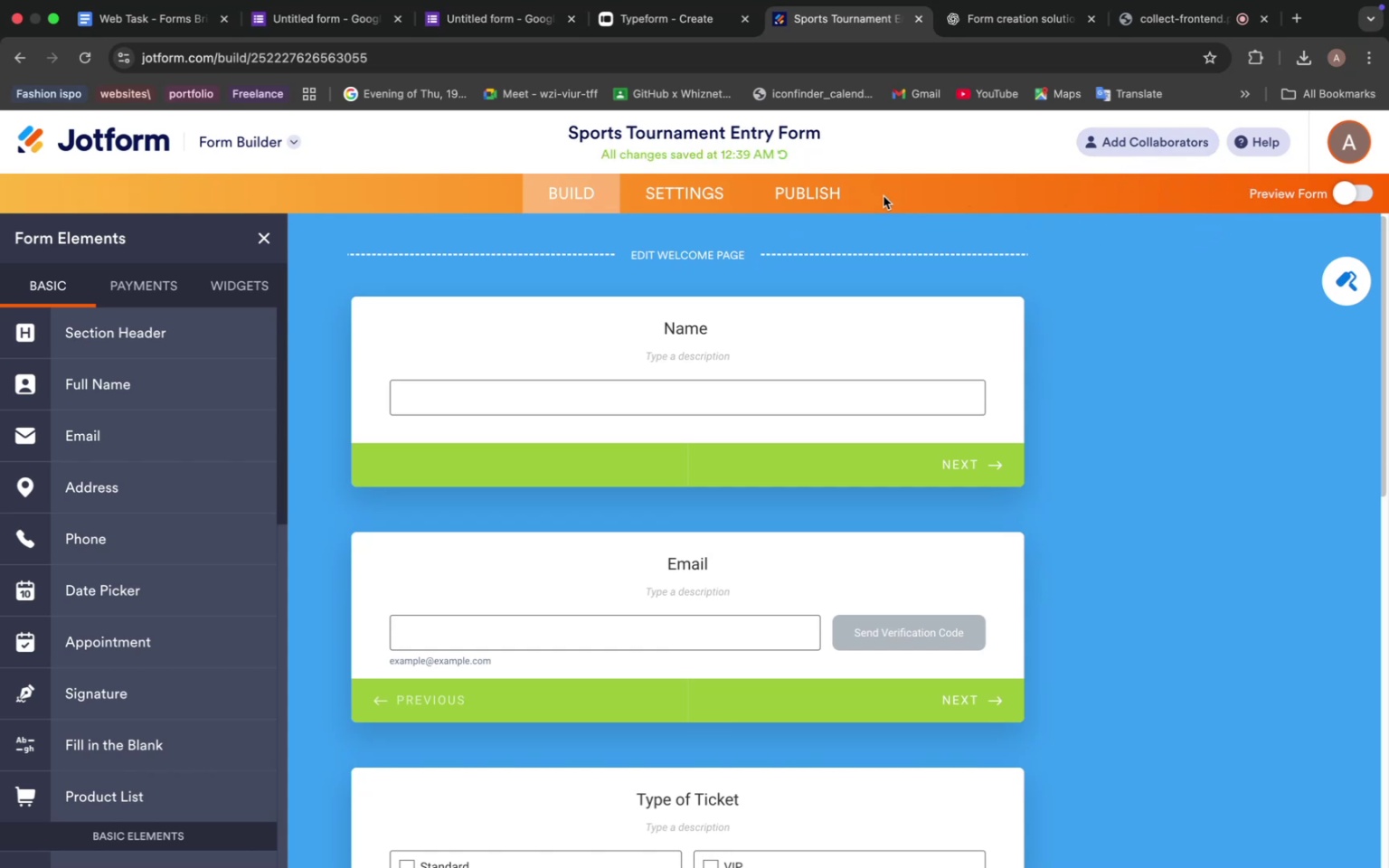 
left_click([732, 205])
 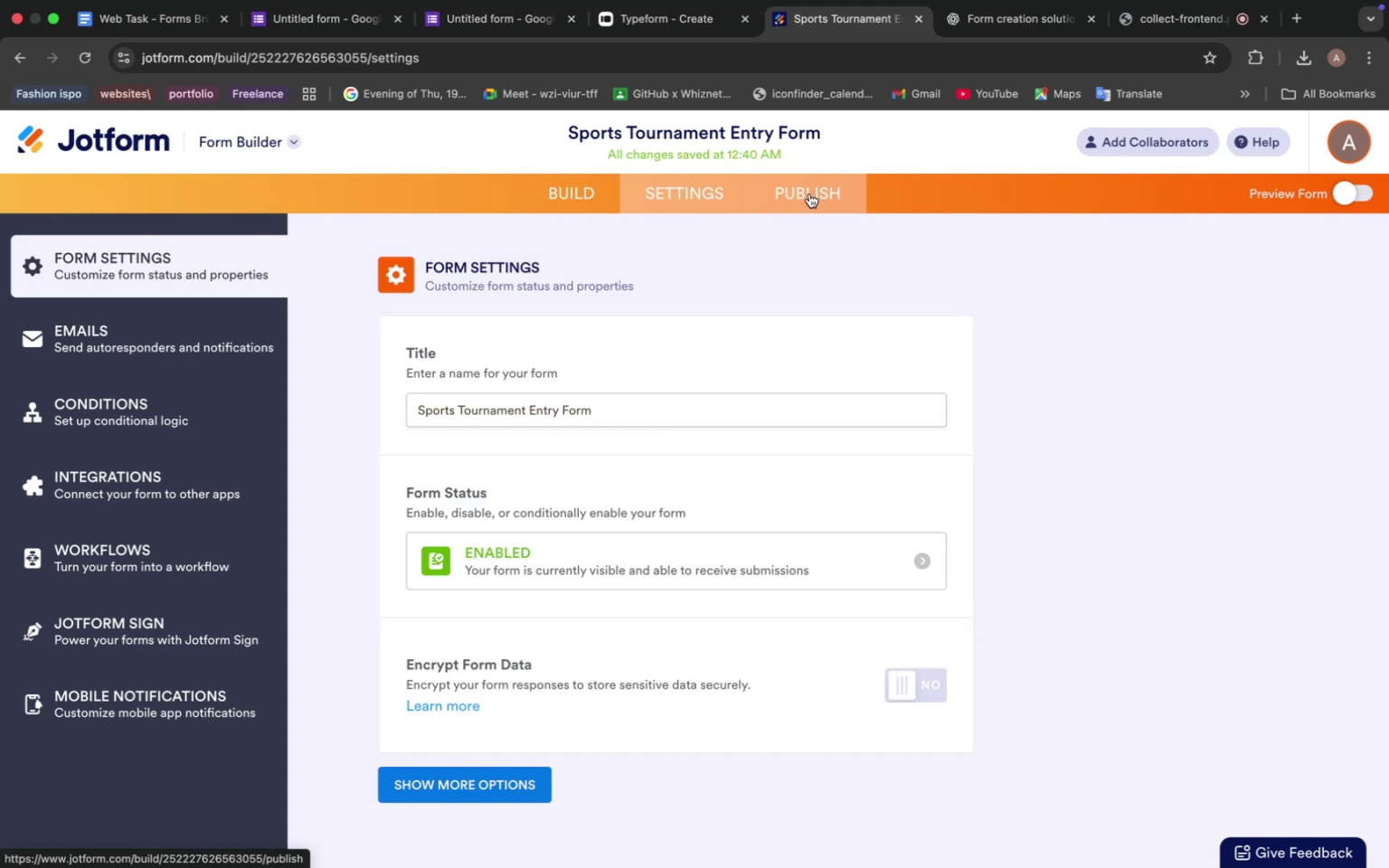 
left_click([809, 193])
 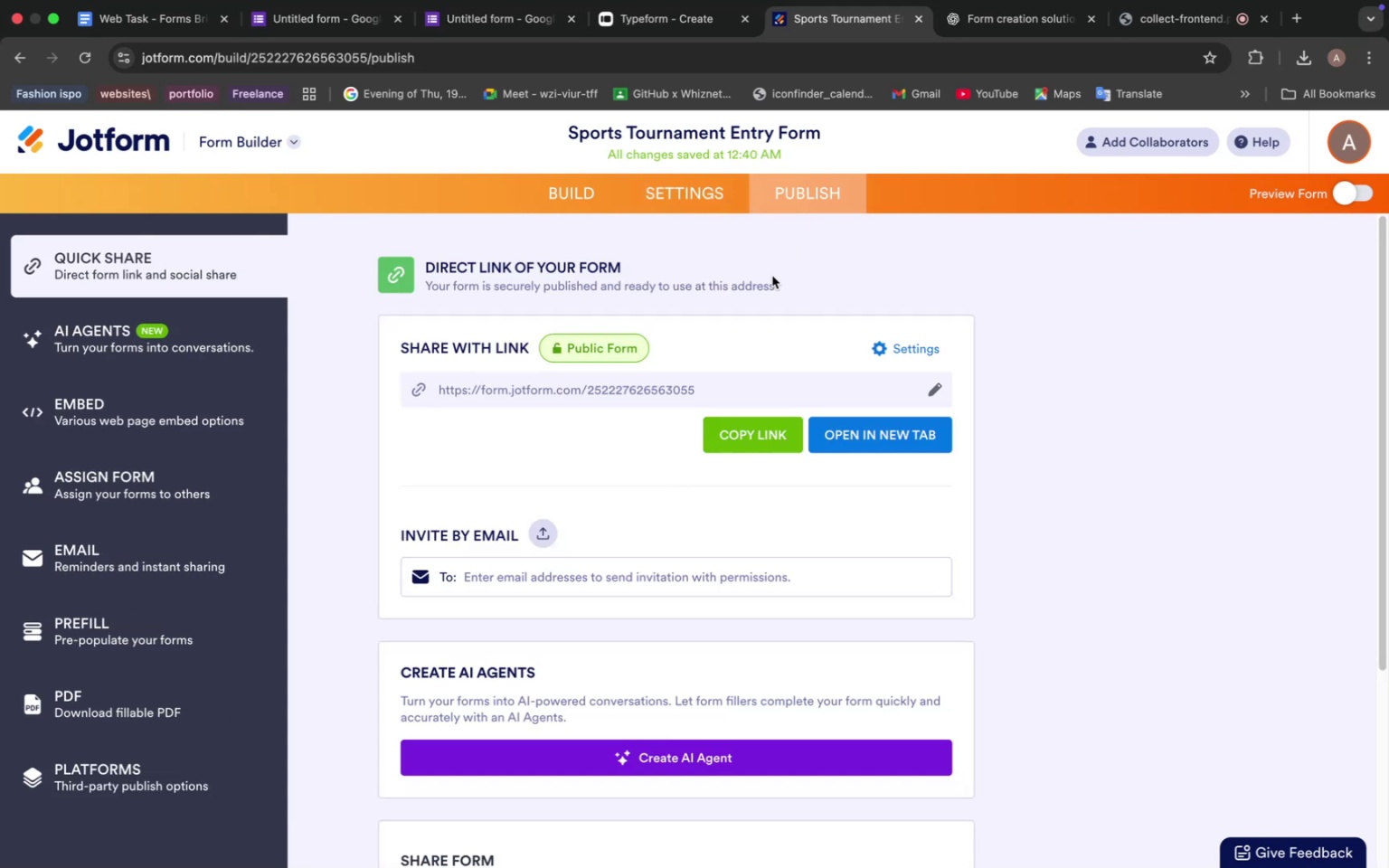 
scroll: coordinate [767, 411], scroll_direction: down, amount: 12.0
 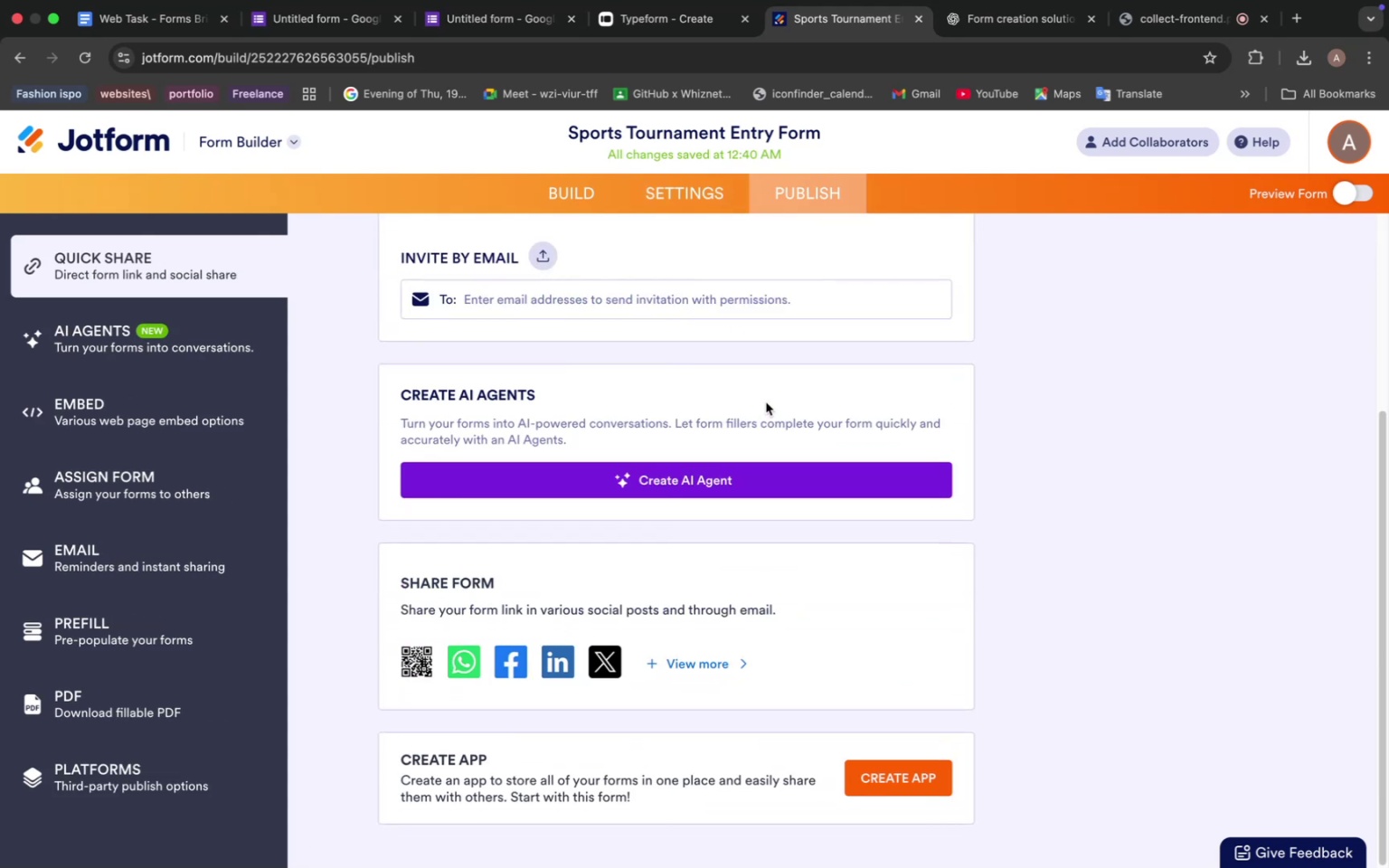 
scroll: coordinate [761, 391], scroll_direction: up, amount: 9.0
 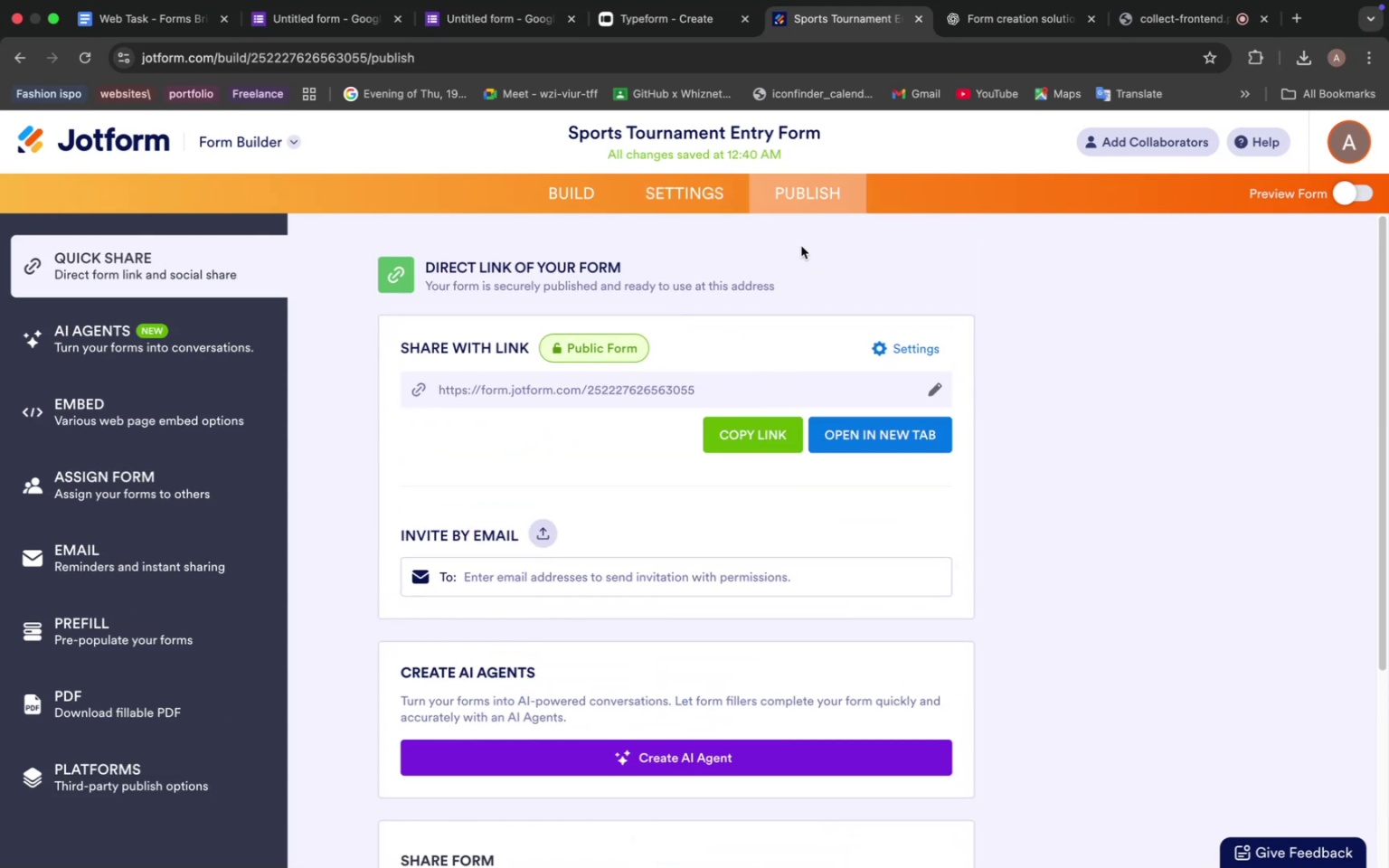 
scroll: coordinate [904, 462], scroll_direction: down, amount: 43.0
 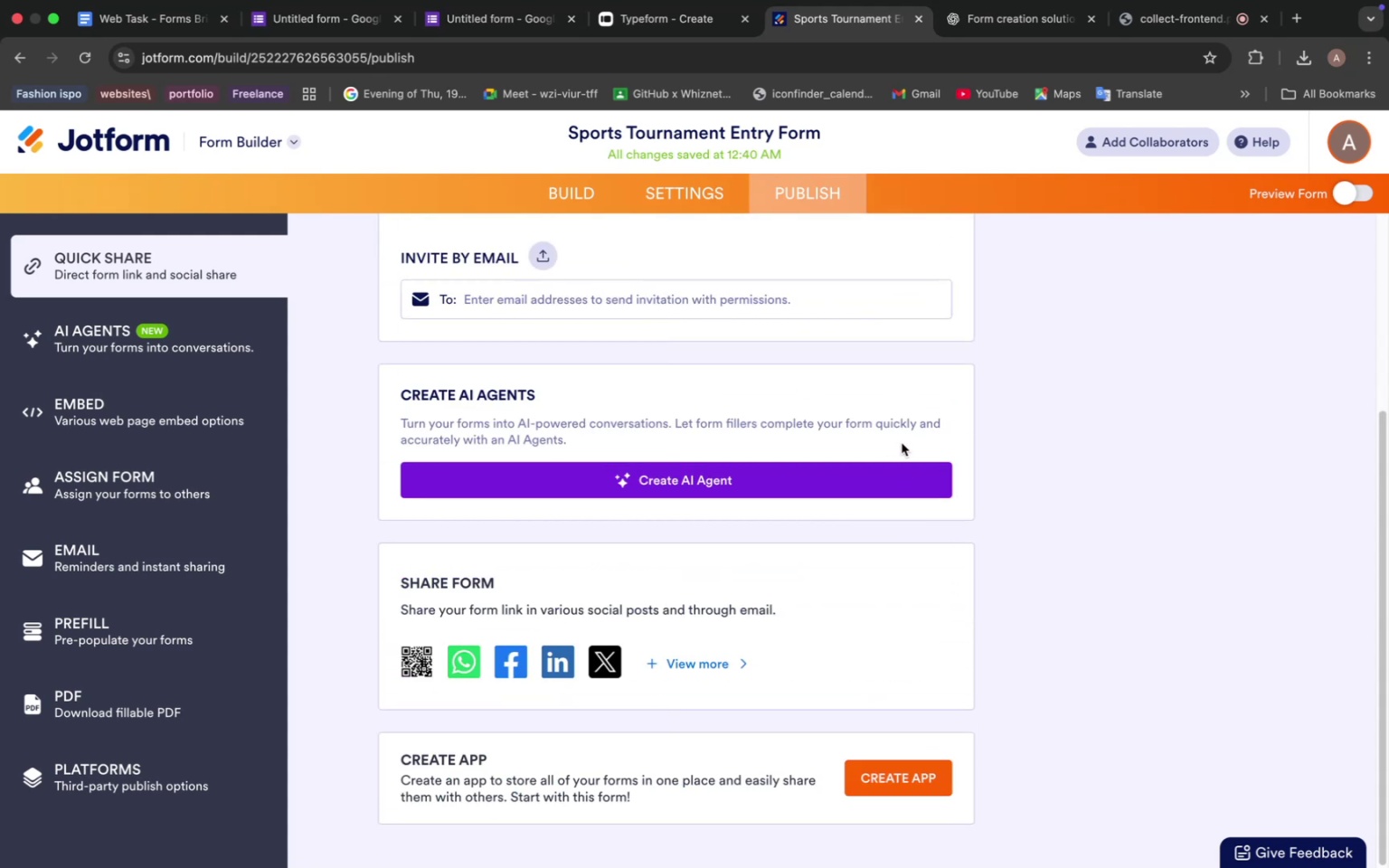 
scroll: coordinate [902, 443], scroll_direction: up, amount: 4.0
 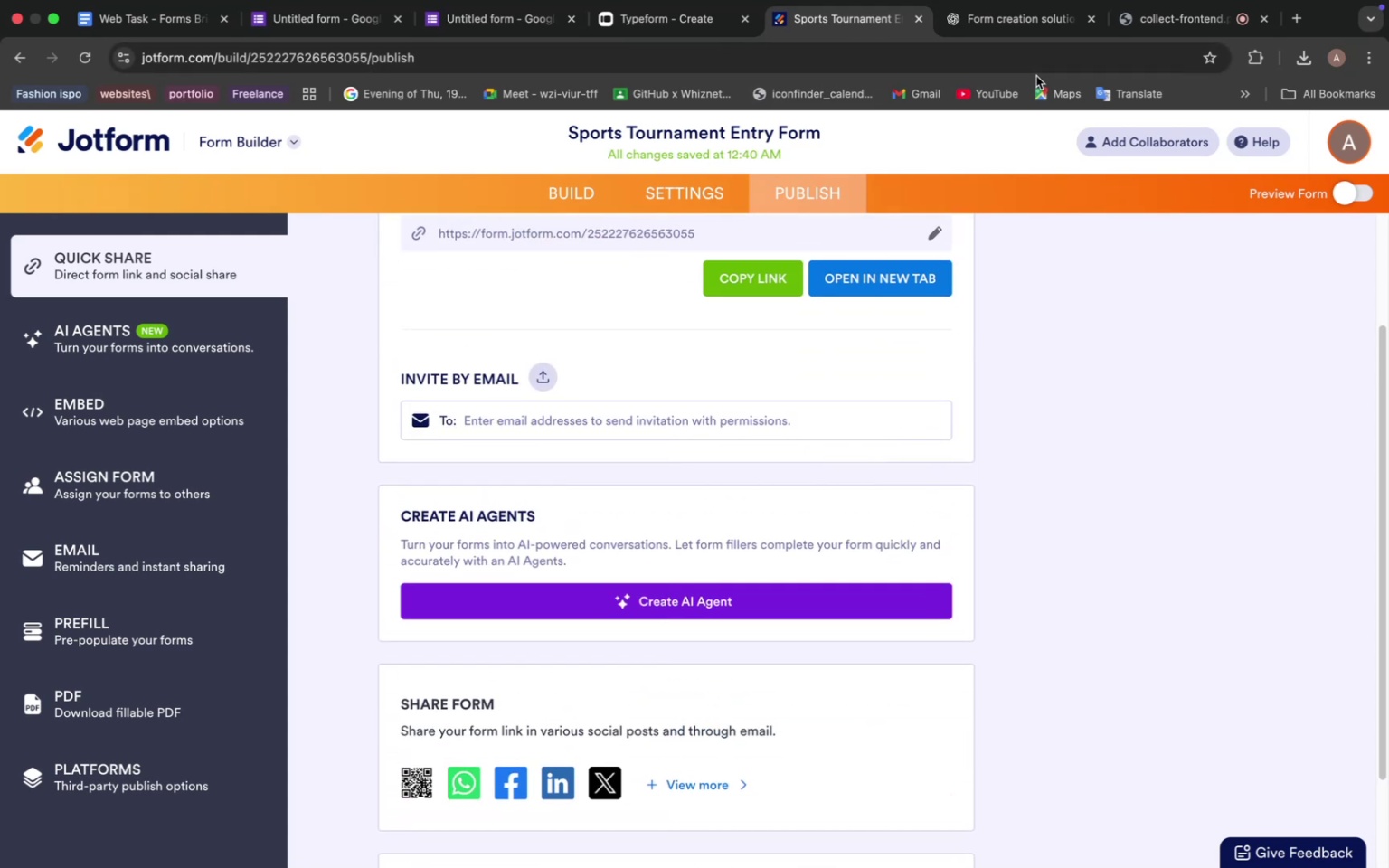 
left_click([1158, 18])
 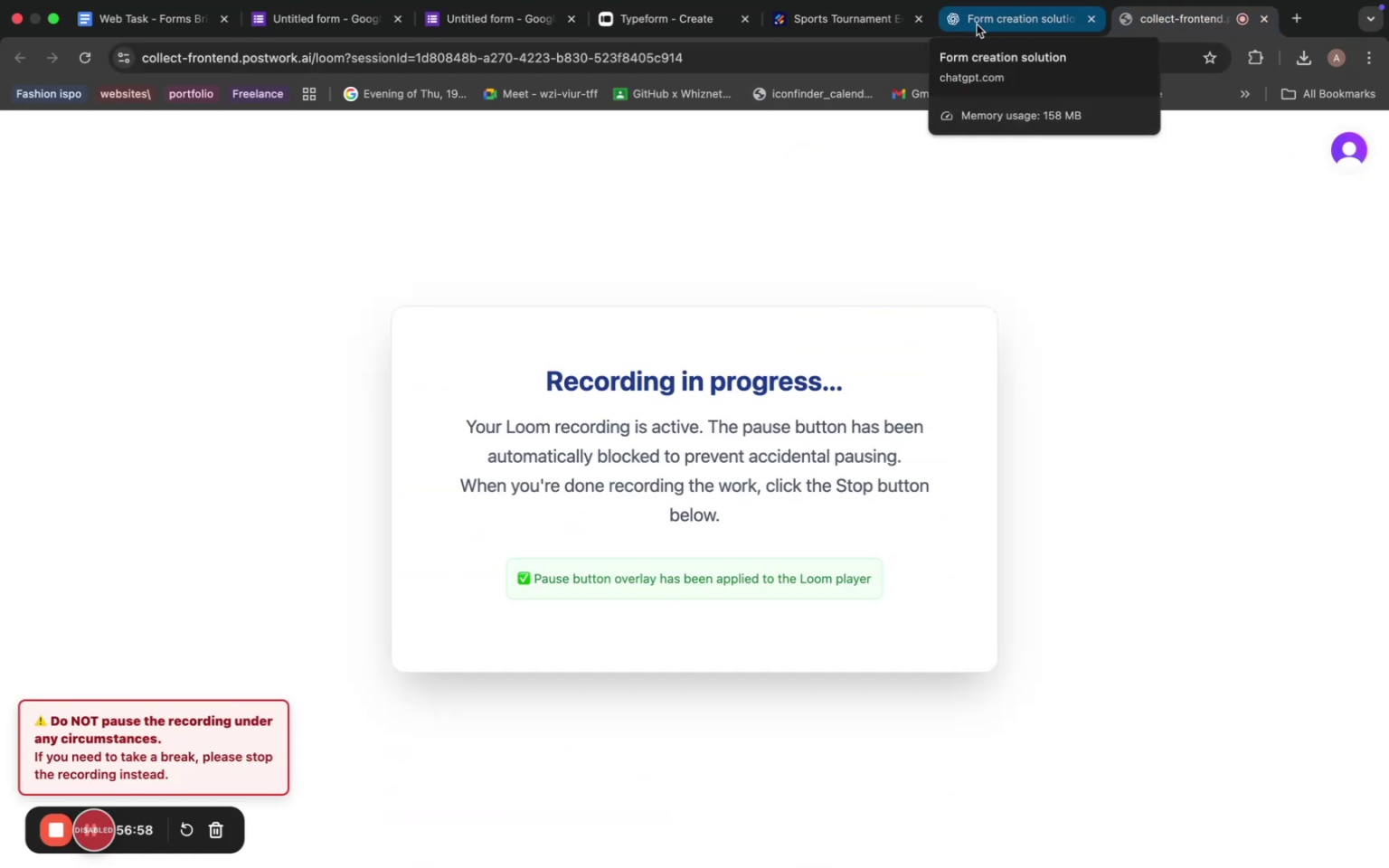 
left_click([977, 24])
 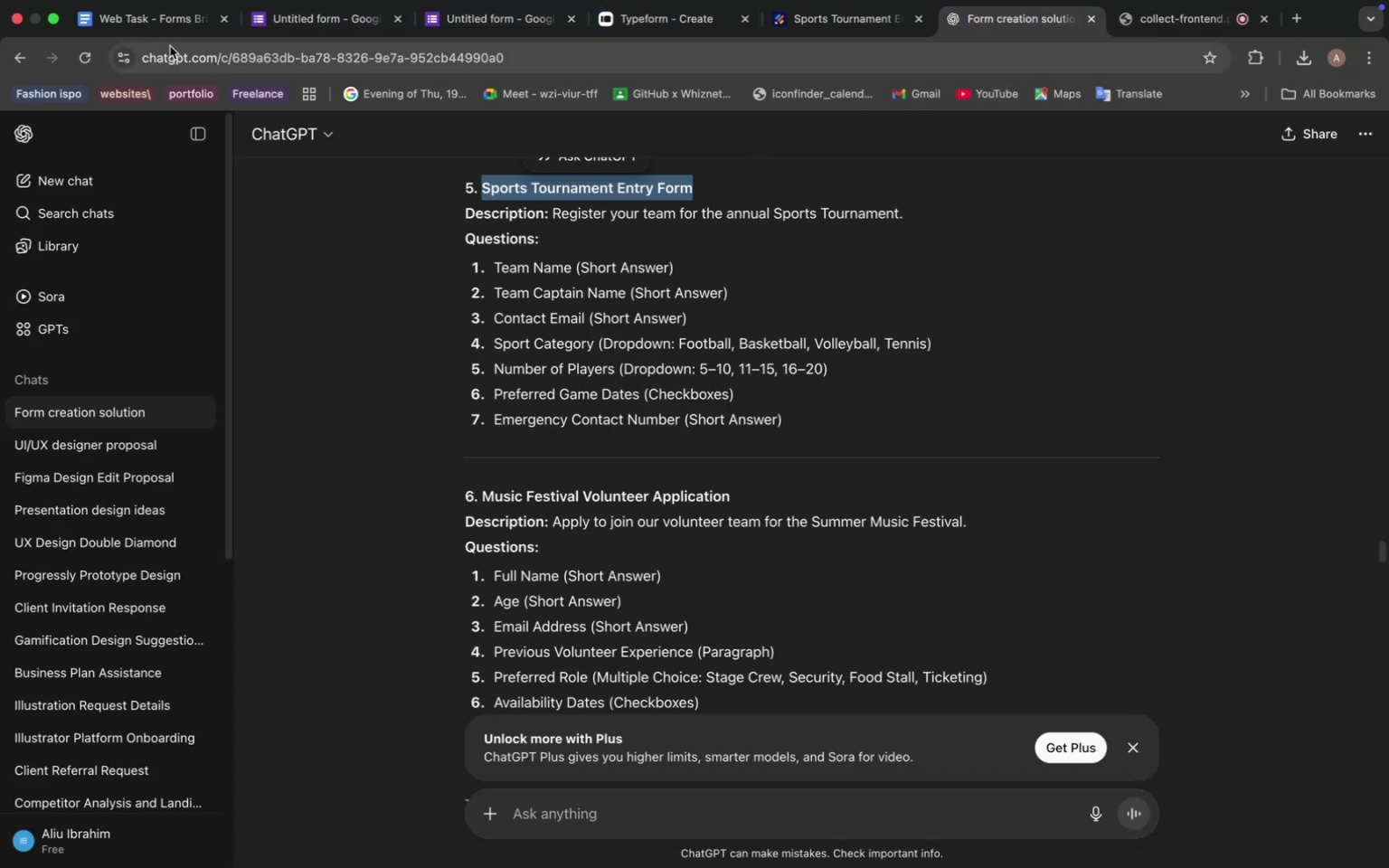 
wait(5.94)
 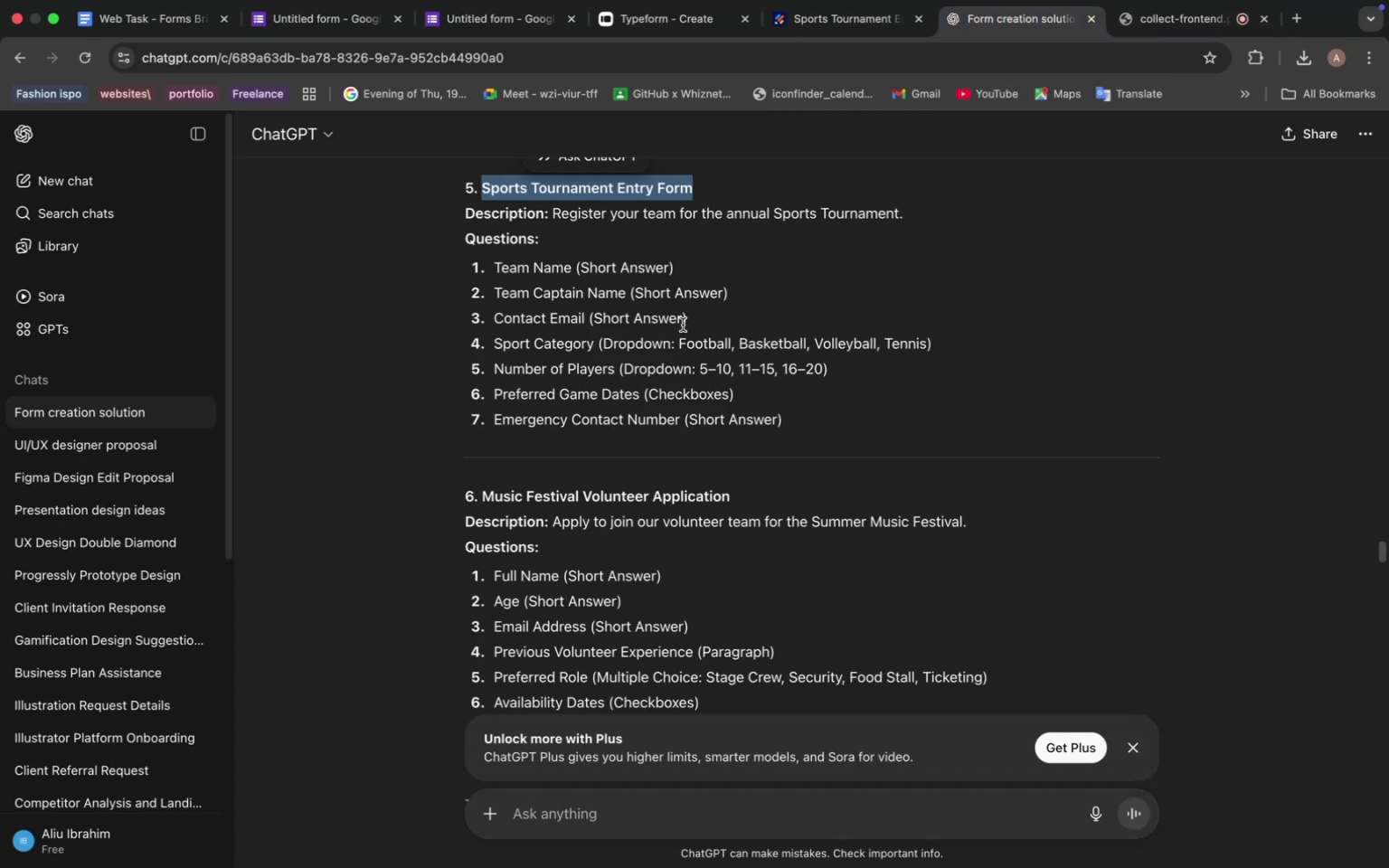 
scroll: coordinate [537, 478], scroll_direction: down, amount: 11.0
 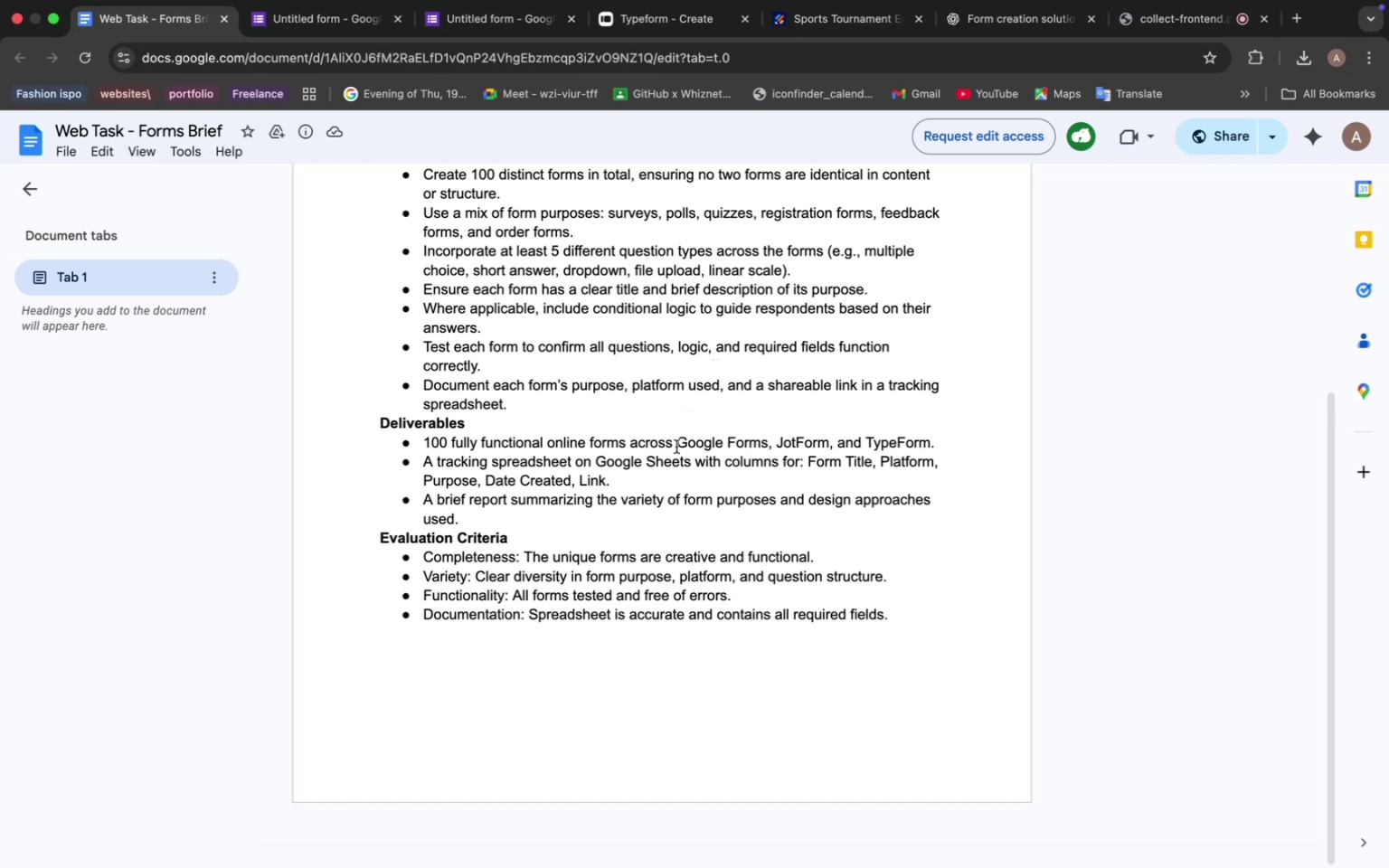 
wait(7.52)
 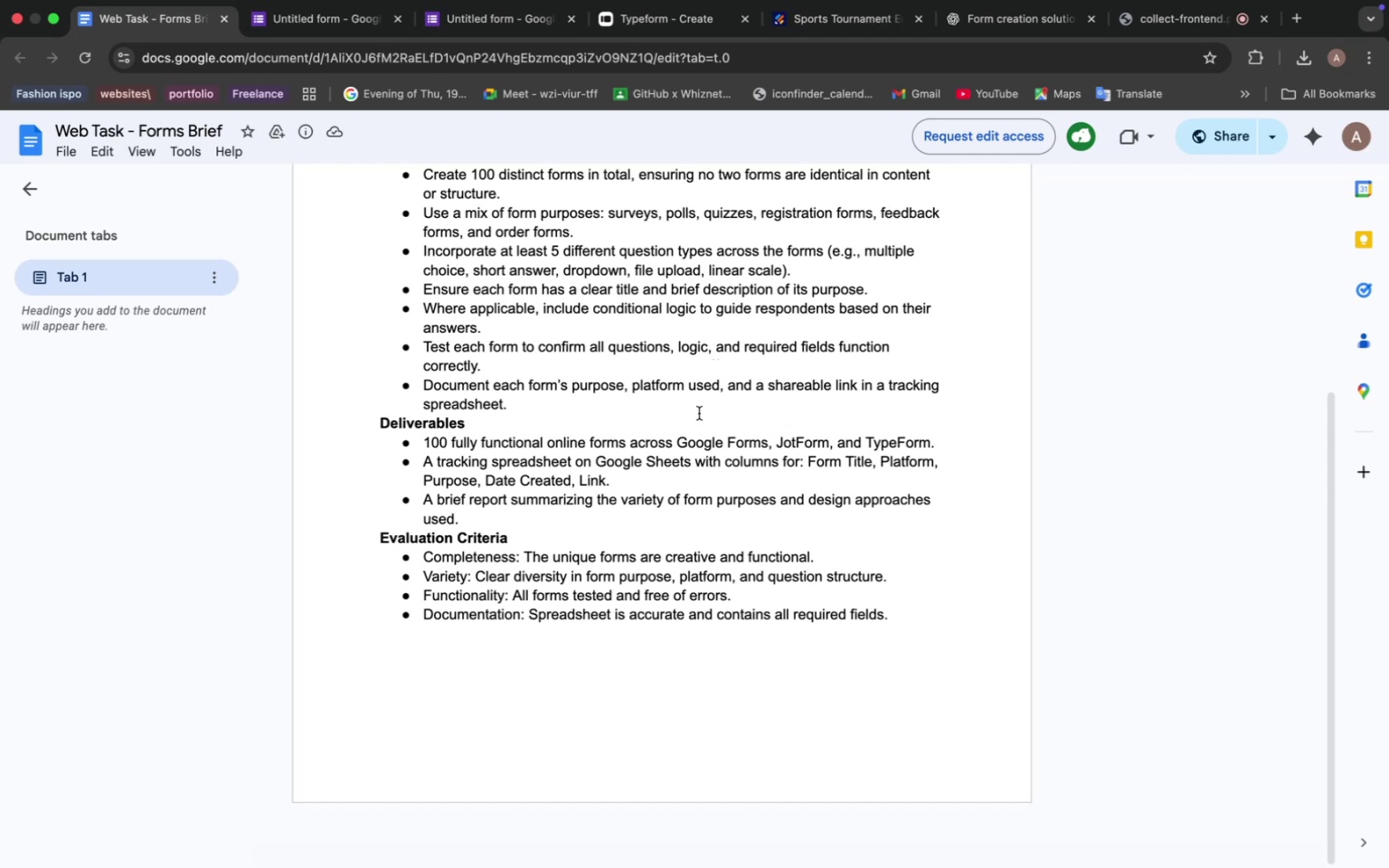 
scroll: coordinate [682, 439], scroll_direction: up, amount: 9.0
 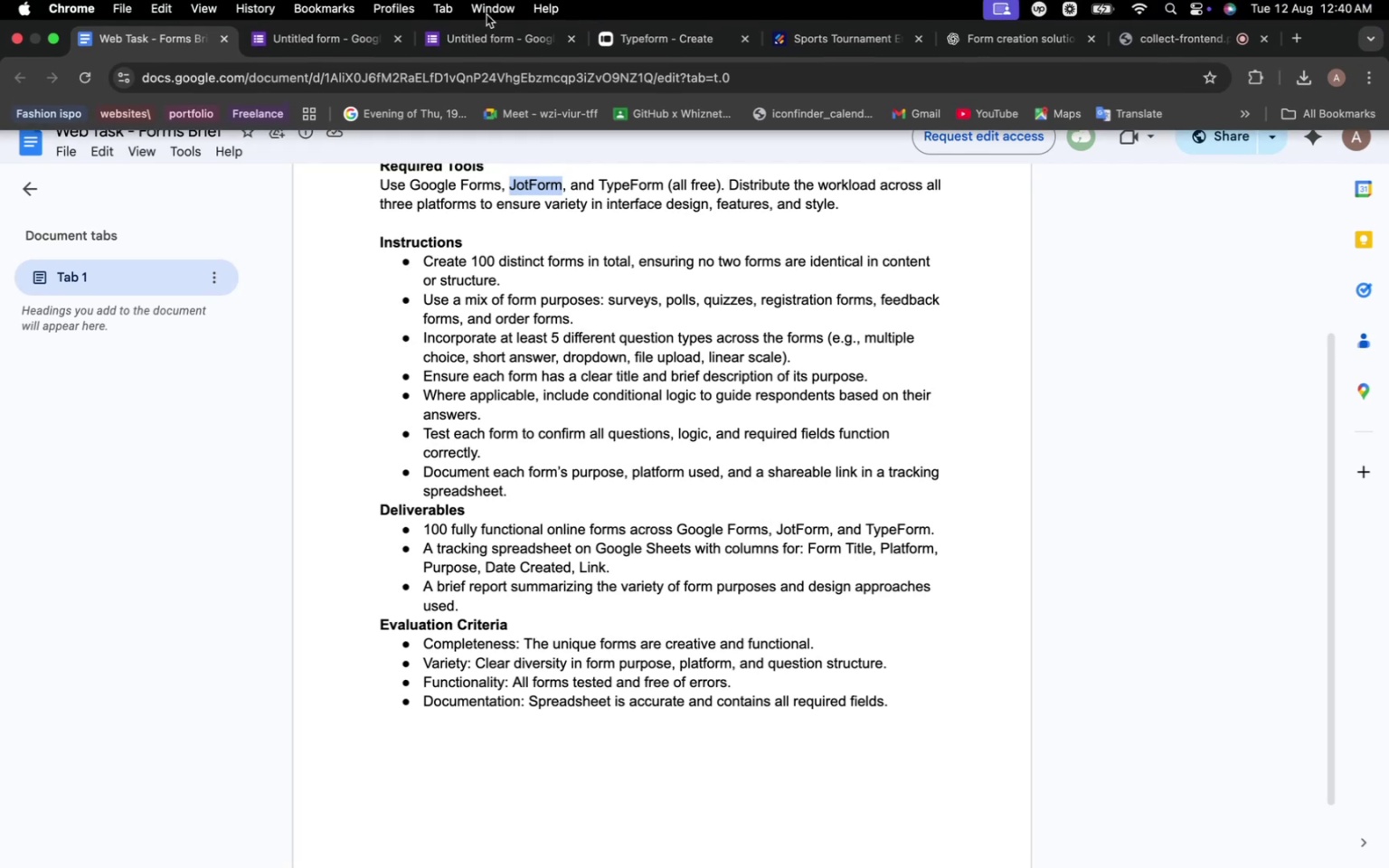 
left_click([508, 45])
 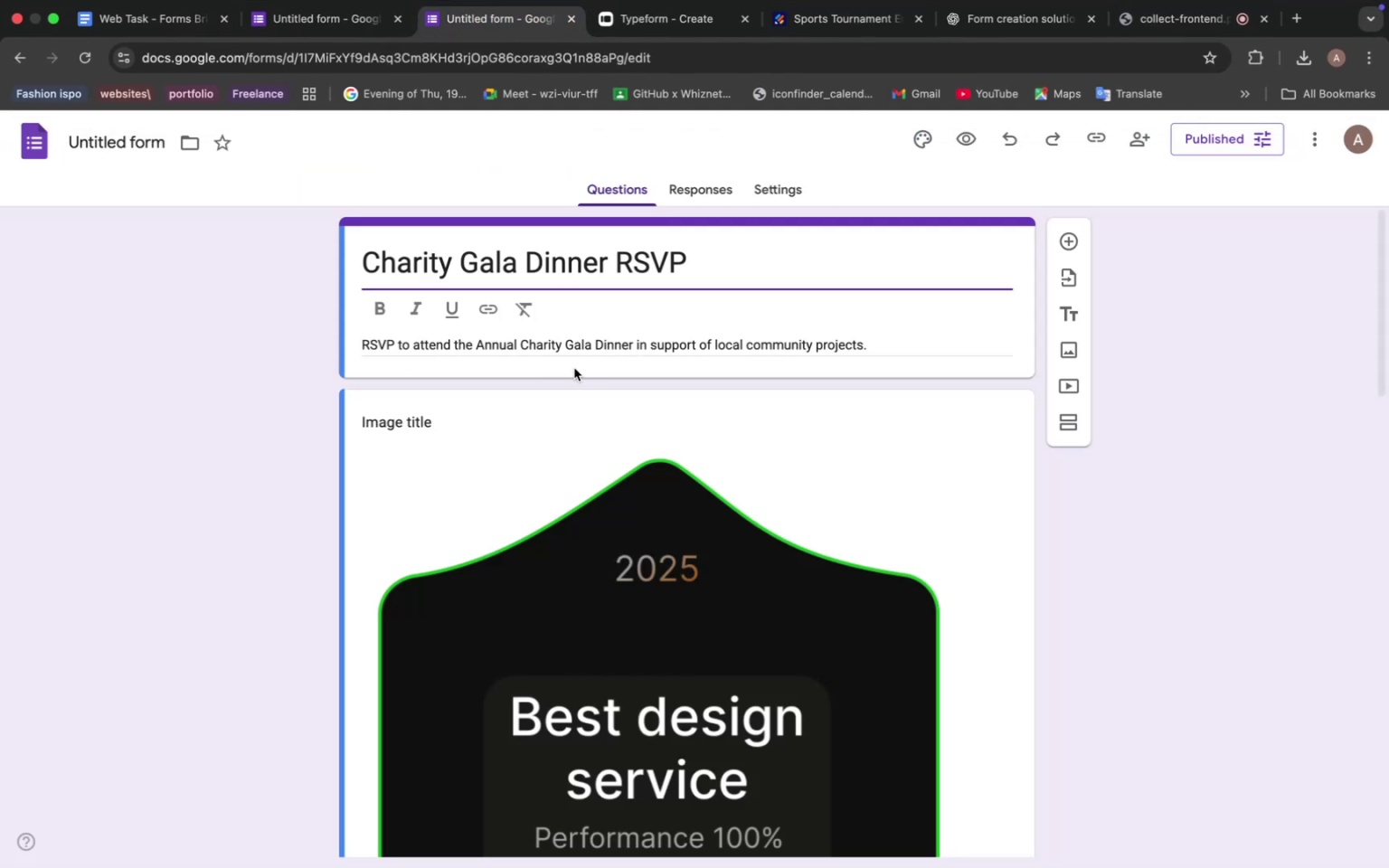 
scroll: coordinate [573, 378], scroll_direction: down, amount: 27.0
 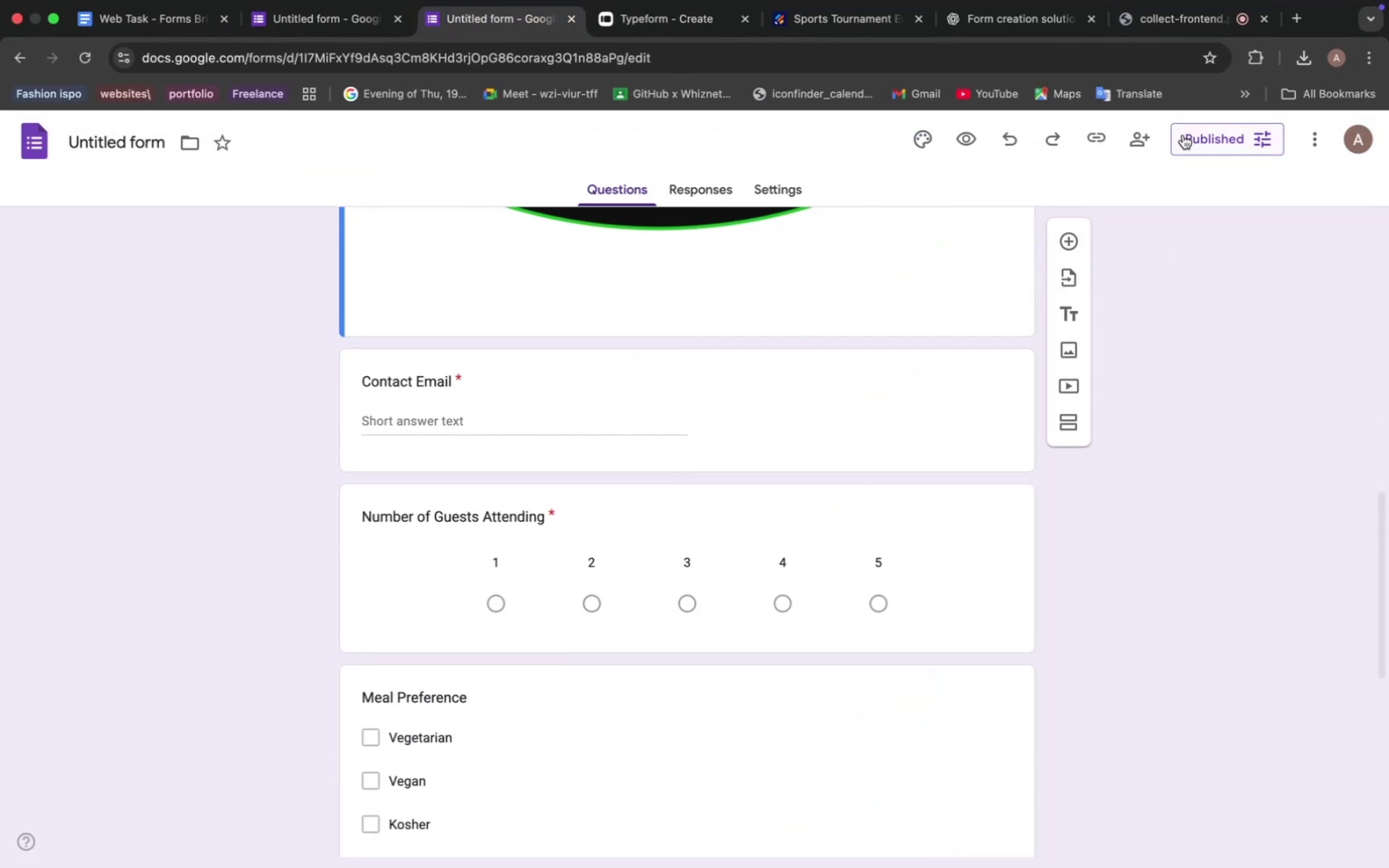 
left_click([972, 146])
 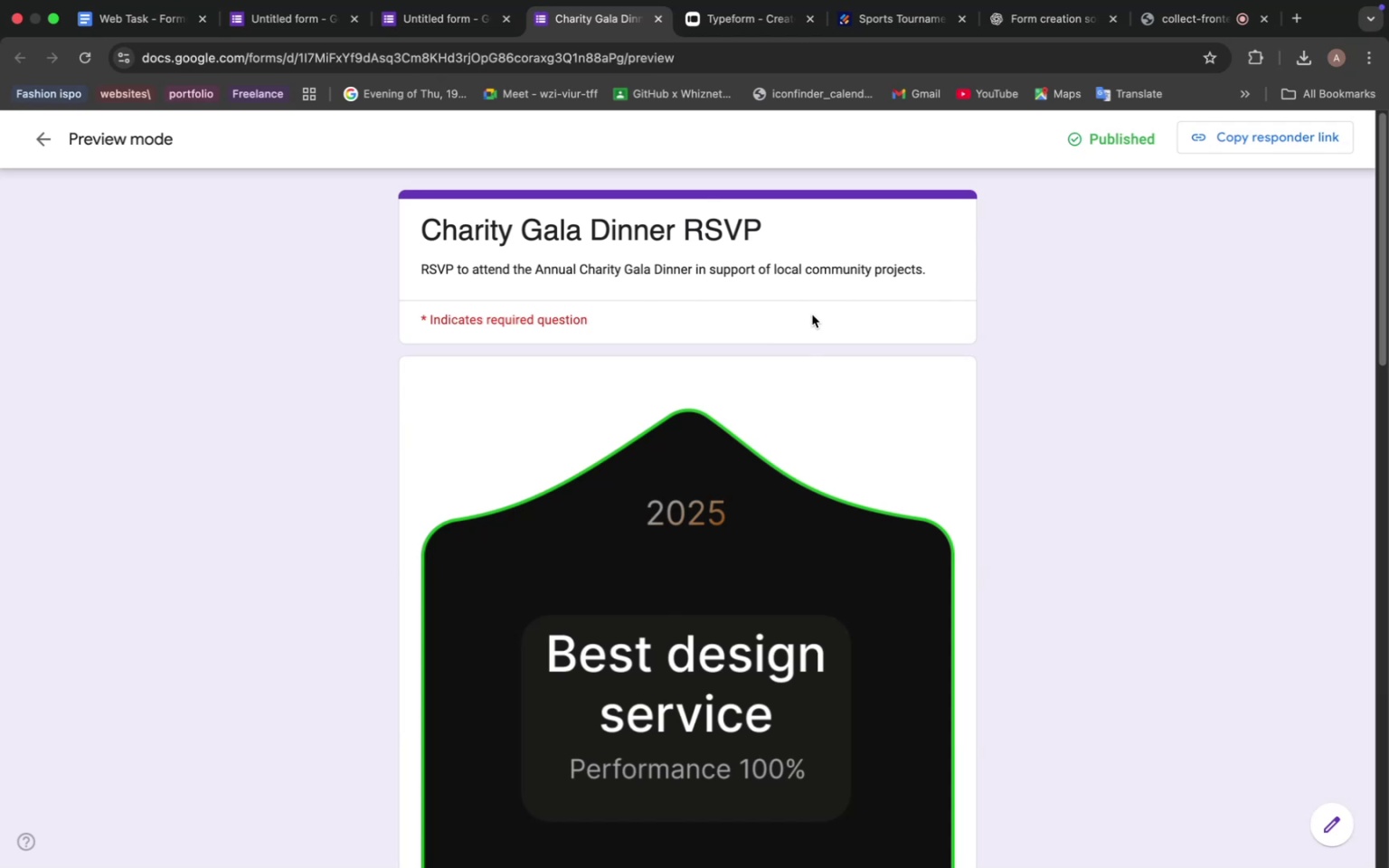 
scroll: coordinate [866, 365], scroll_direction: down, amount: 27.0
 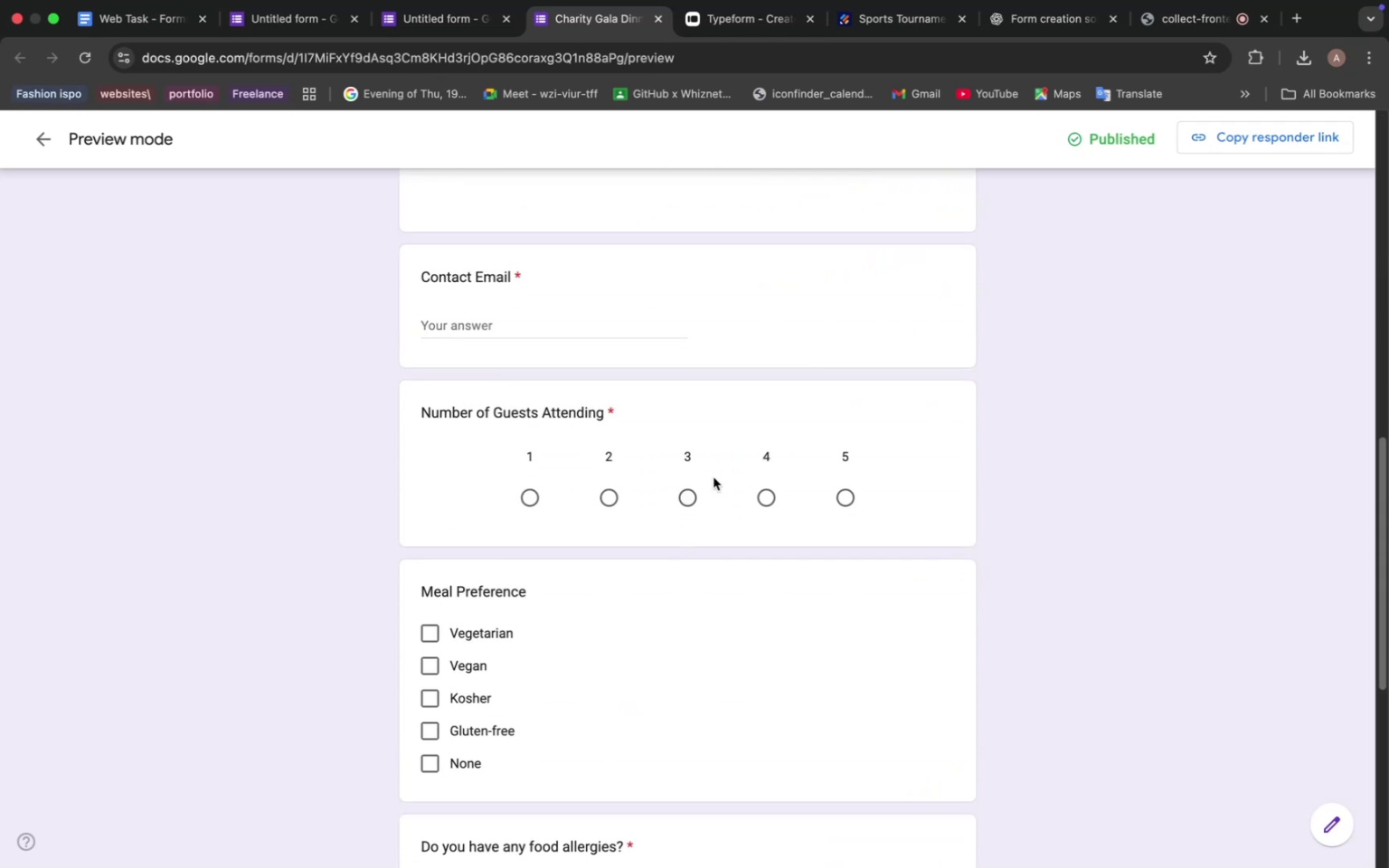 
left_click([695, 493])
 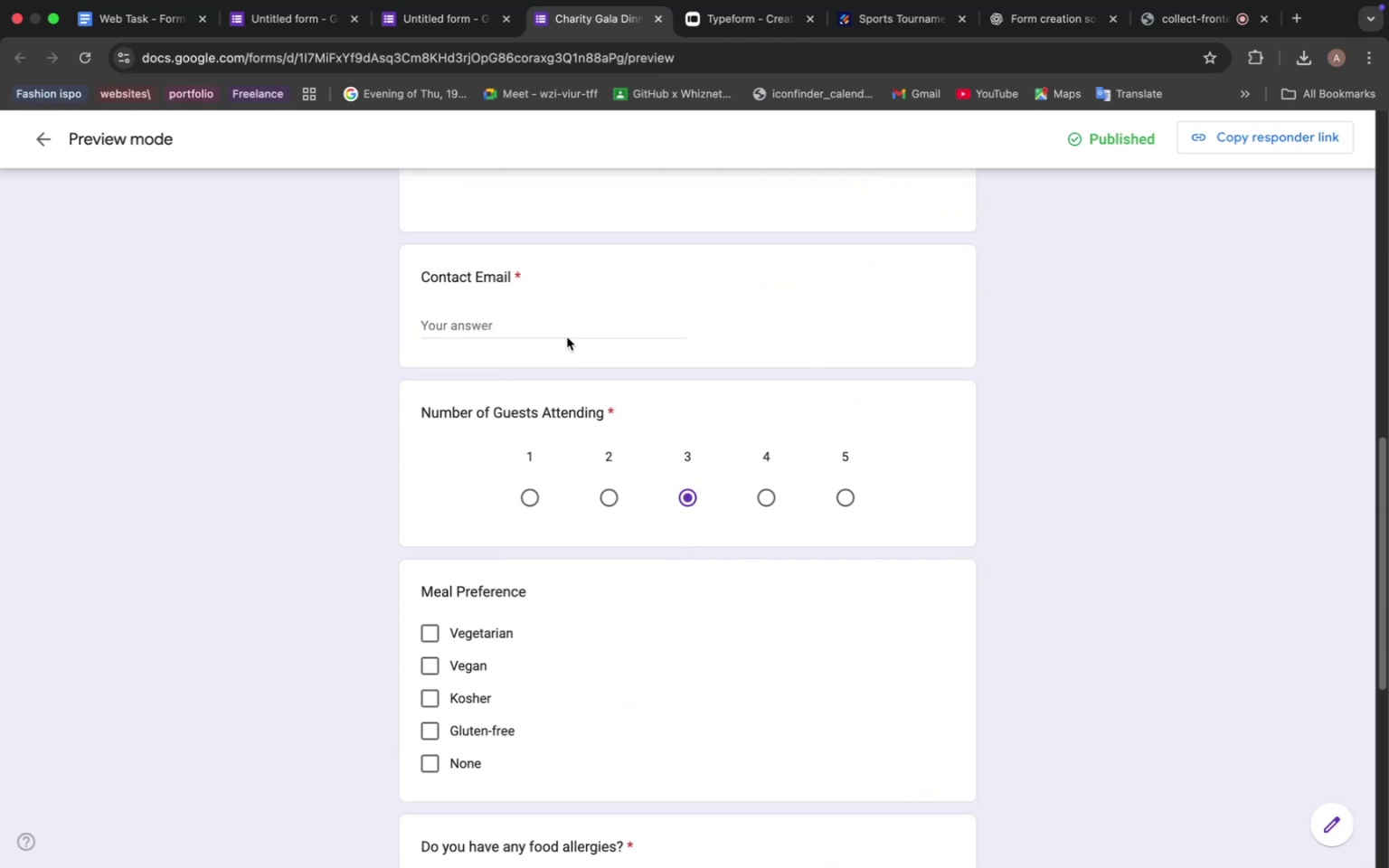 
left_click([553, 323])
 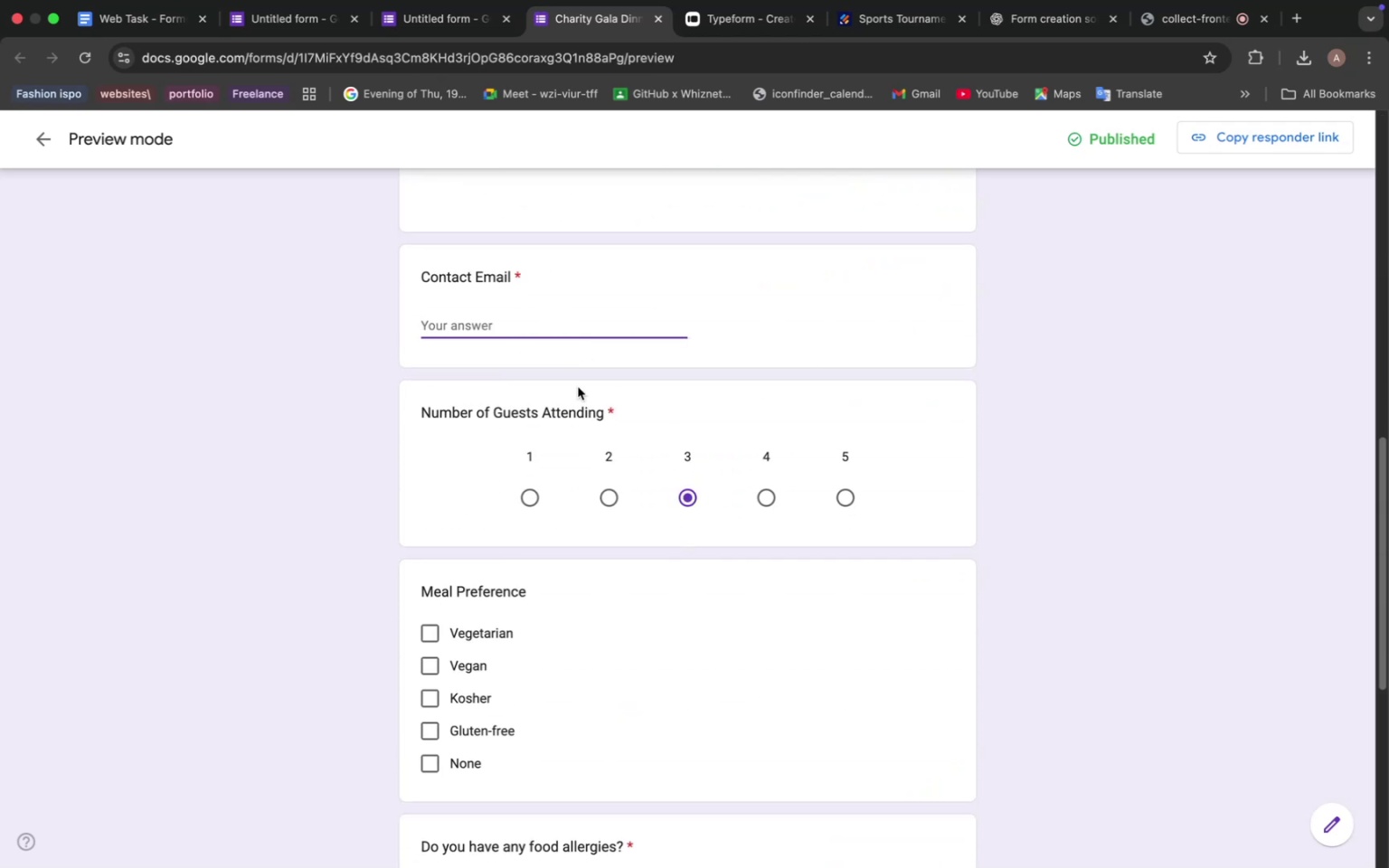 
scroll: coordinate [581, 405], scroll_direction: down, amount: 7.0
 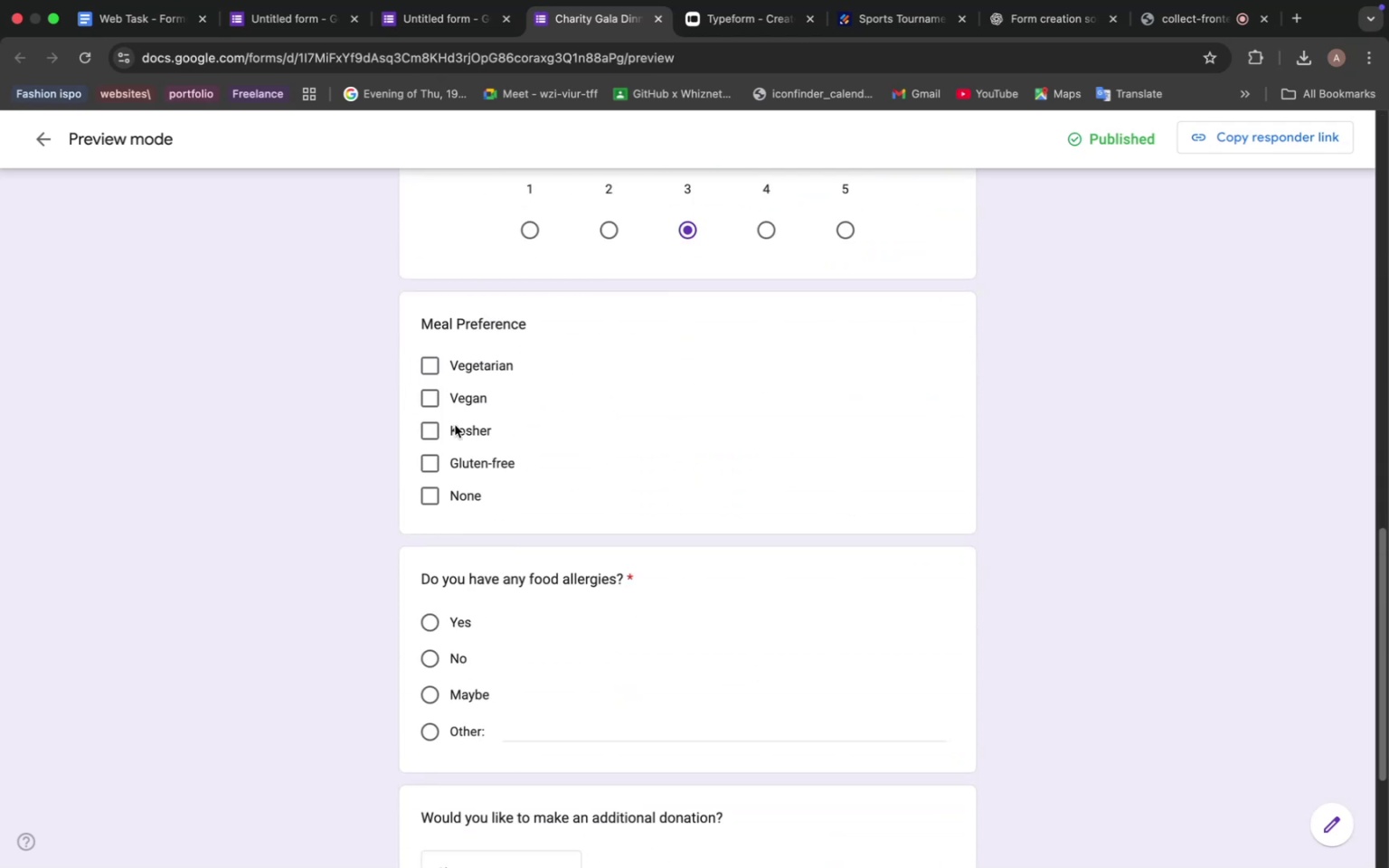 
left_click([453, 423])
 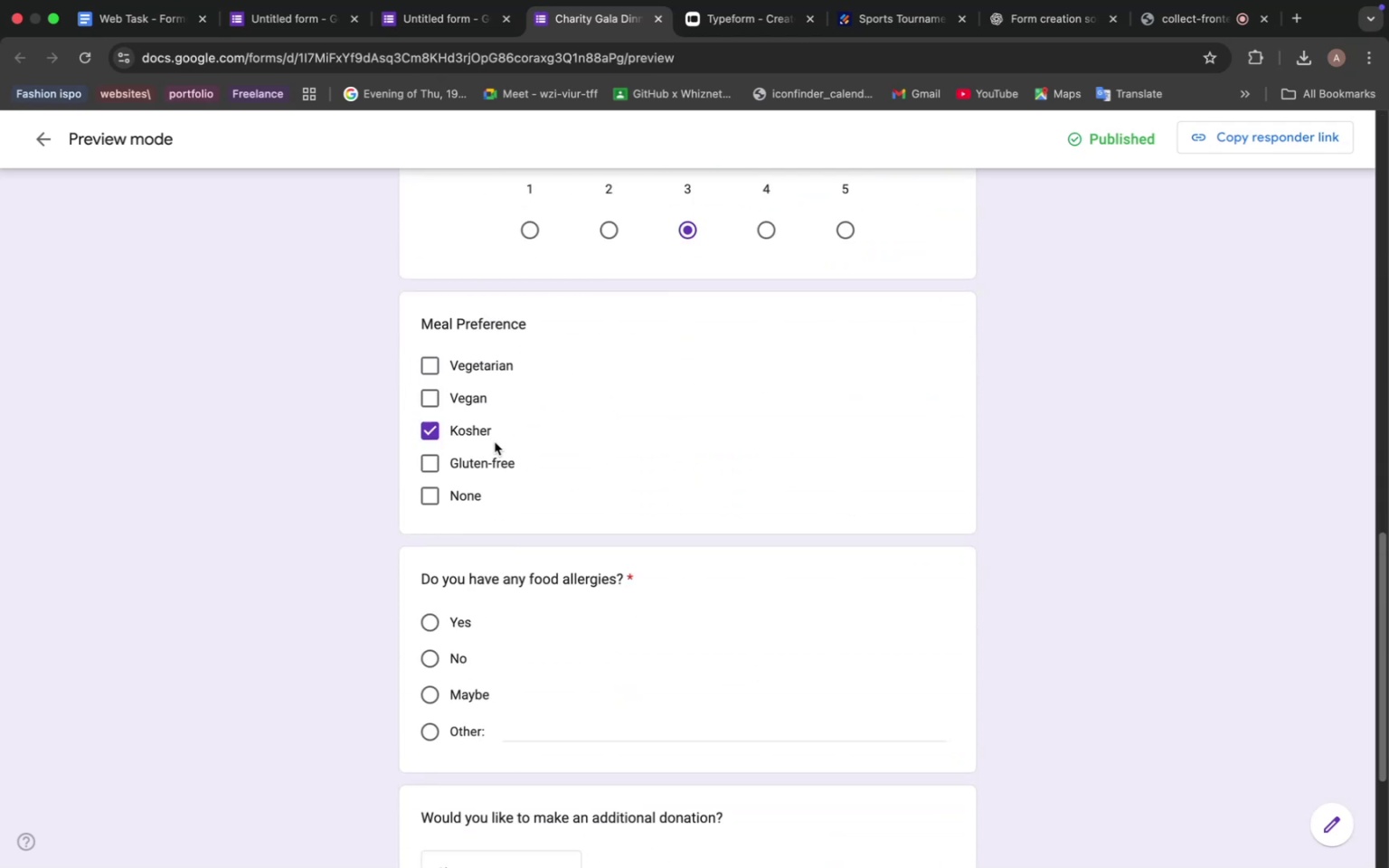 
scroll: coordinate [520, 446], scroll_direction: down, amount: 10.0
 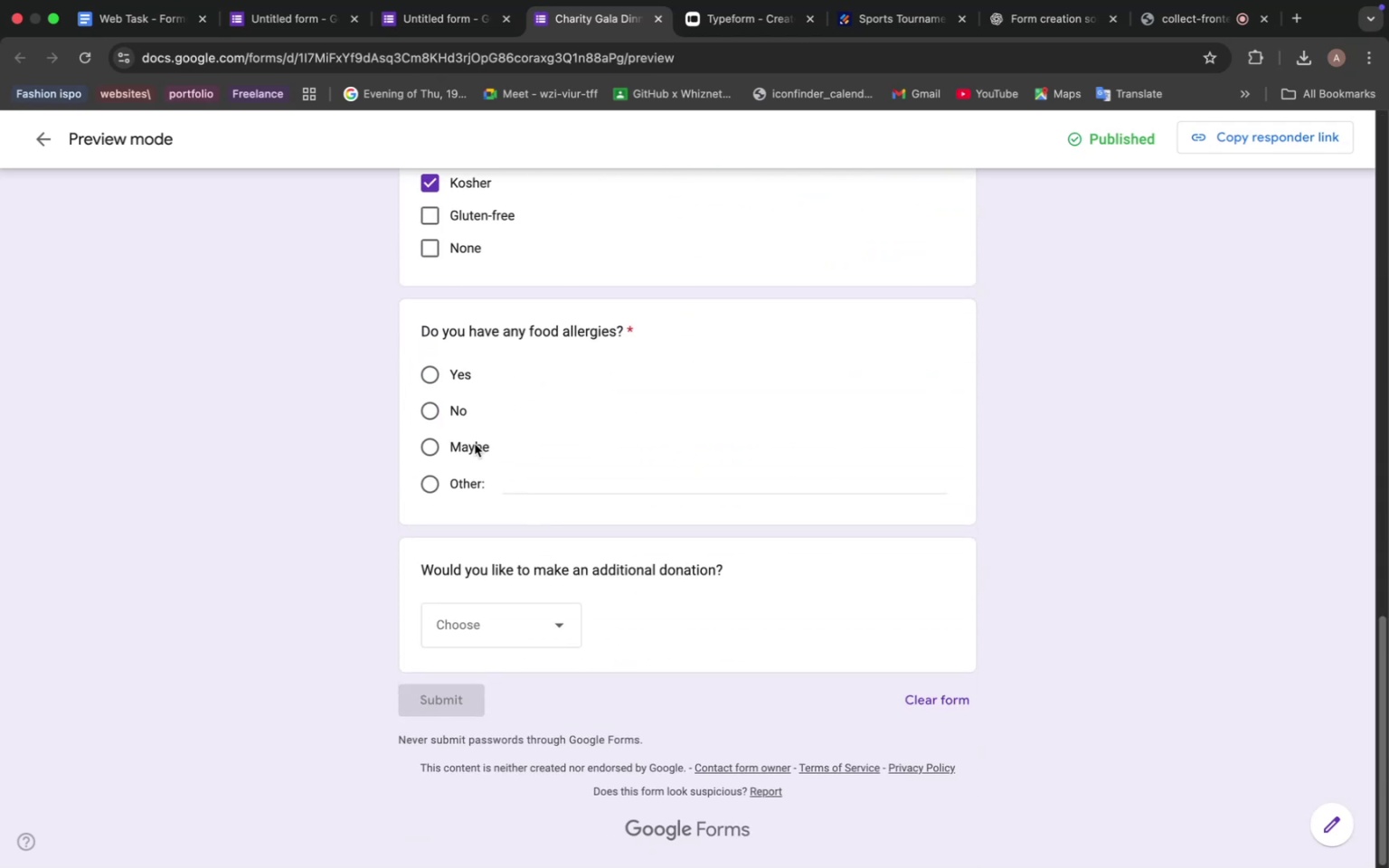 
left_click([475, 445])
 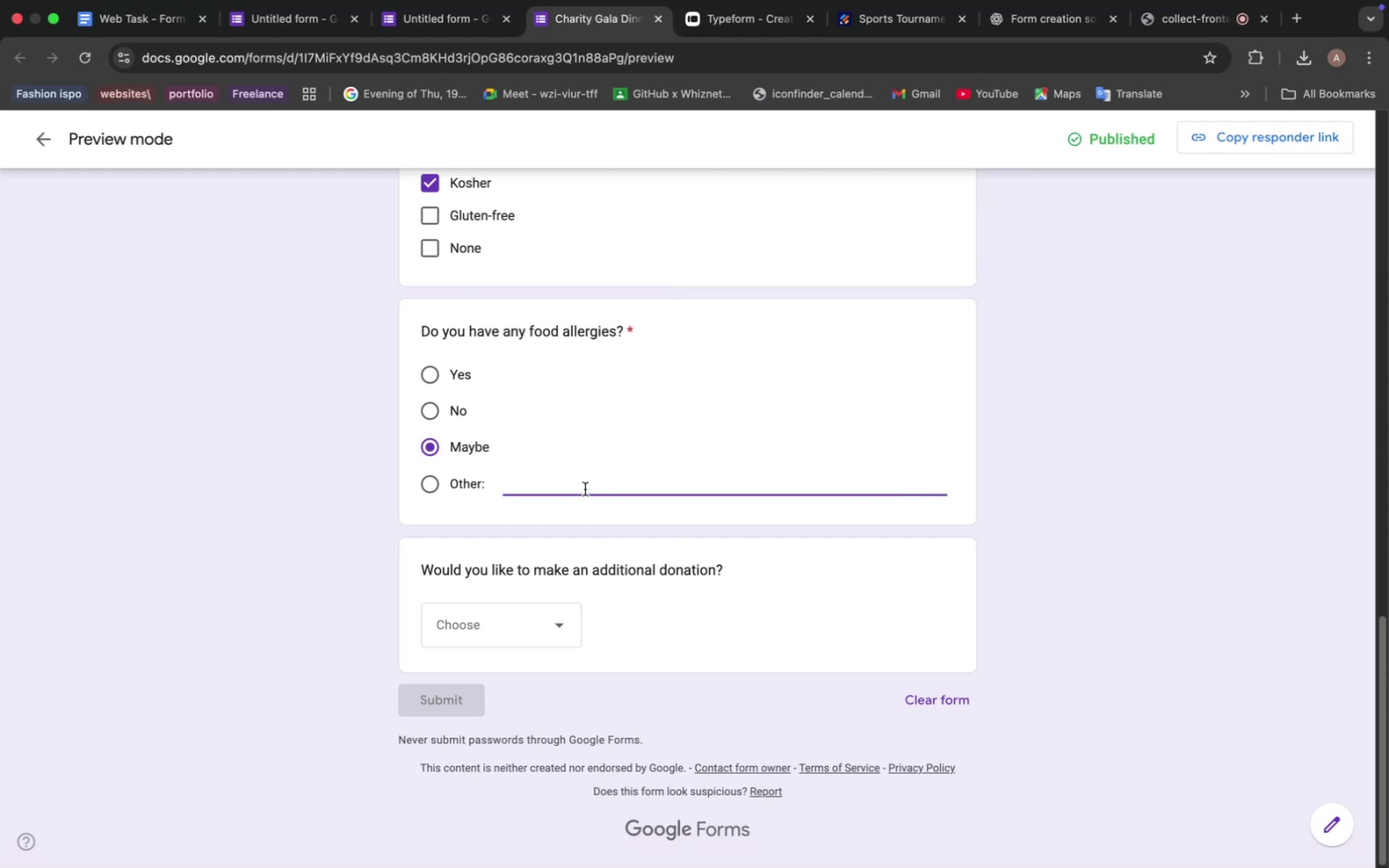 
left_click([564, 612])
 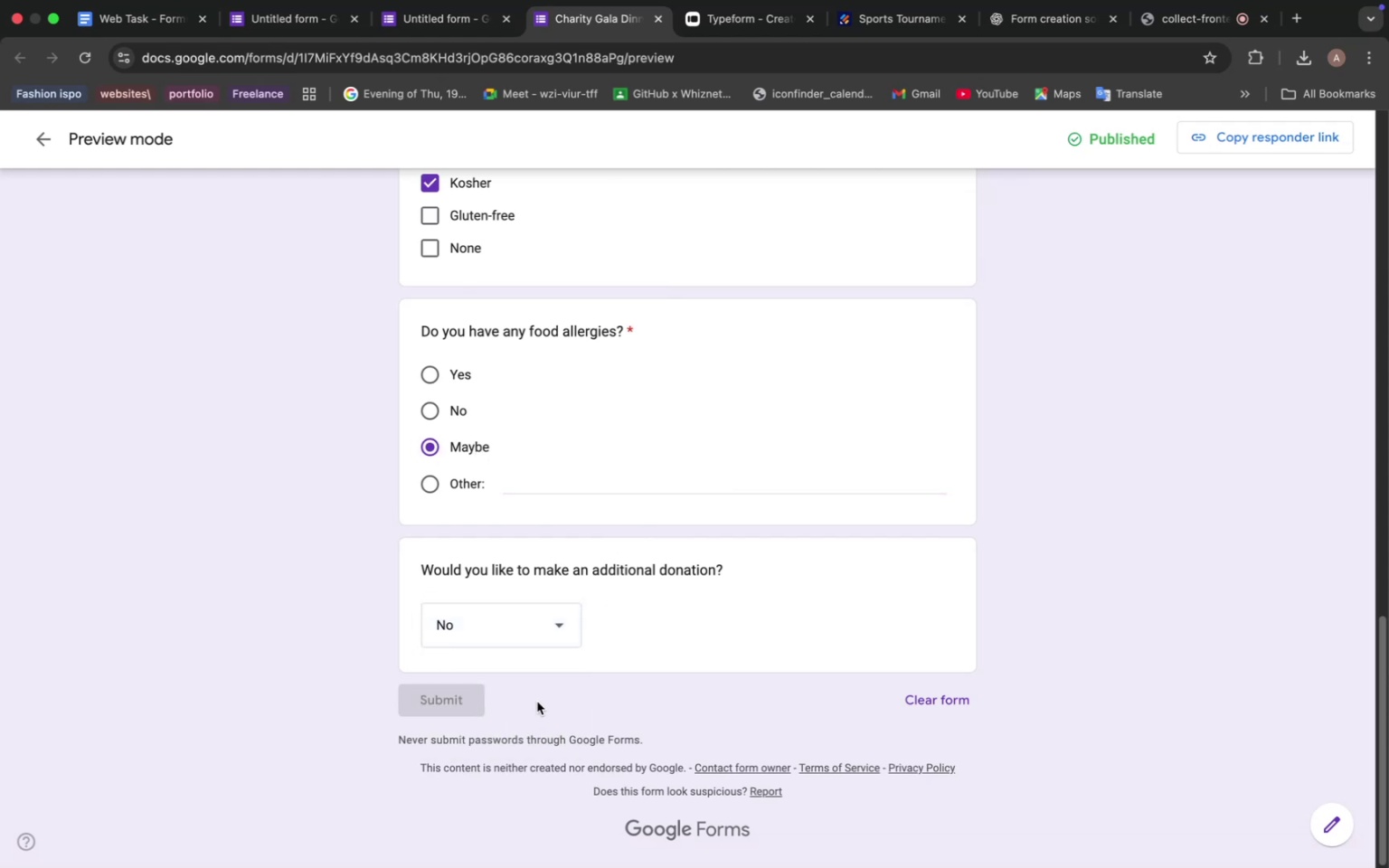 
left_click([550, 617])
 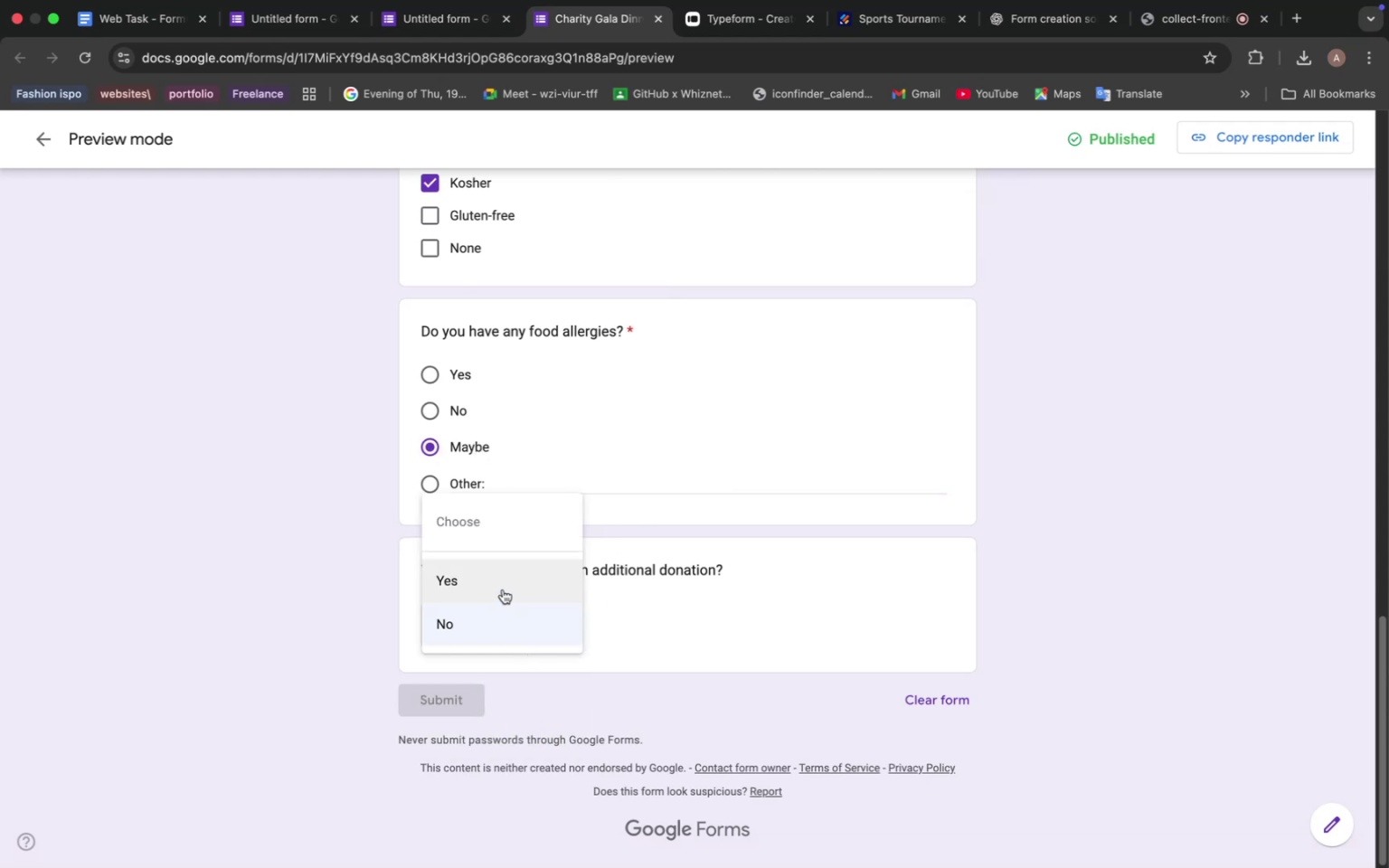 
left_click([503, 589])
 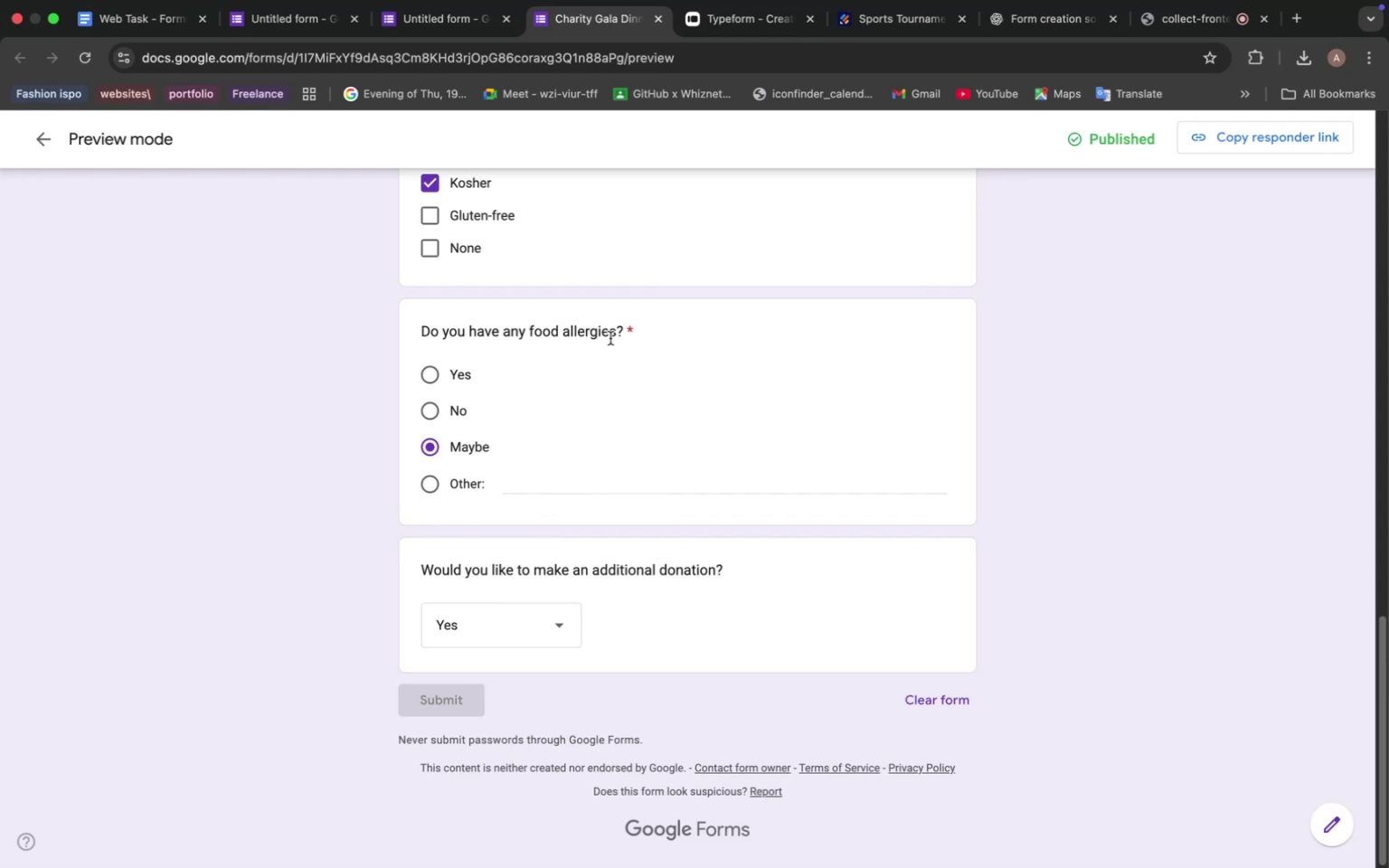 
wait(8.92)
 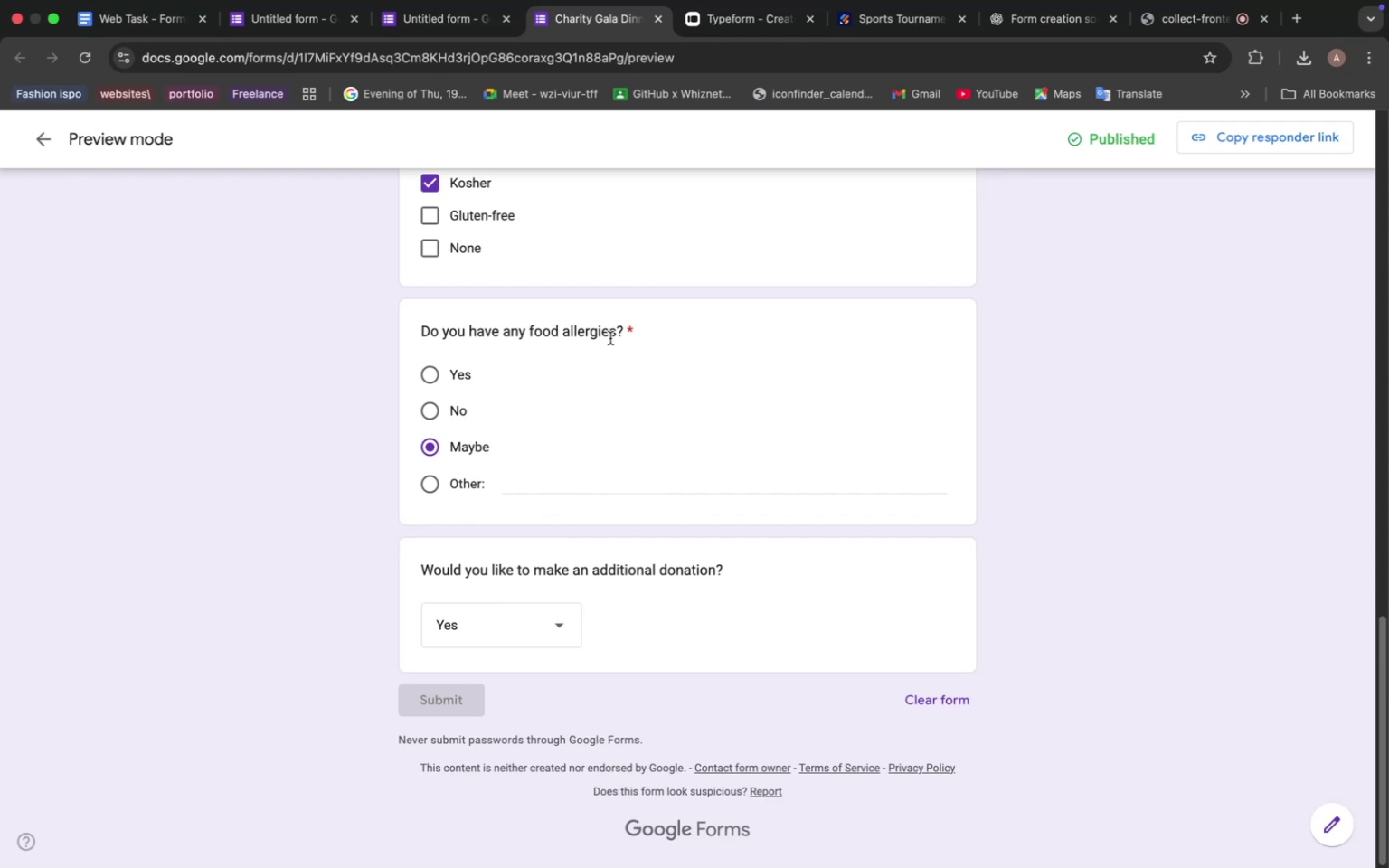 
left_click([462, 21])
 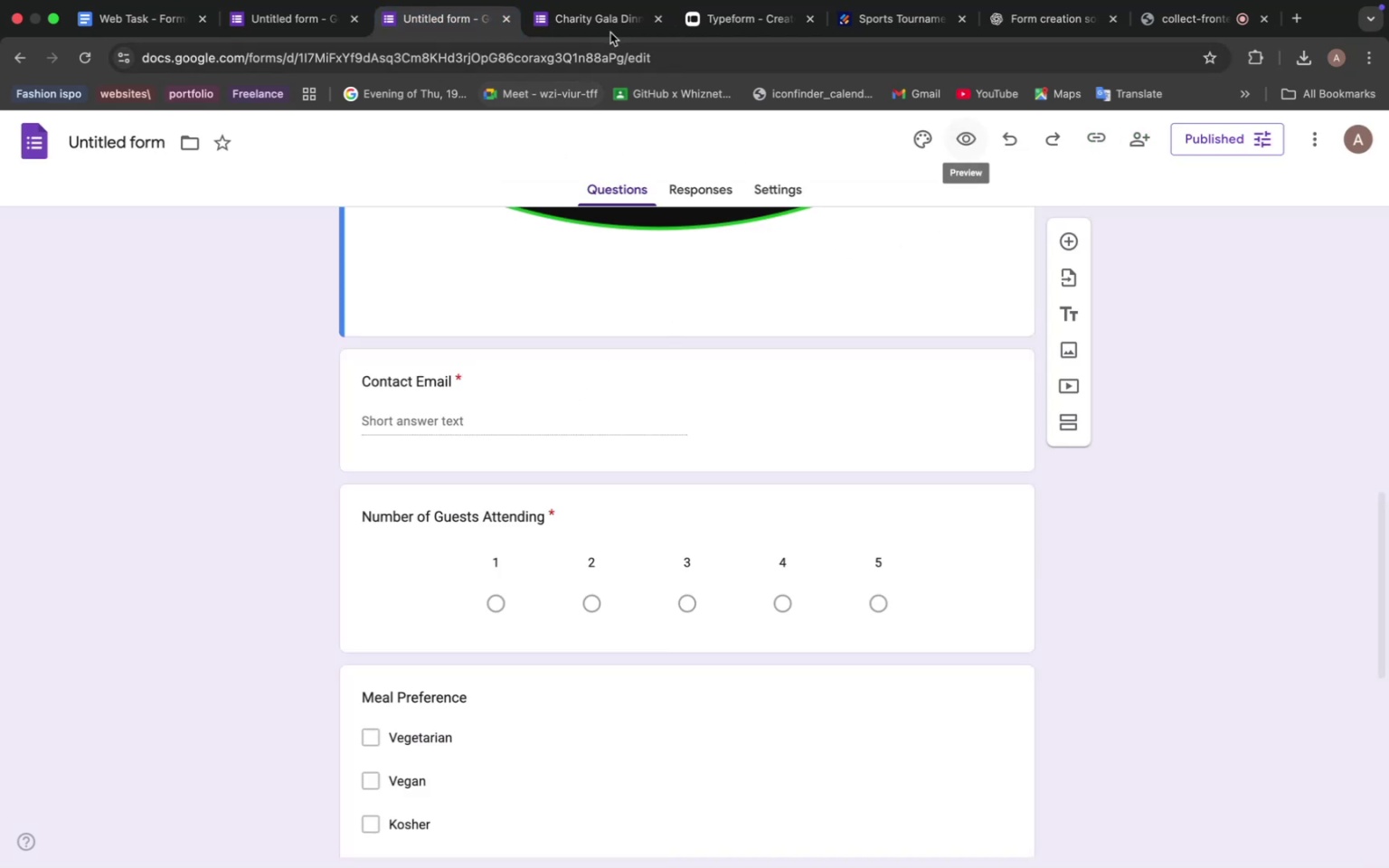 
left_click([605, 23])
 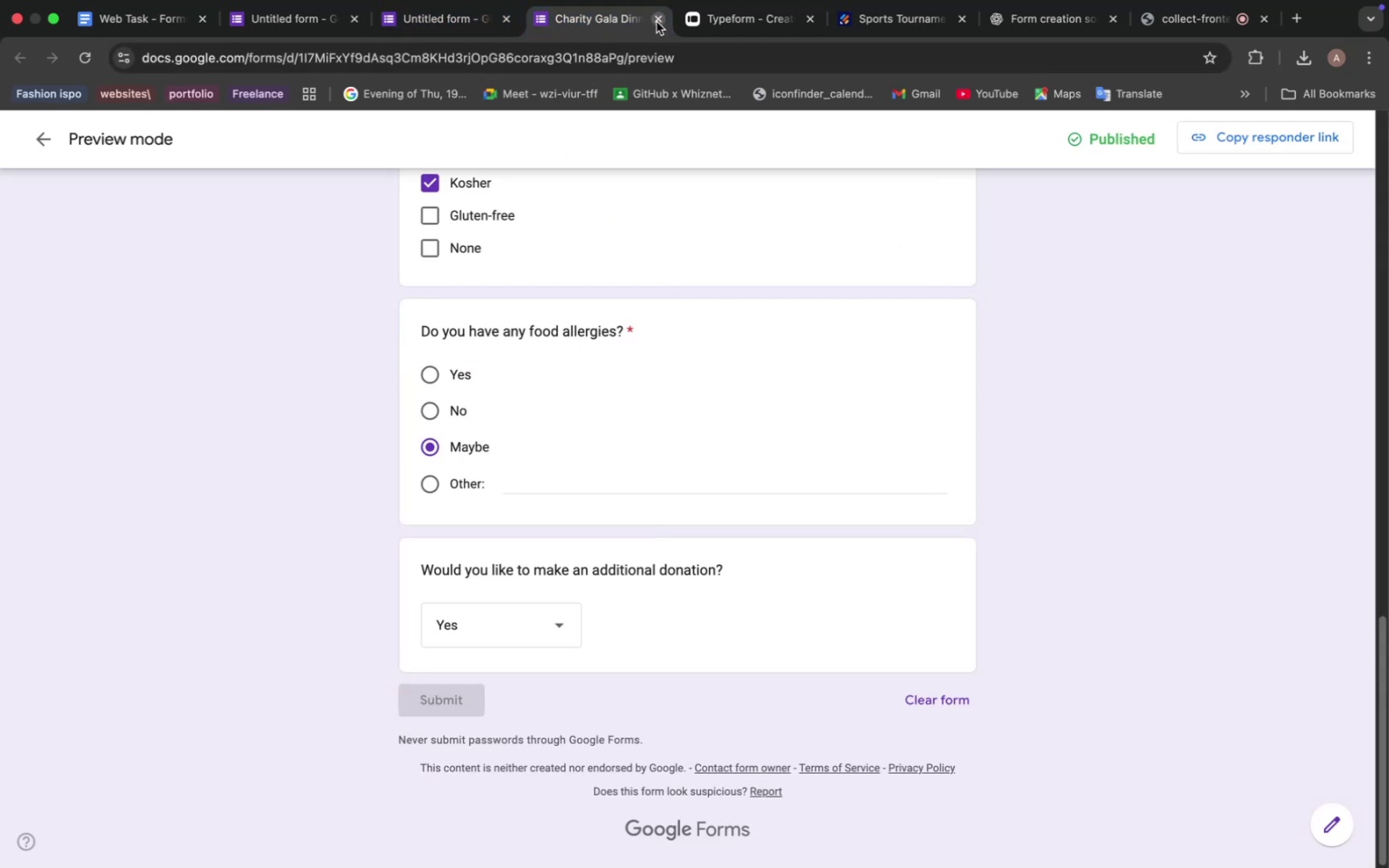 
left_click([657, 22])
 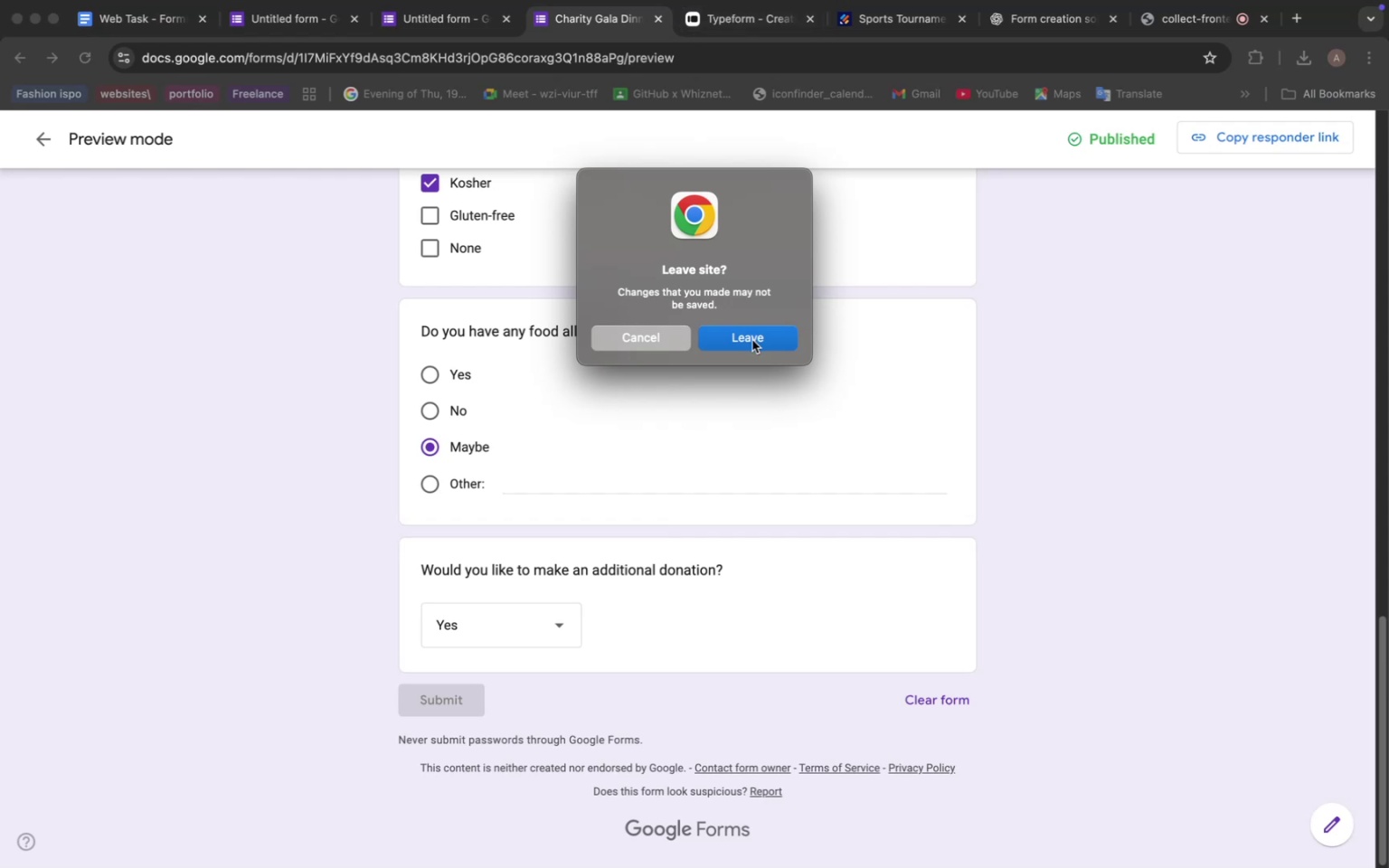 
left_click([751, 334])
 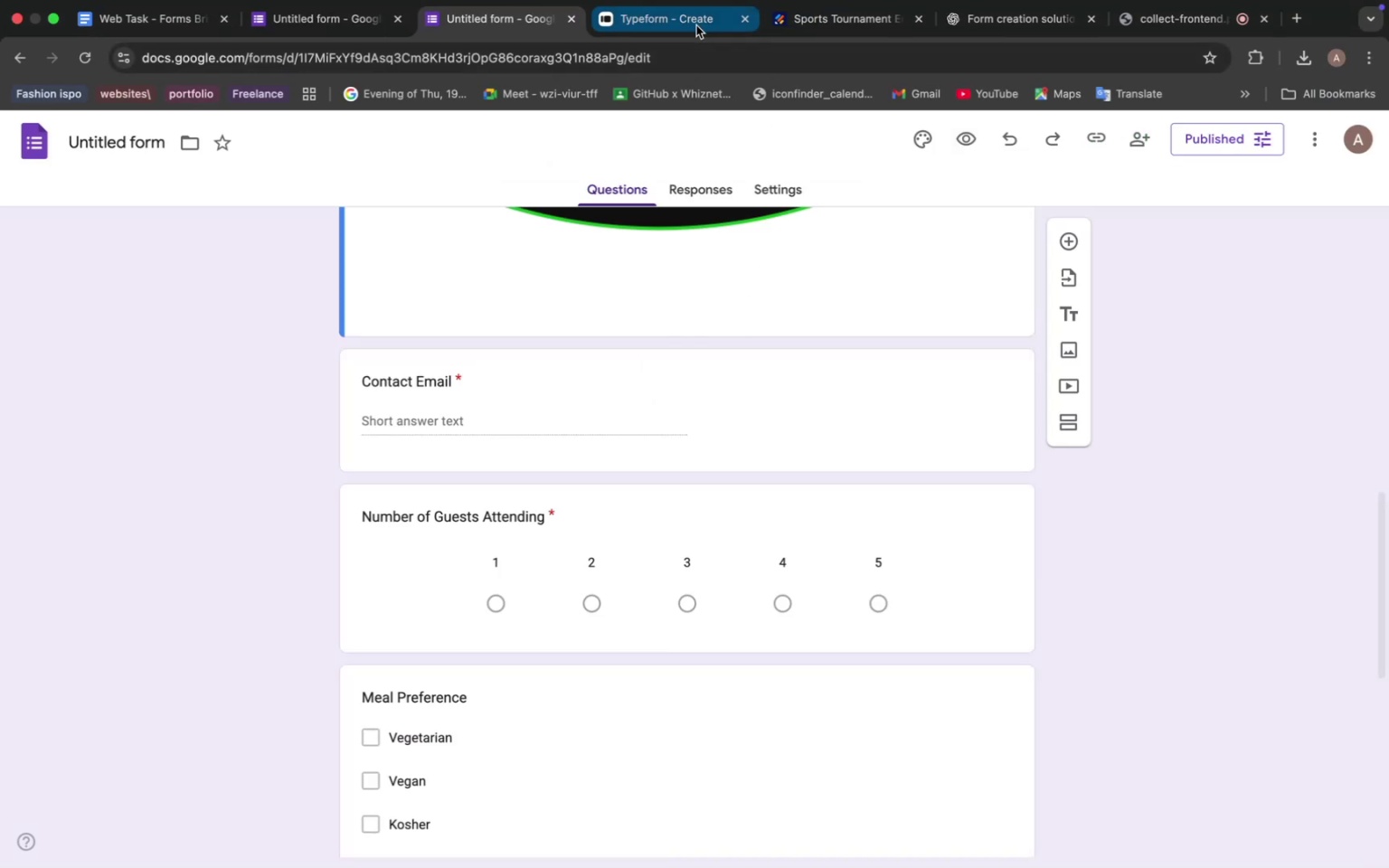 
left_click([692, 24])
 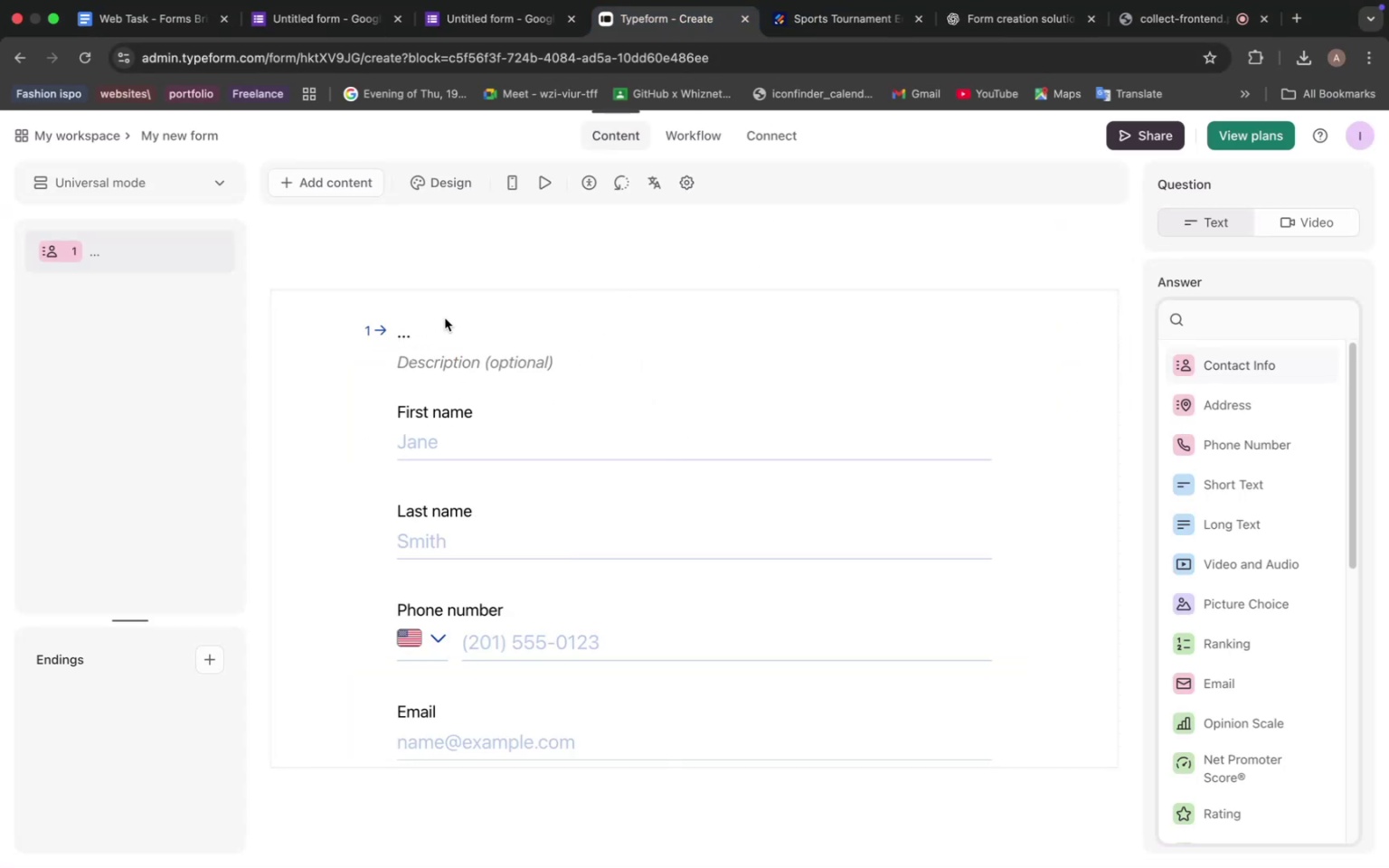 
mouse_move([118, 150])
 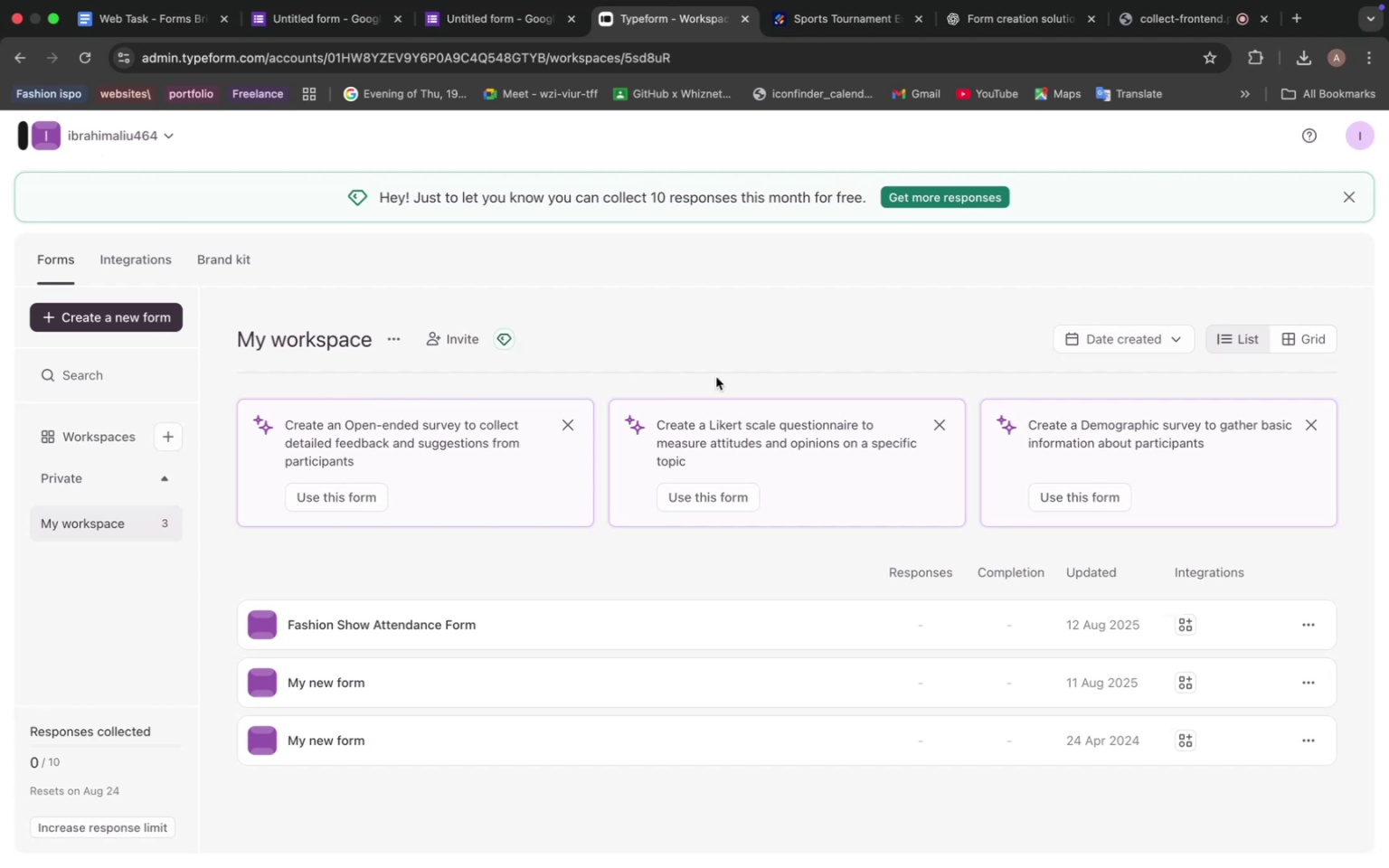 
wait(12.76)
 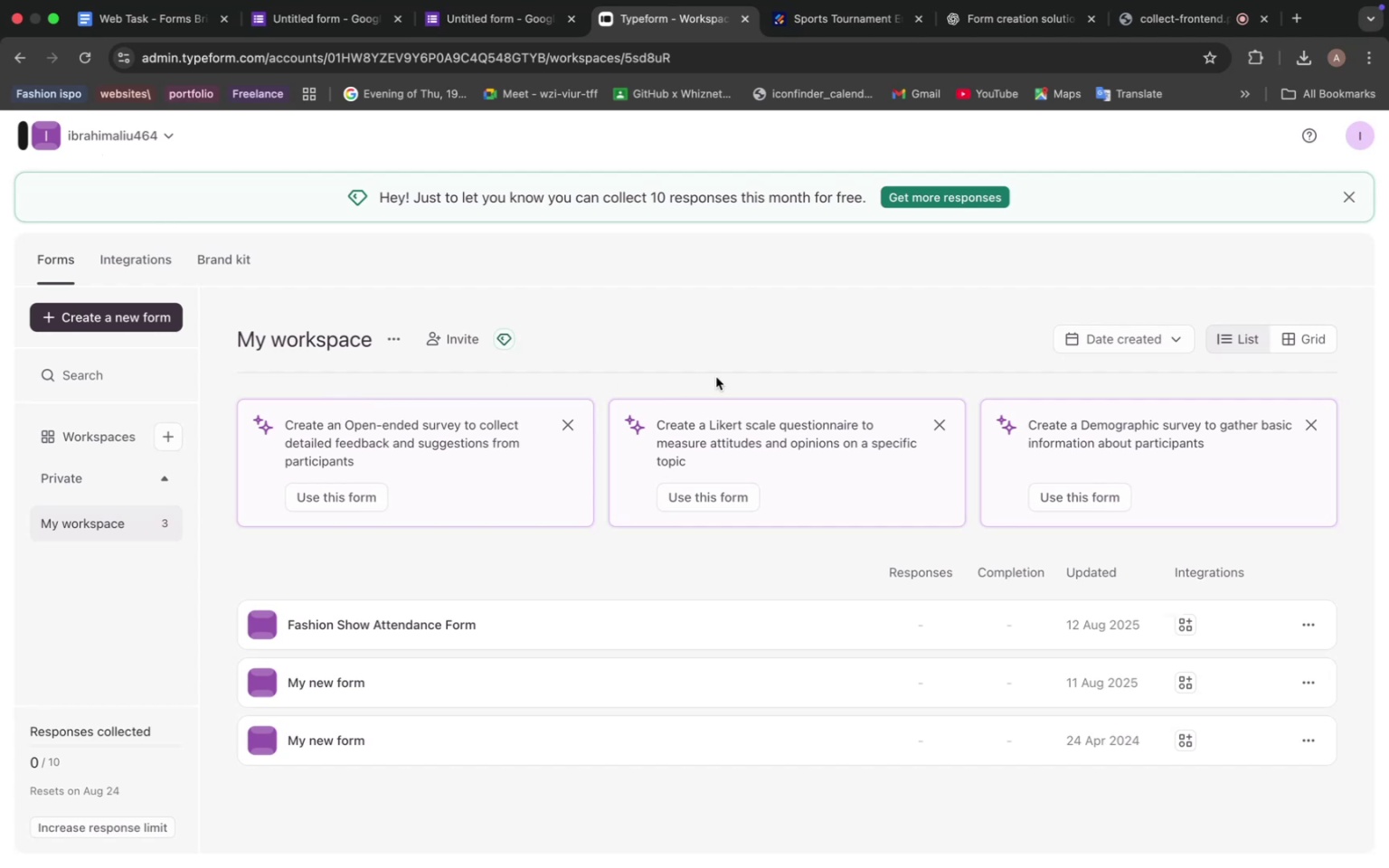 
scroll: coordinate [694, 407], scroll_direction: up, amount: 21.0
 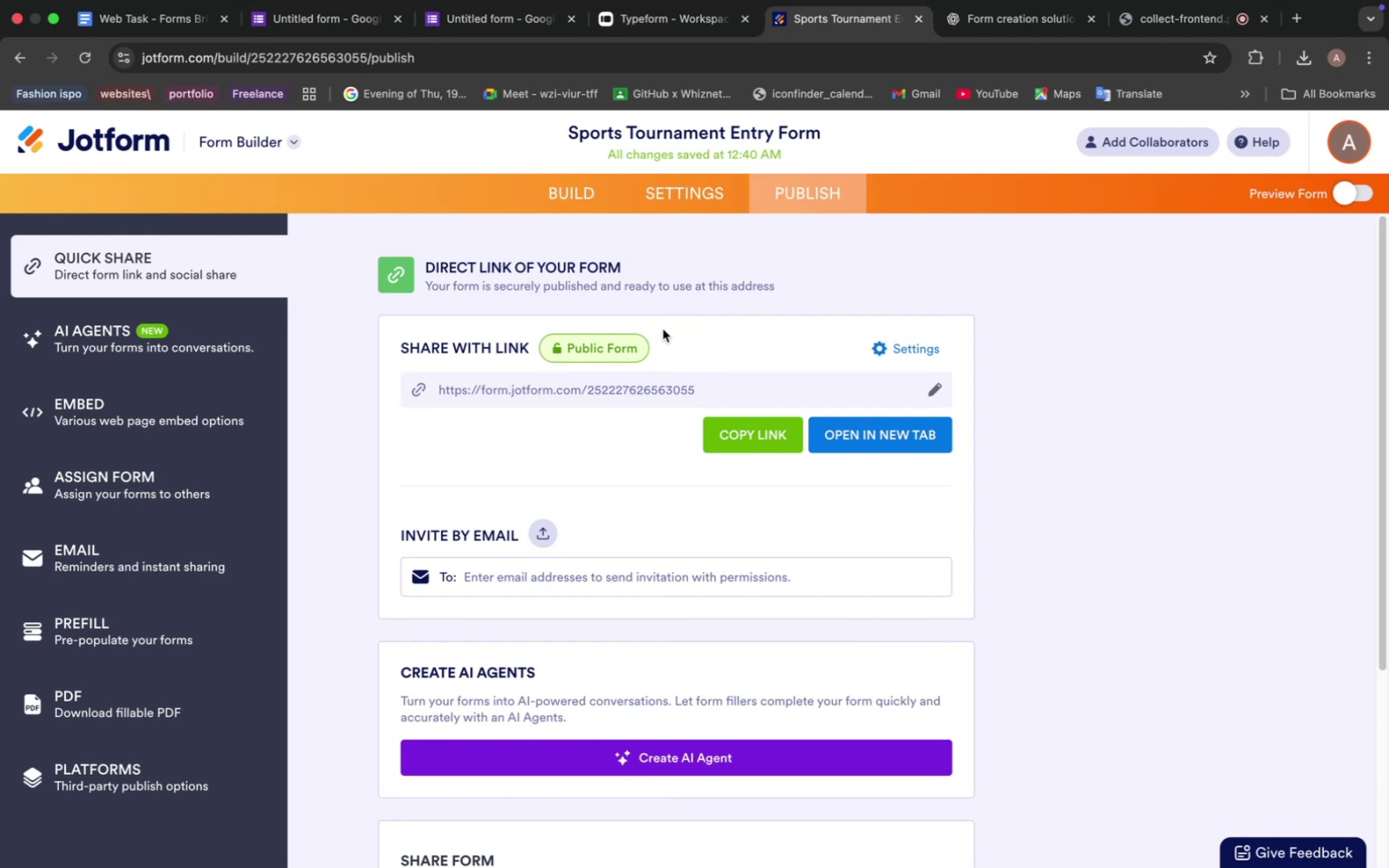 
wait(9.62)
 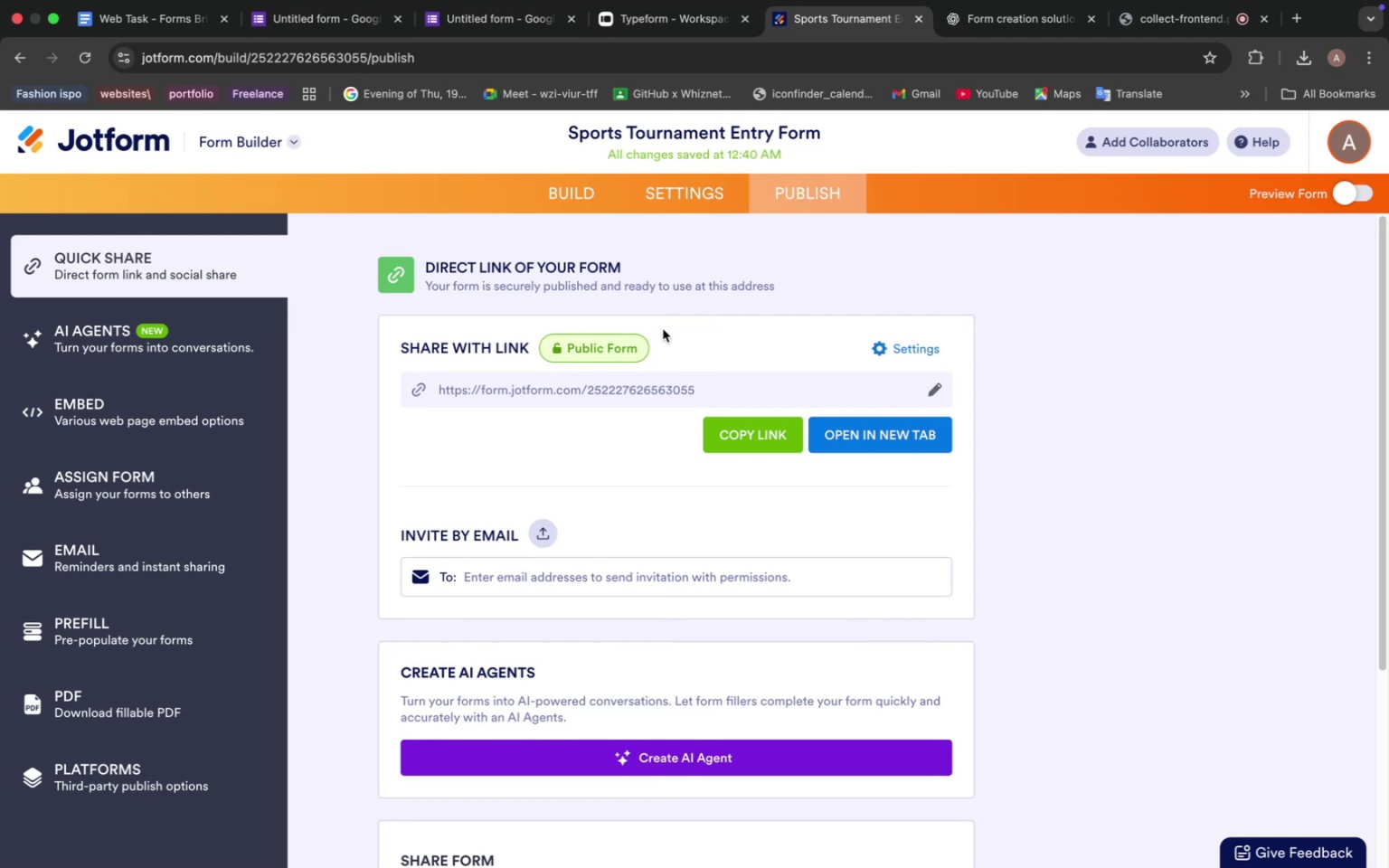 
left_click([690, 196])
 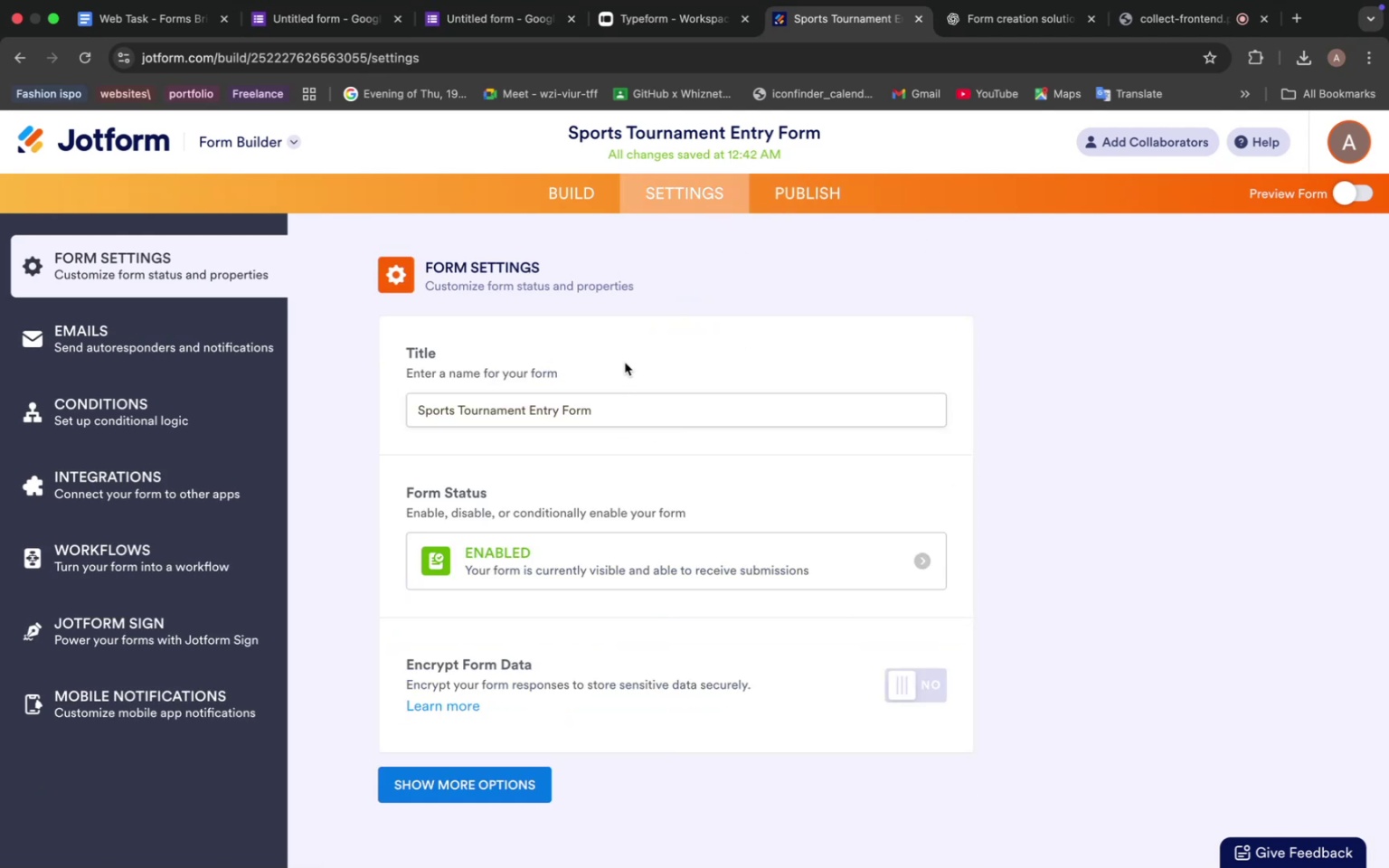 
left_click([145, 346])
 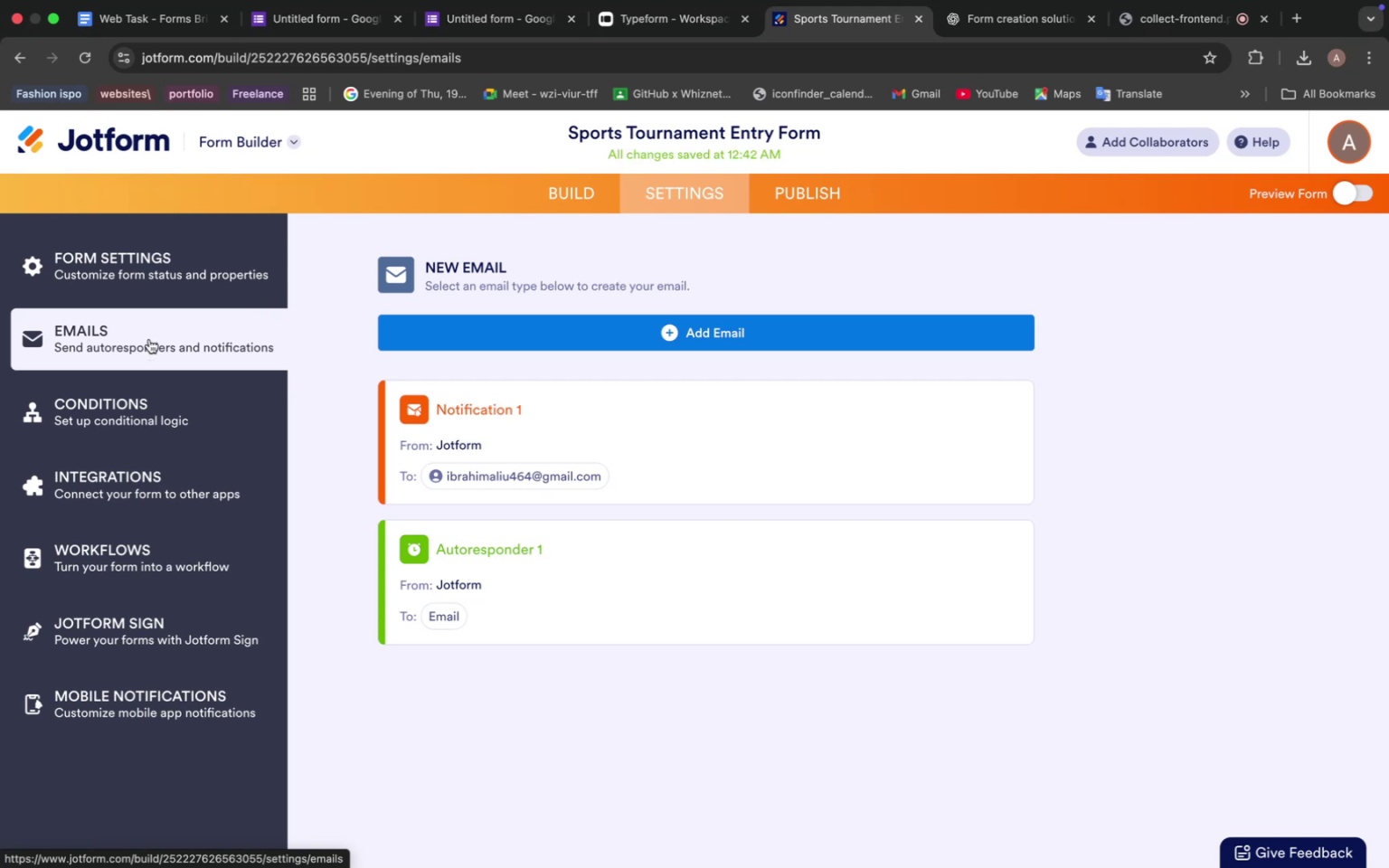 
left_click([105, 406])
 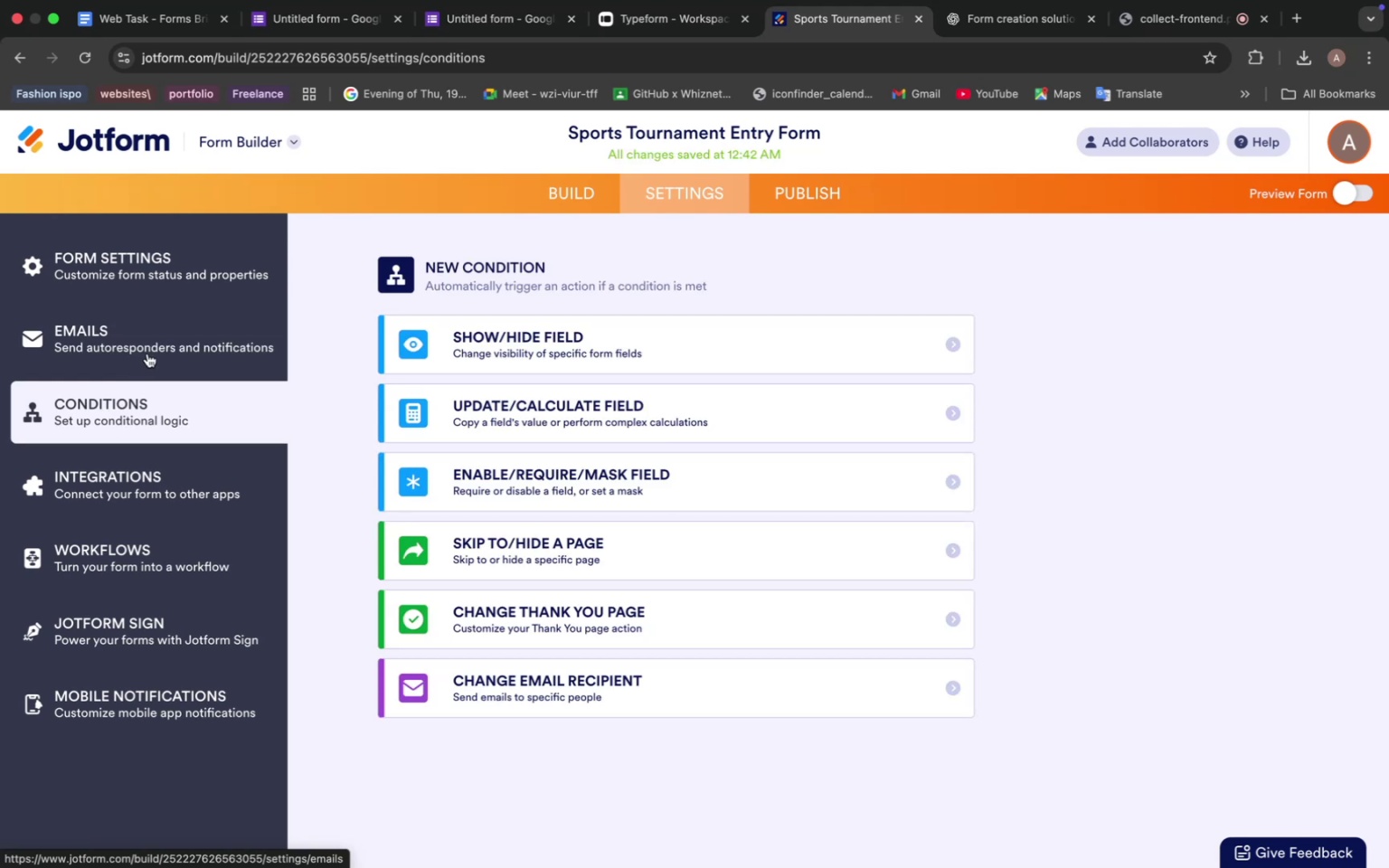 
left_click([167, 262])
 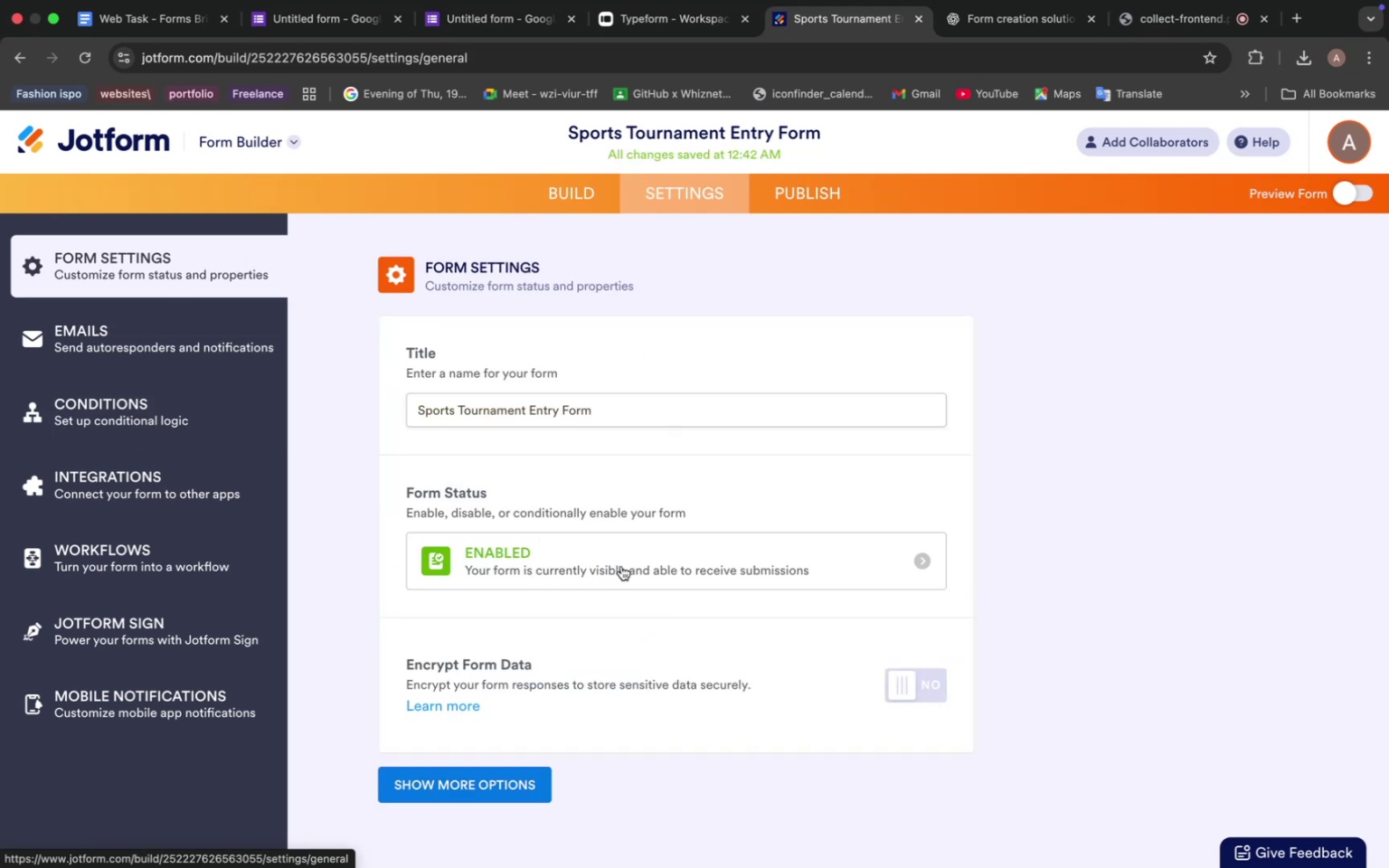 
wait(10.27)
 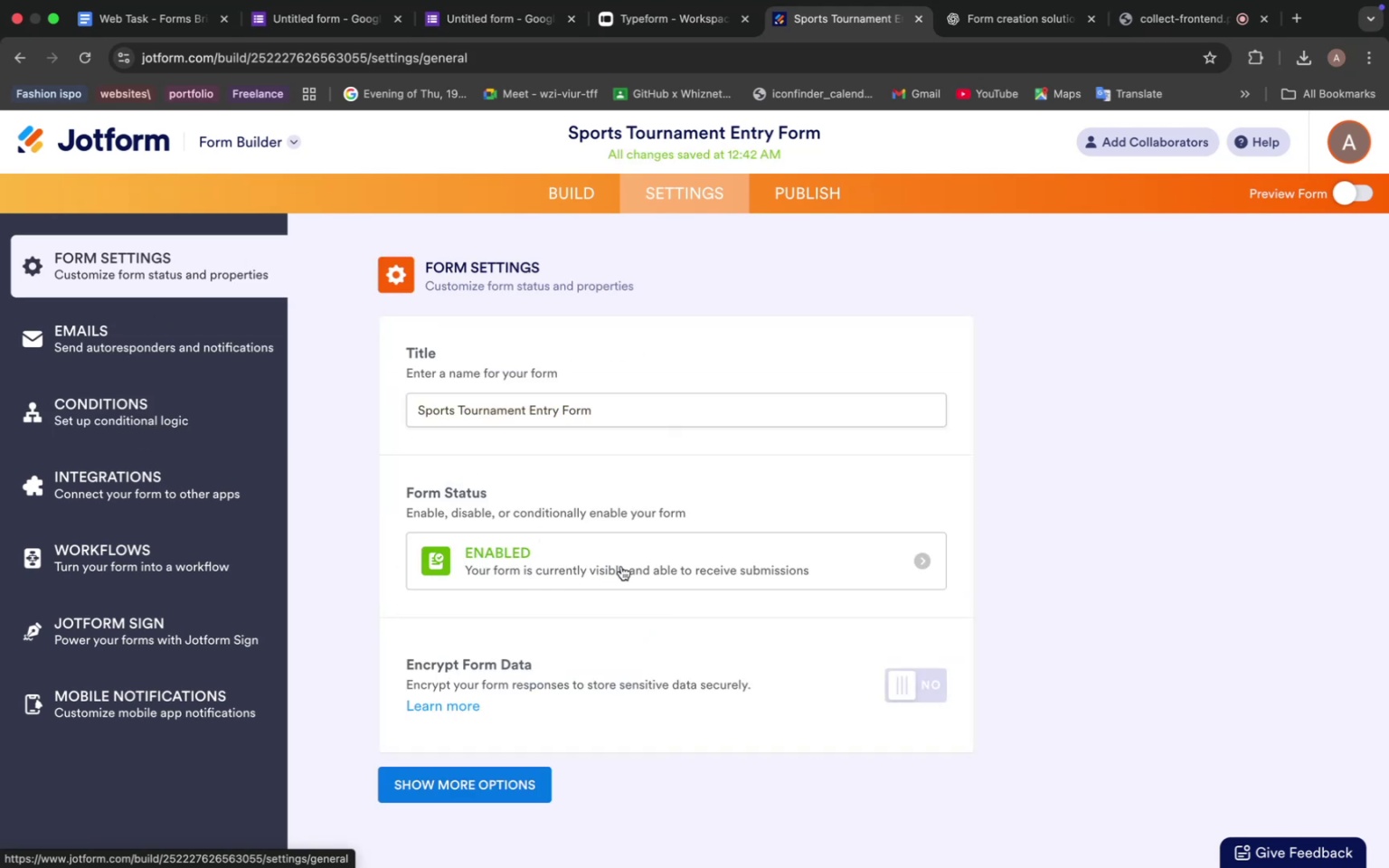 
left_click([905, 606])
 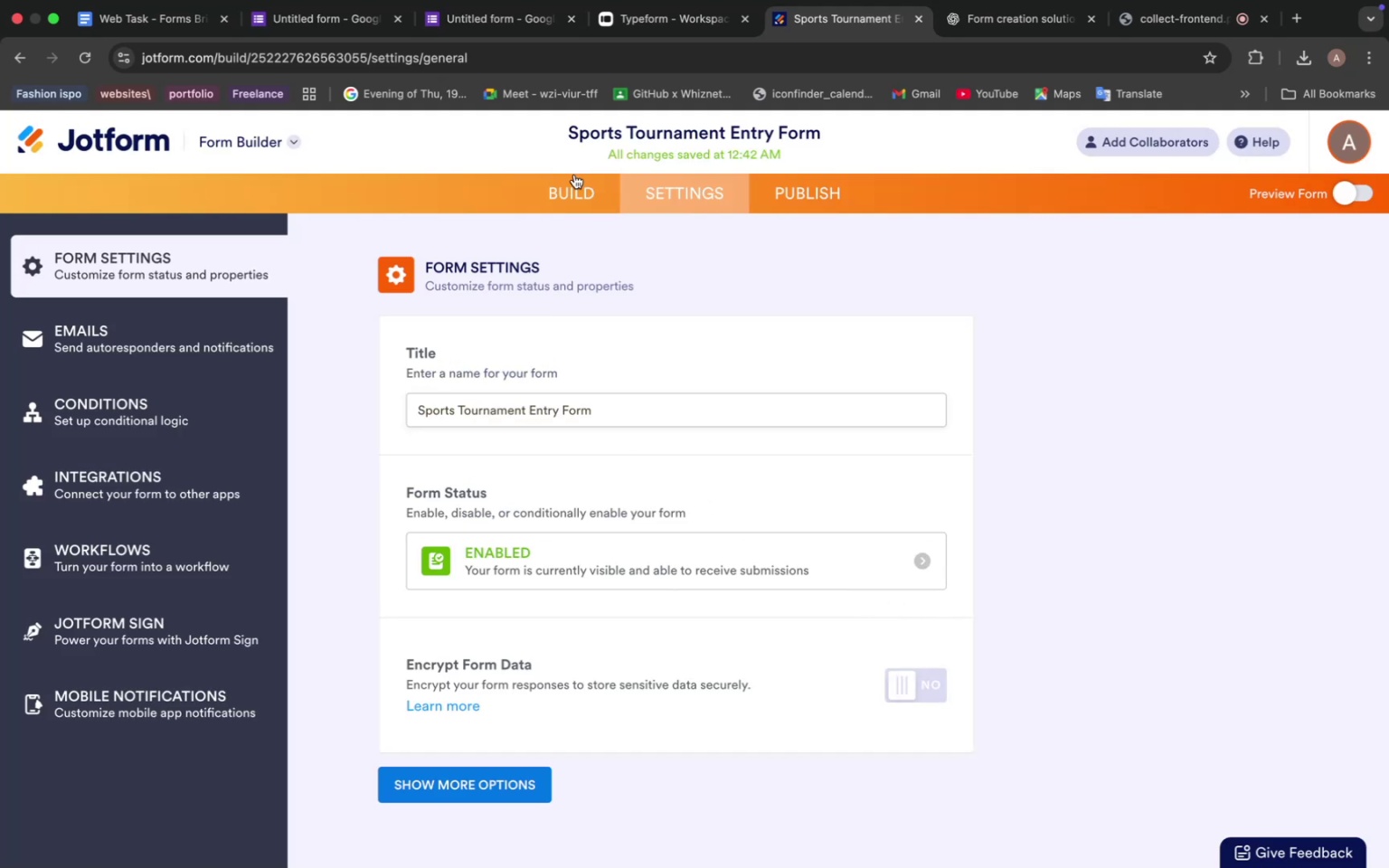 
left_click([572, 196])
 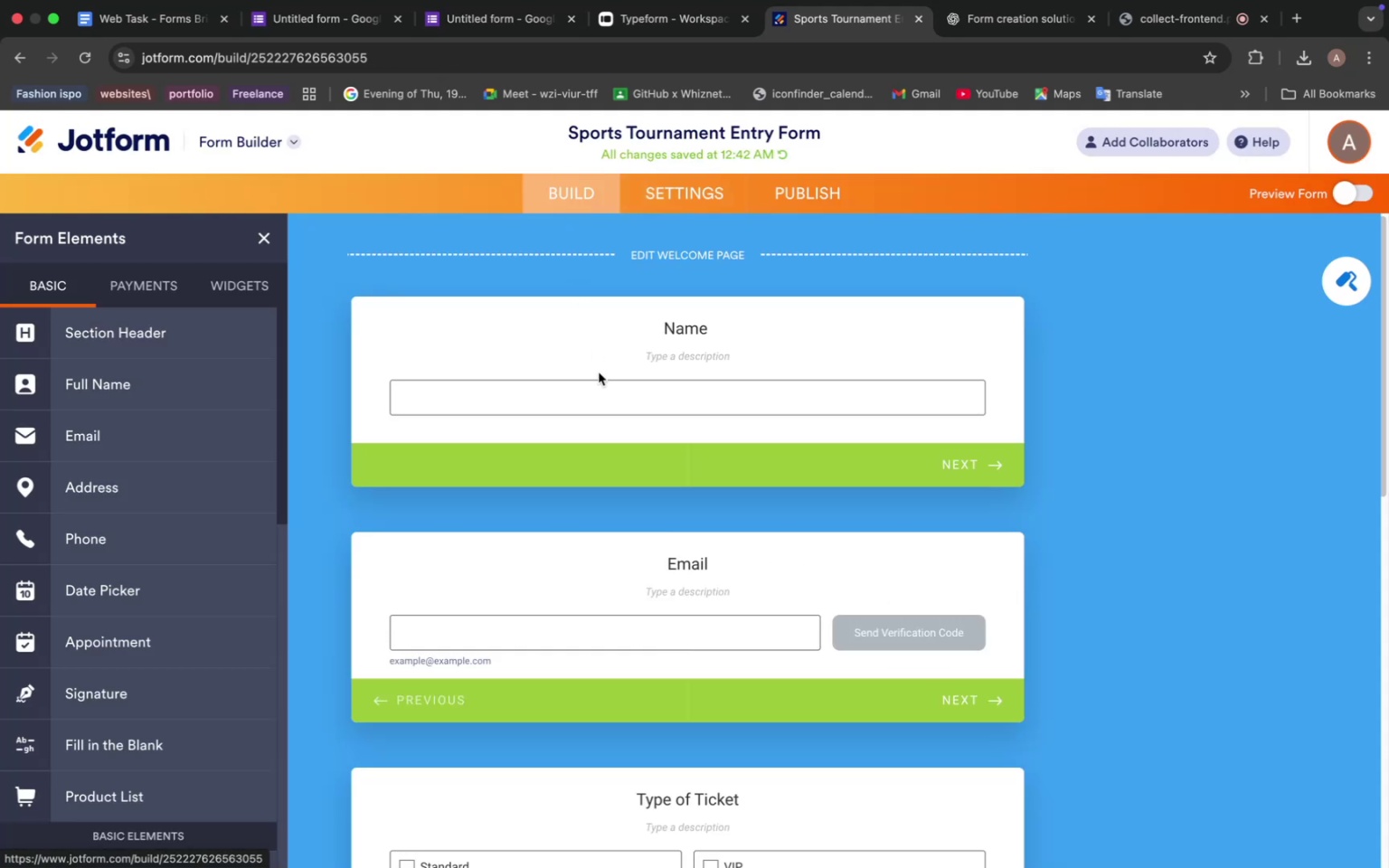 
scroll: coordinate [683, 502], scroll_direction: down, amount: 21.0
 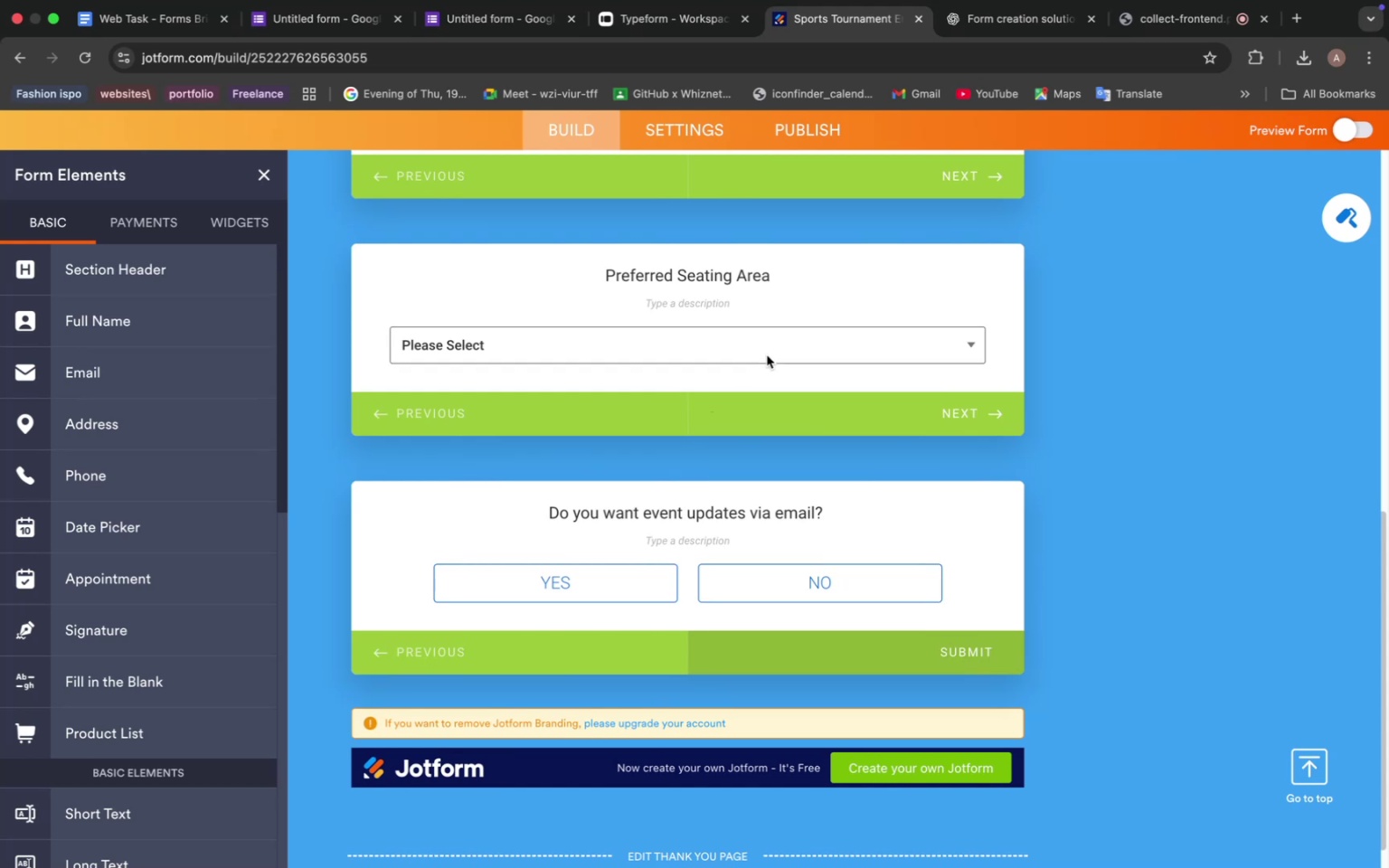 
left_click([777, 354])
 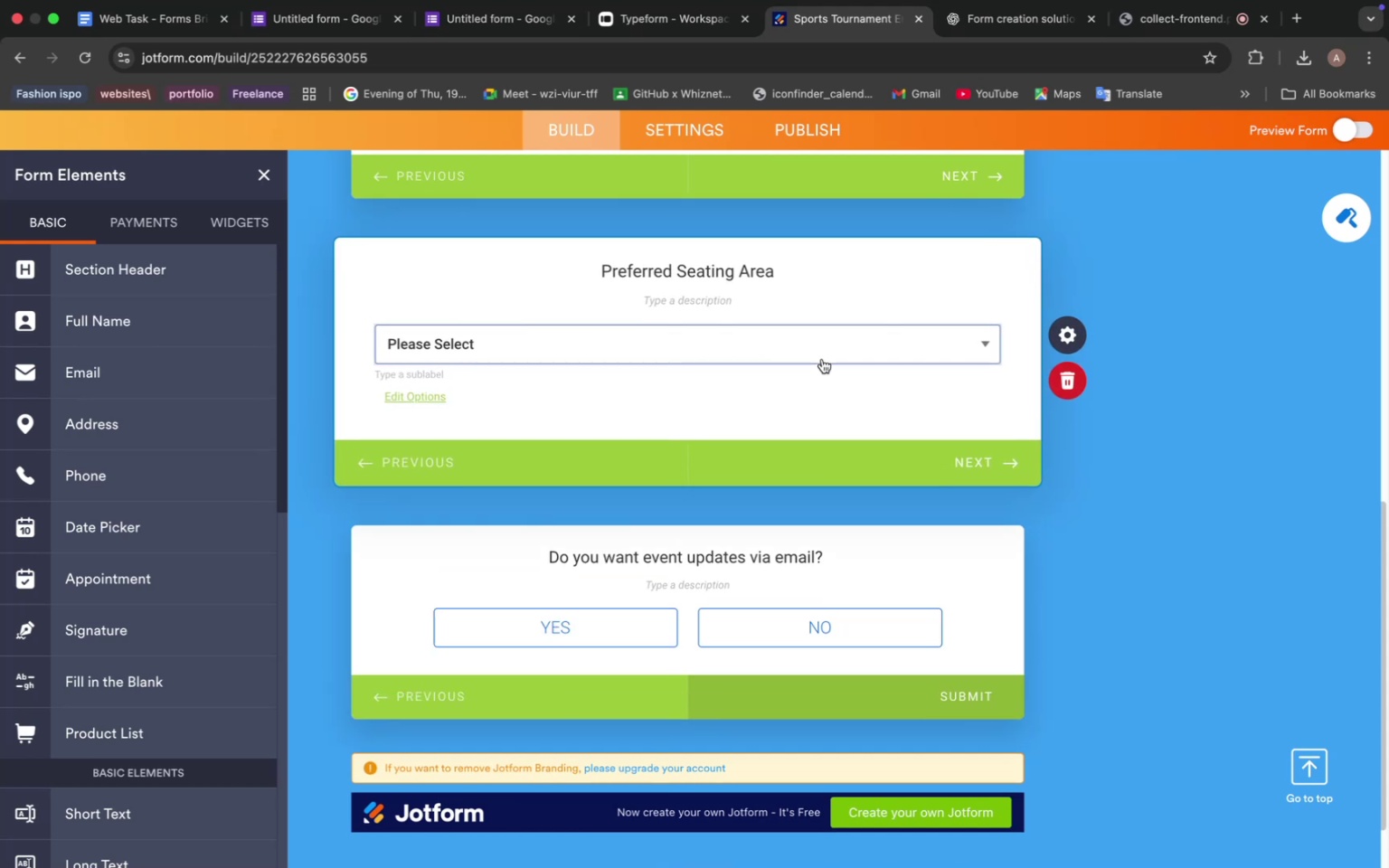 
left_click([822, 359])
 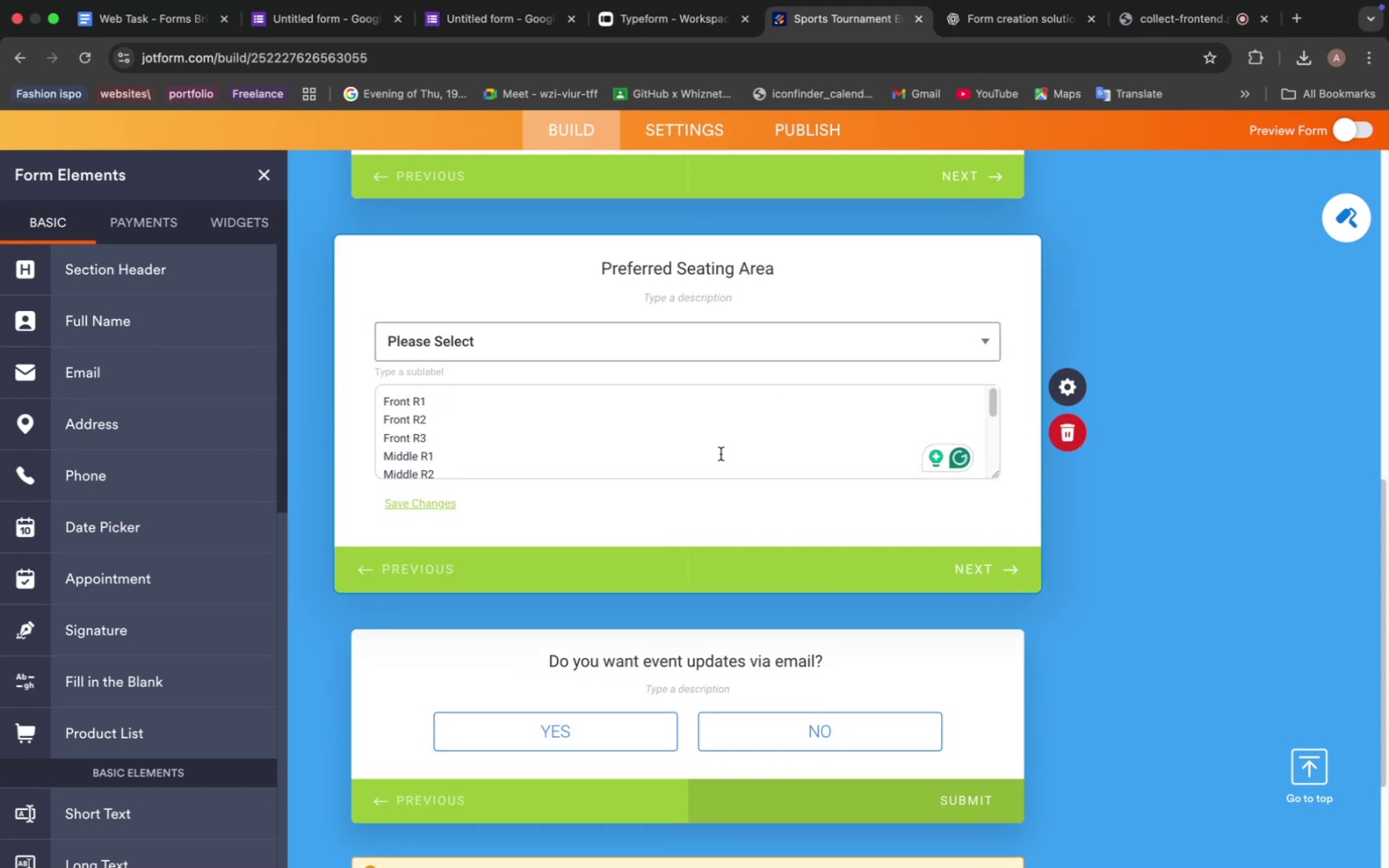 
left_click([666, 606])
 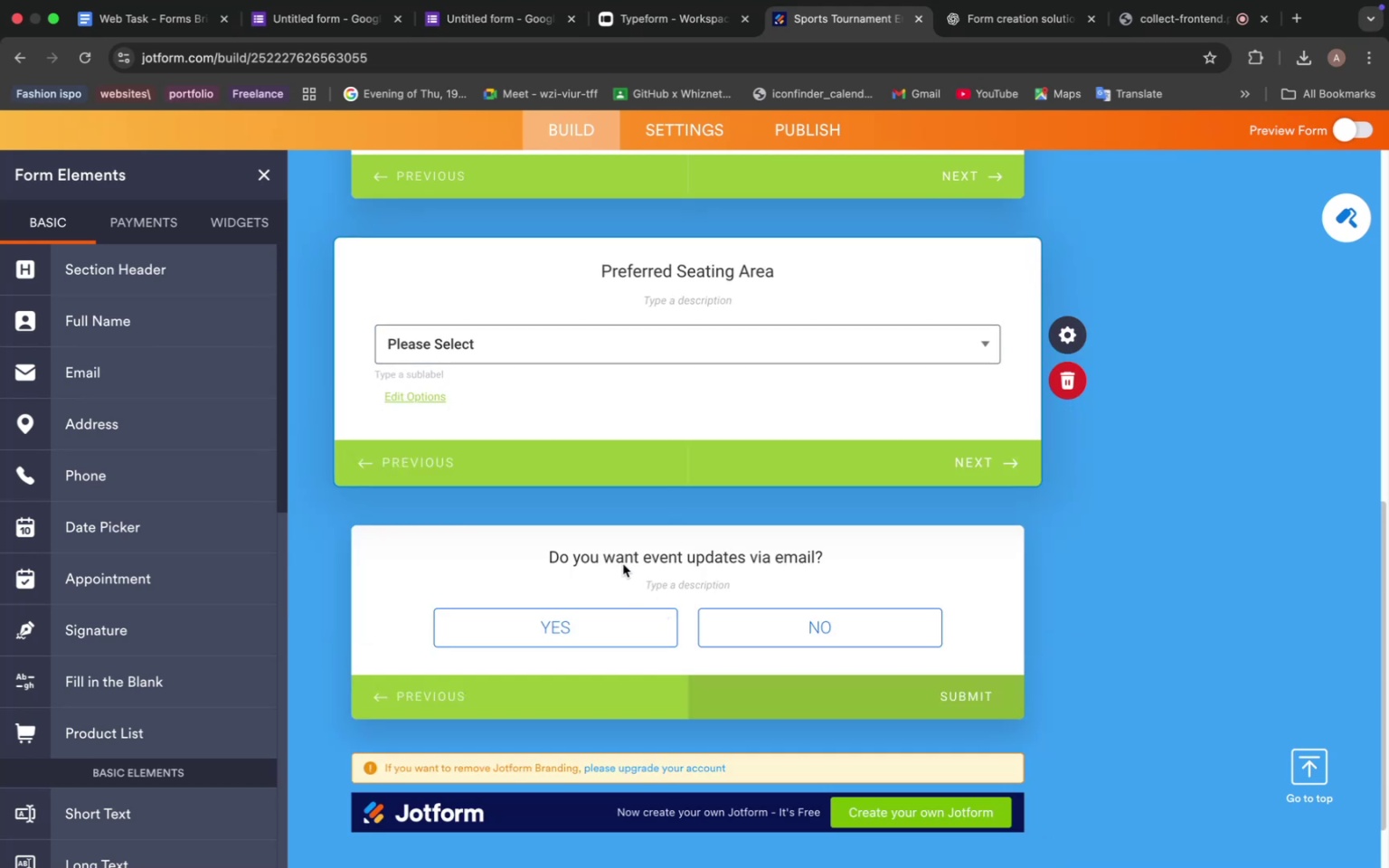 
scroll: coordinate [211, 555], scroll_direction: down, amount: 26.0
 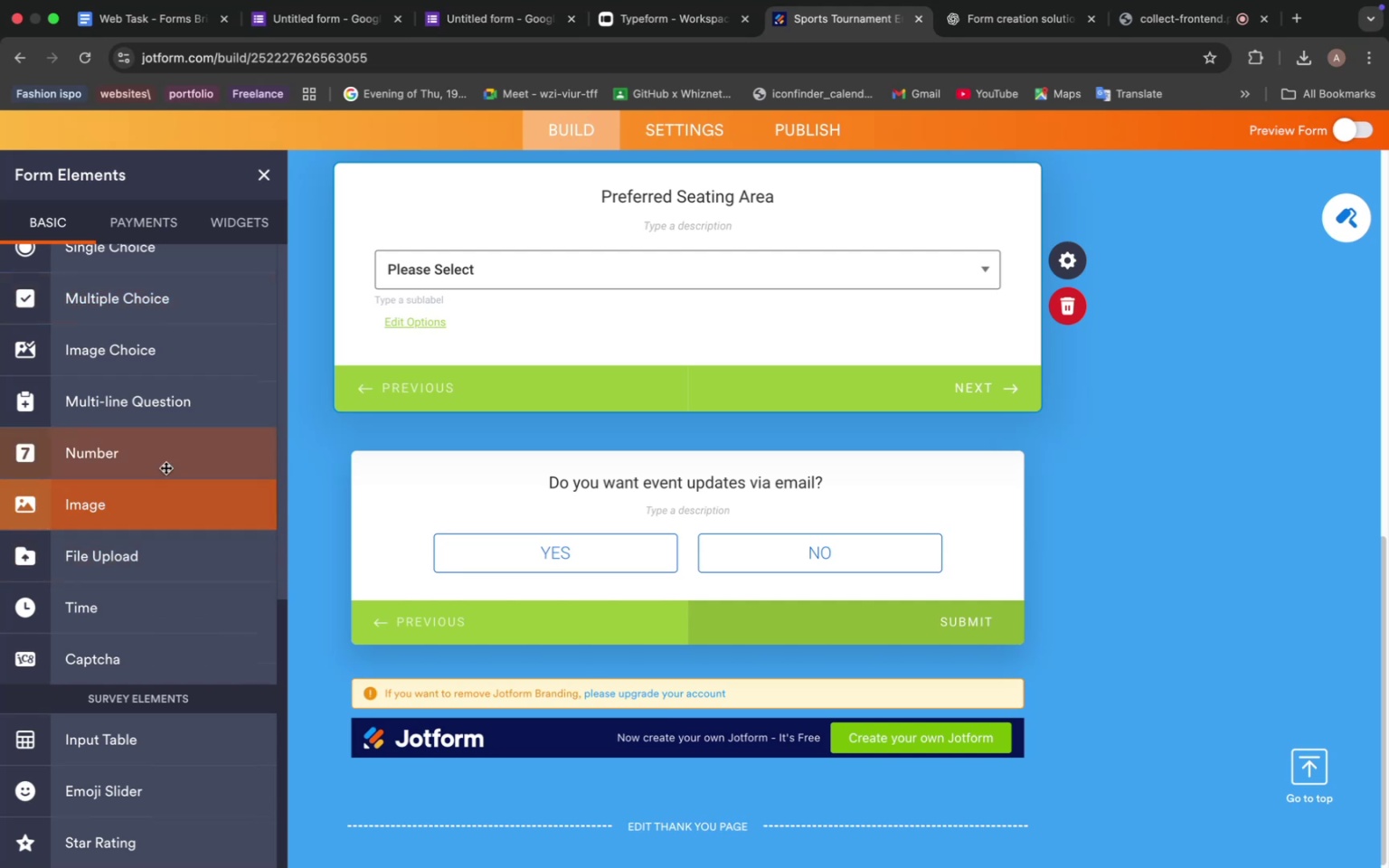 
left_click([165, 461])
 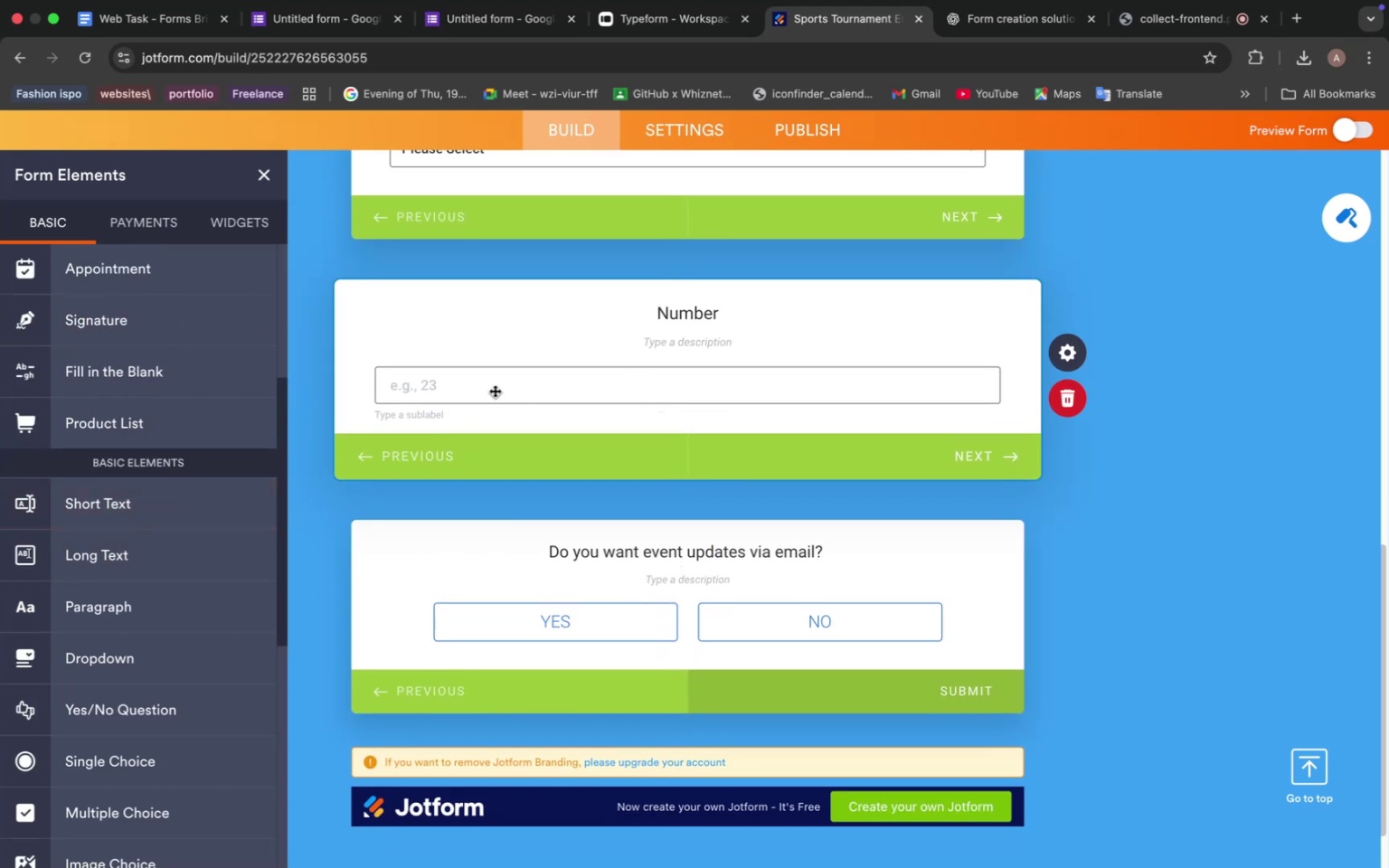 
wait(5.46)
 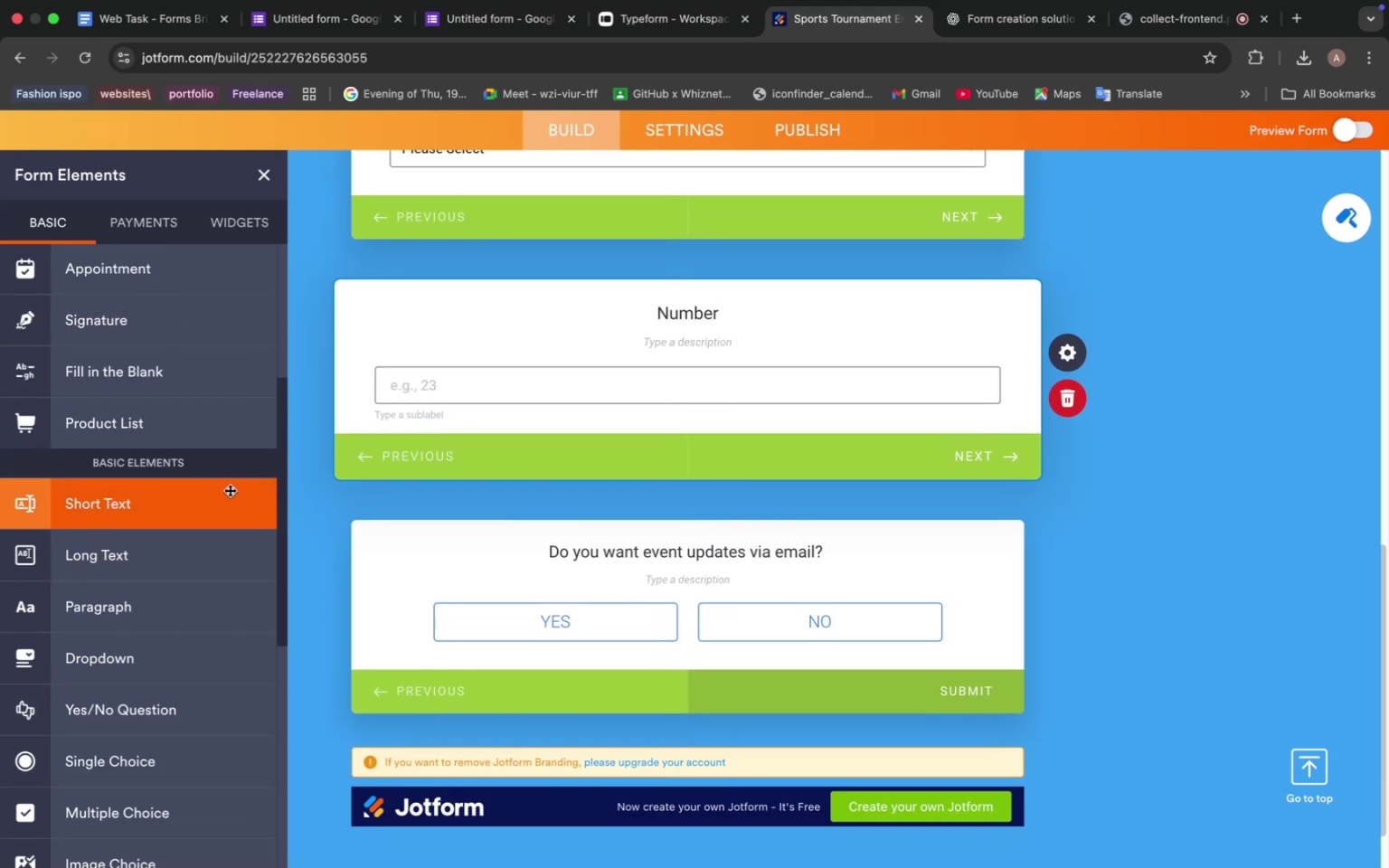 
left_click([1069, 404])
 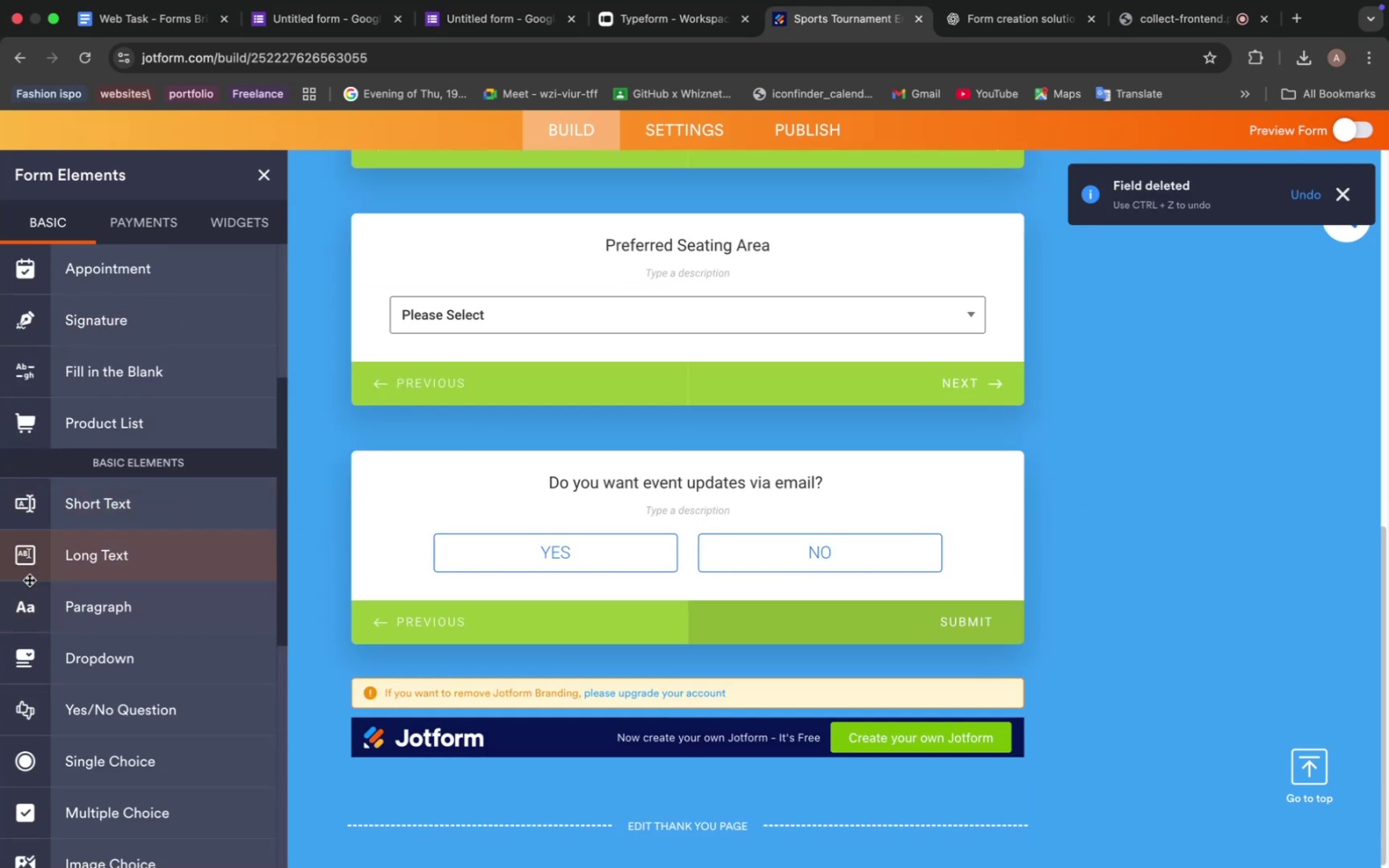 
scroll: coordinate [118, 587], scroll_direction: down, amount: 19.0
 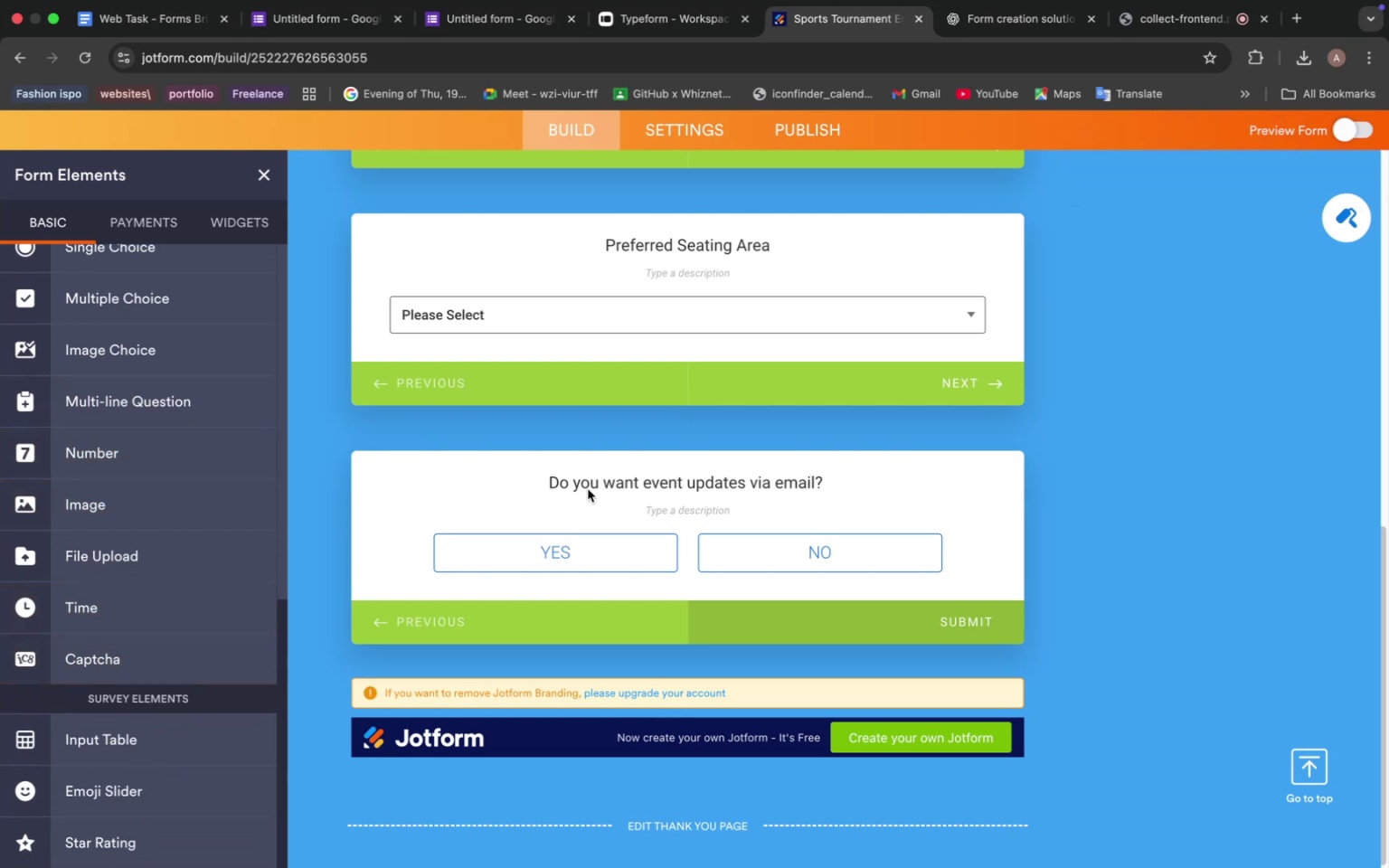 
left_click([549, 655])
 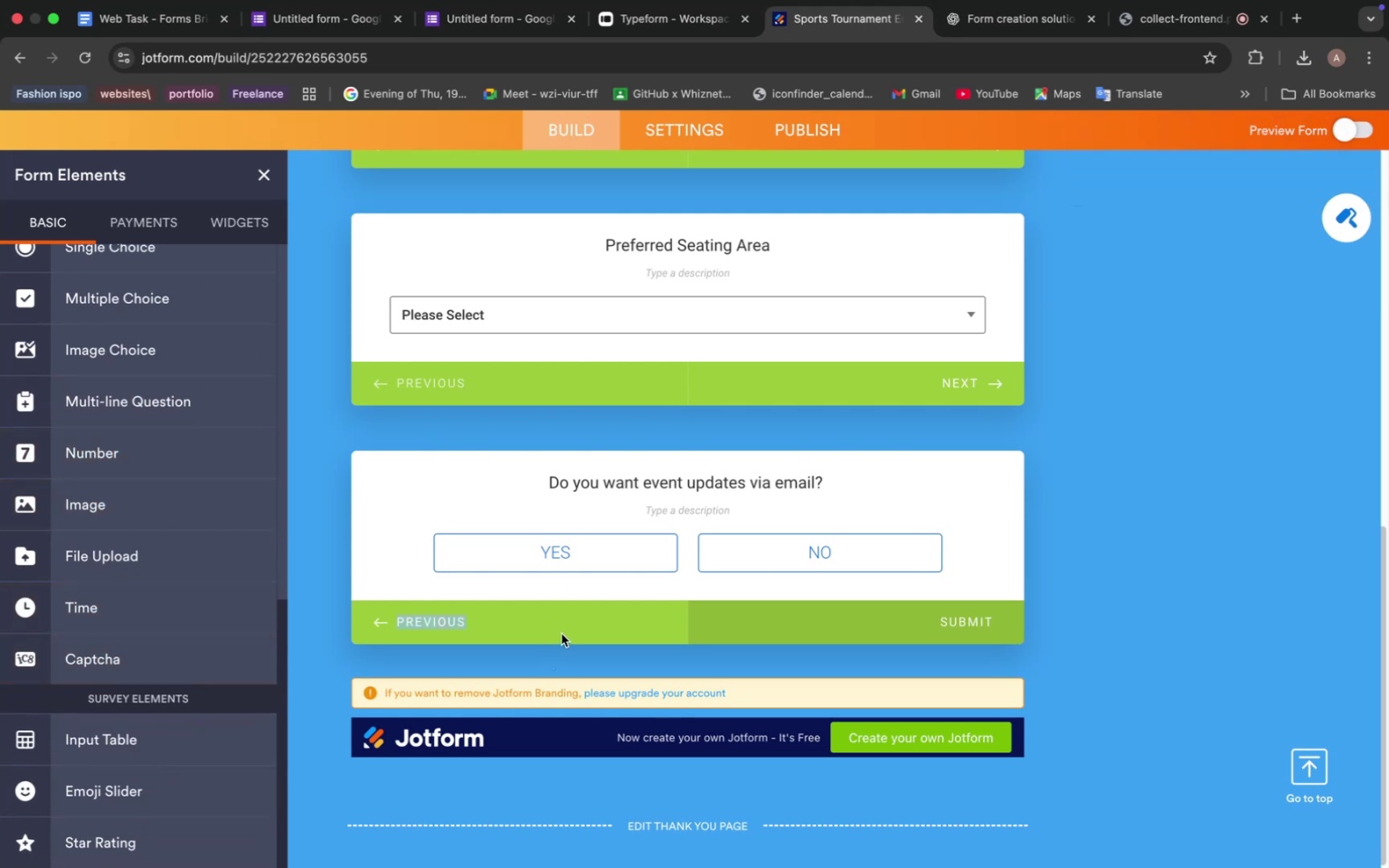 
left_click([562, 634])
 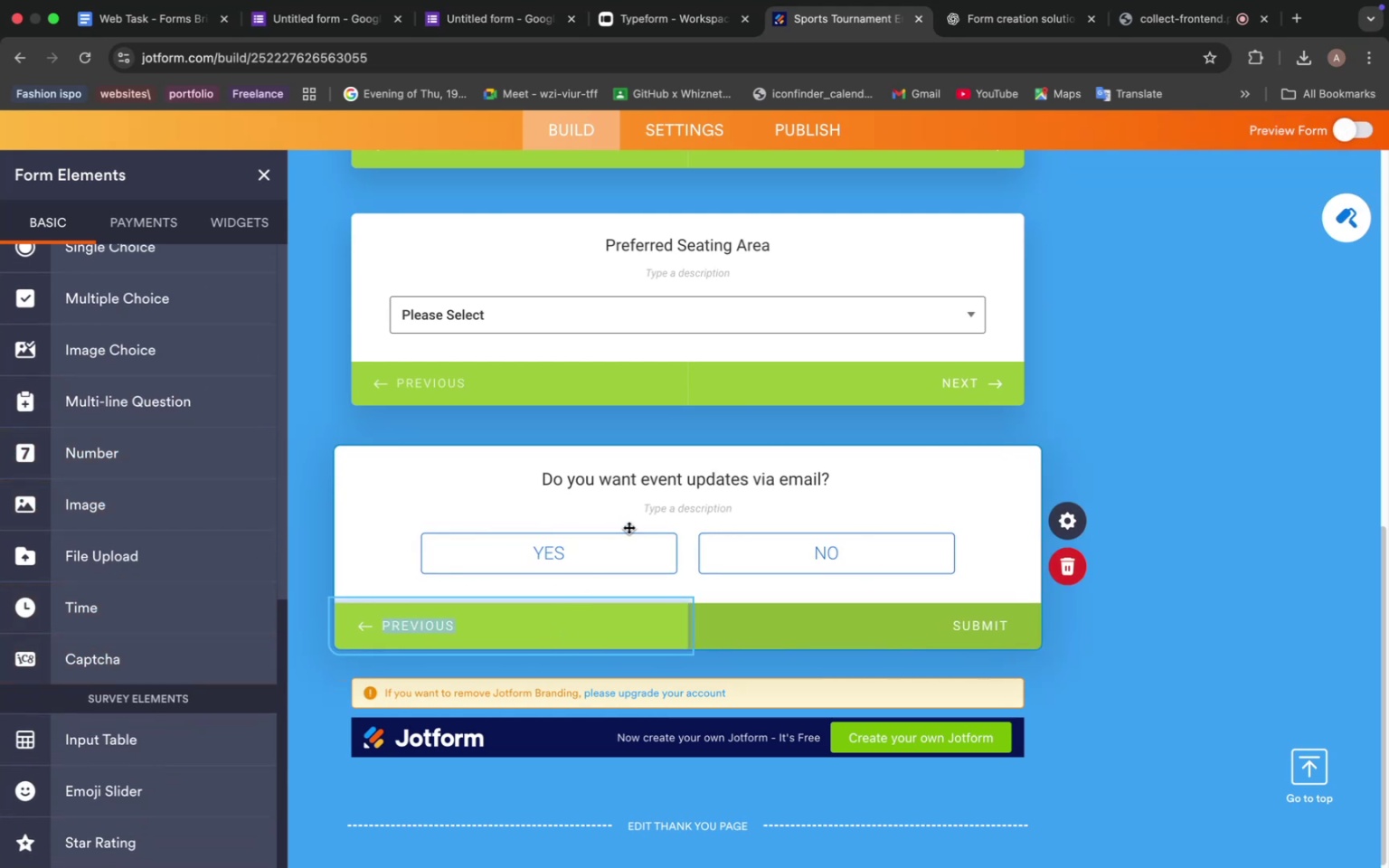 
left_click([631, 524])
 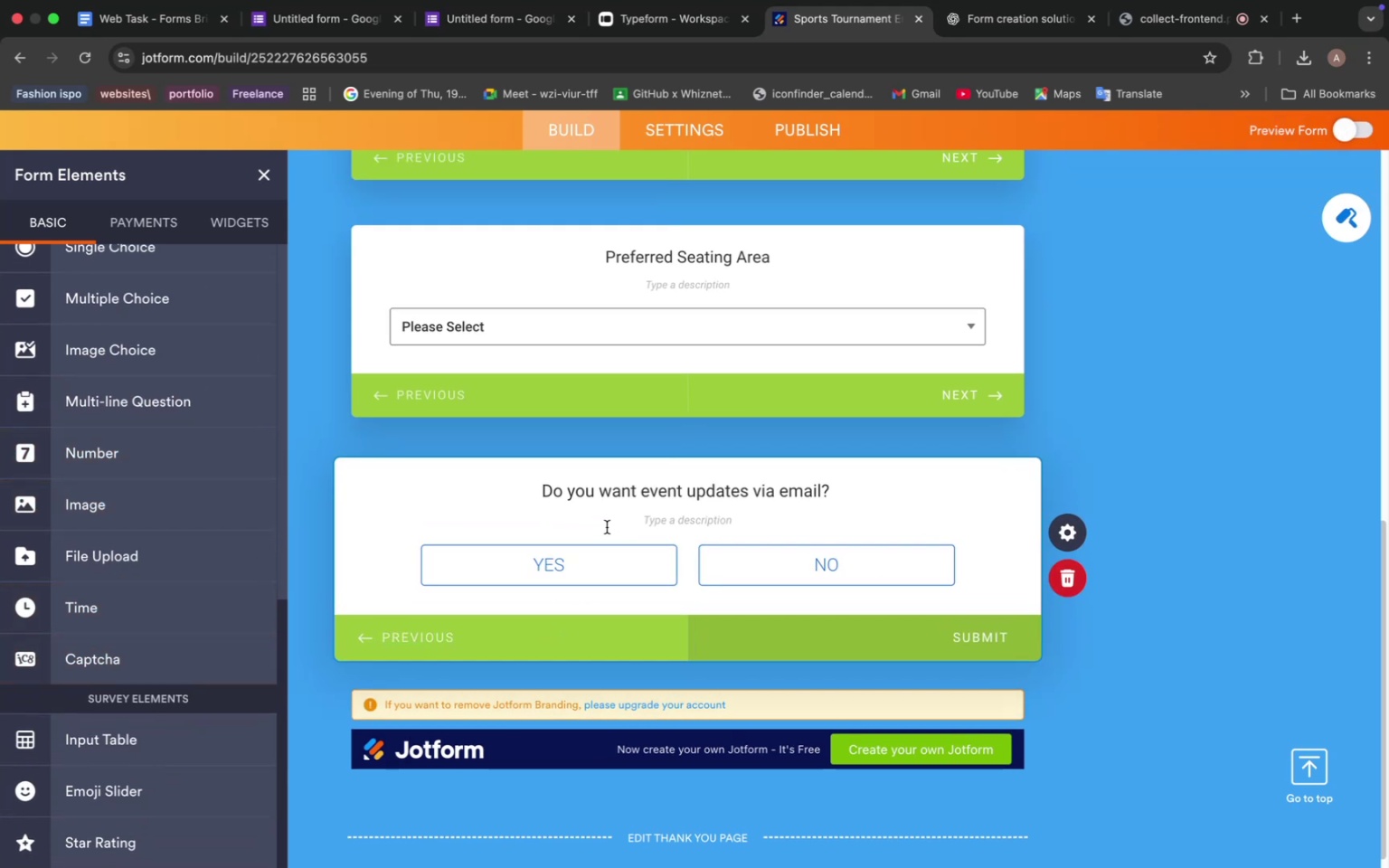 
left_click([603, 525])
 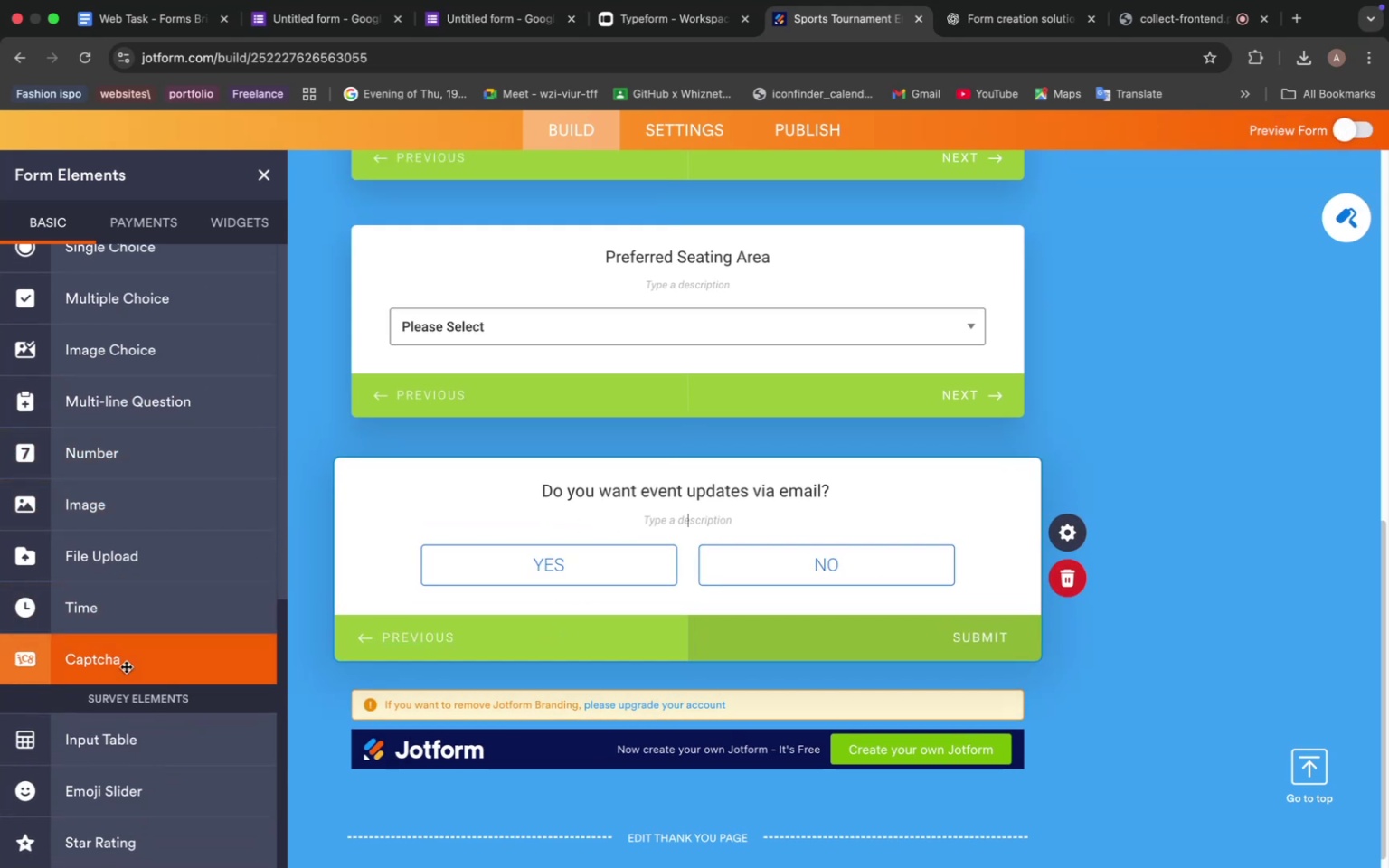 
left_click([126, 666])
 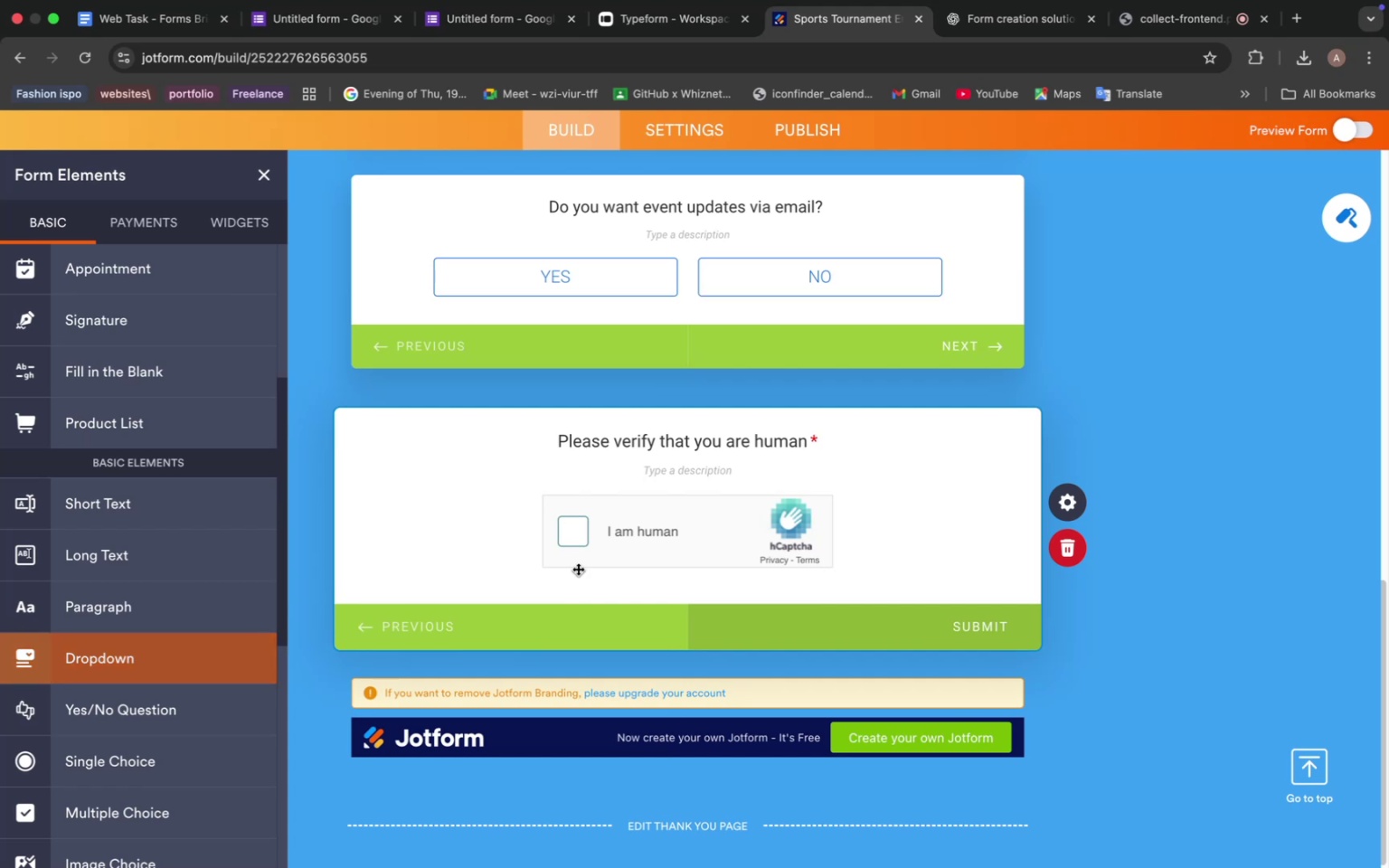 
left_click_drag(start_coordinate=[469, 572], to_coordinate=[484, 366])
 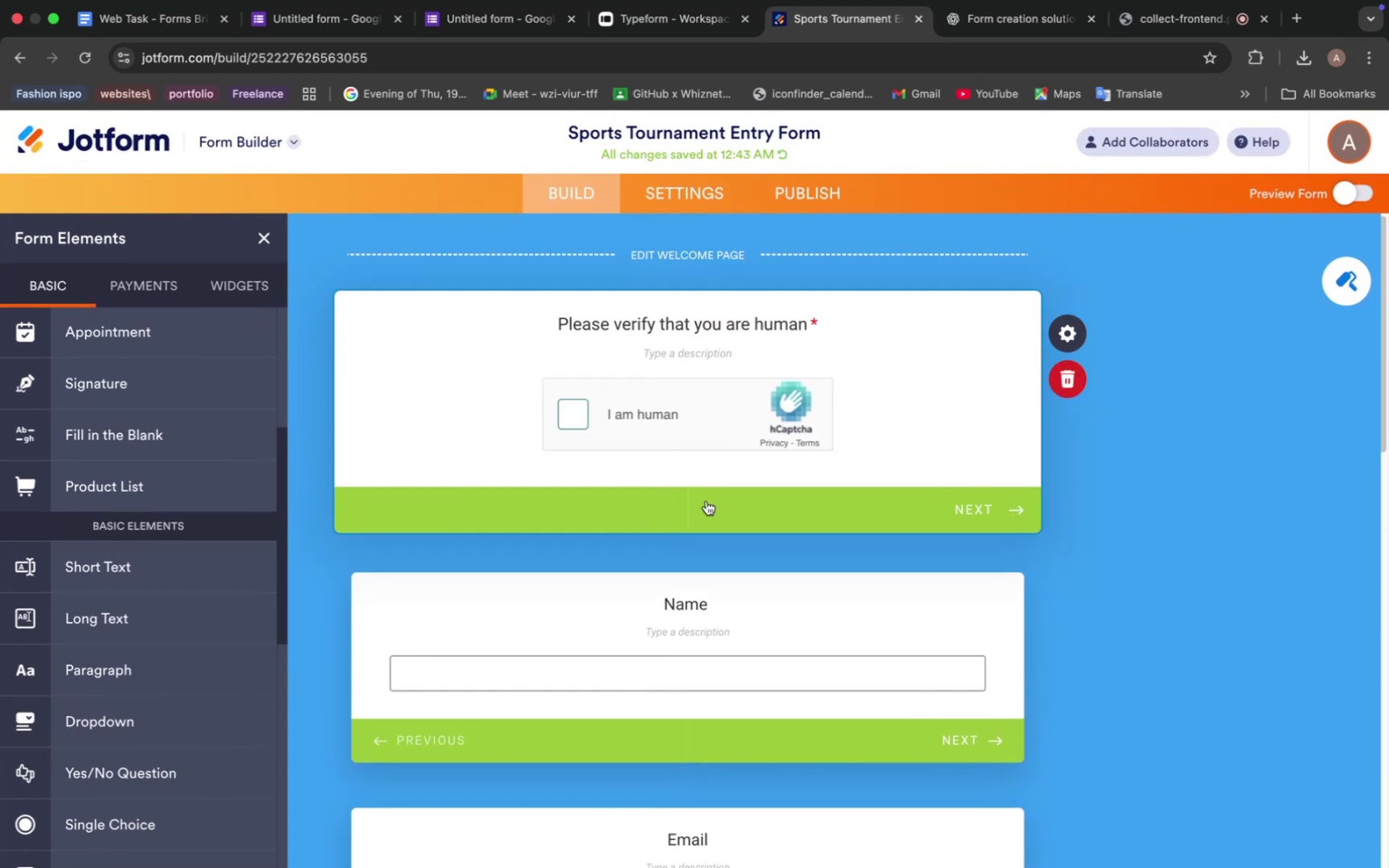 
scroll: coordinate [707, 503], scroll_direction: up, amount: 8.0
 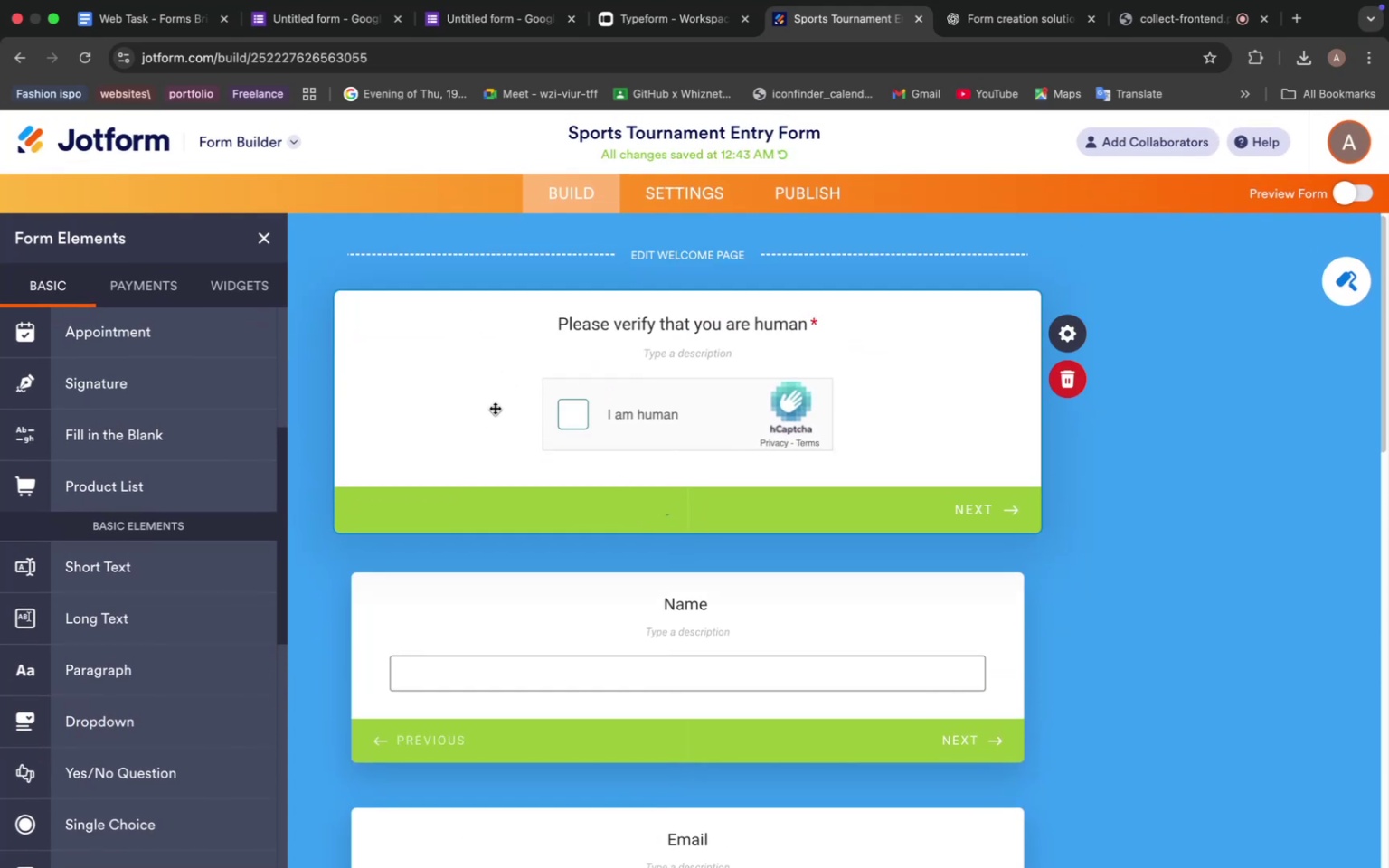 
left_click([1091, 500])
 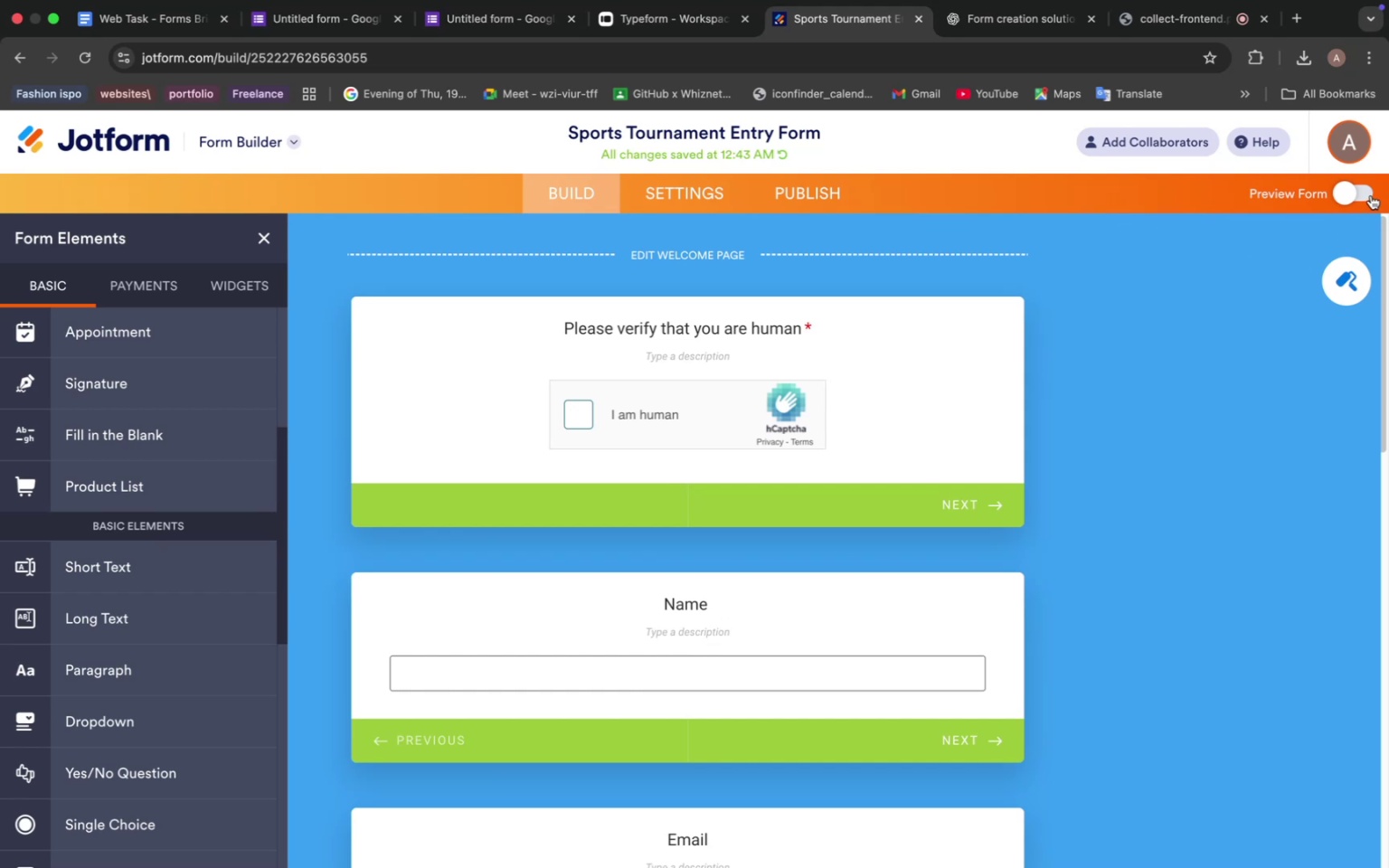 
left_click([1356, 192])
 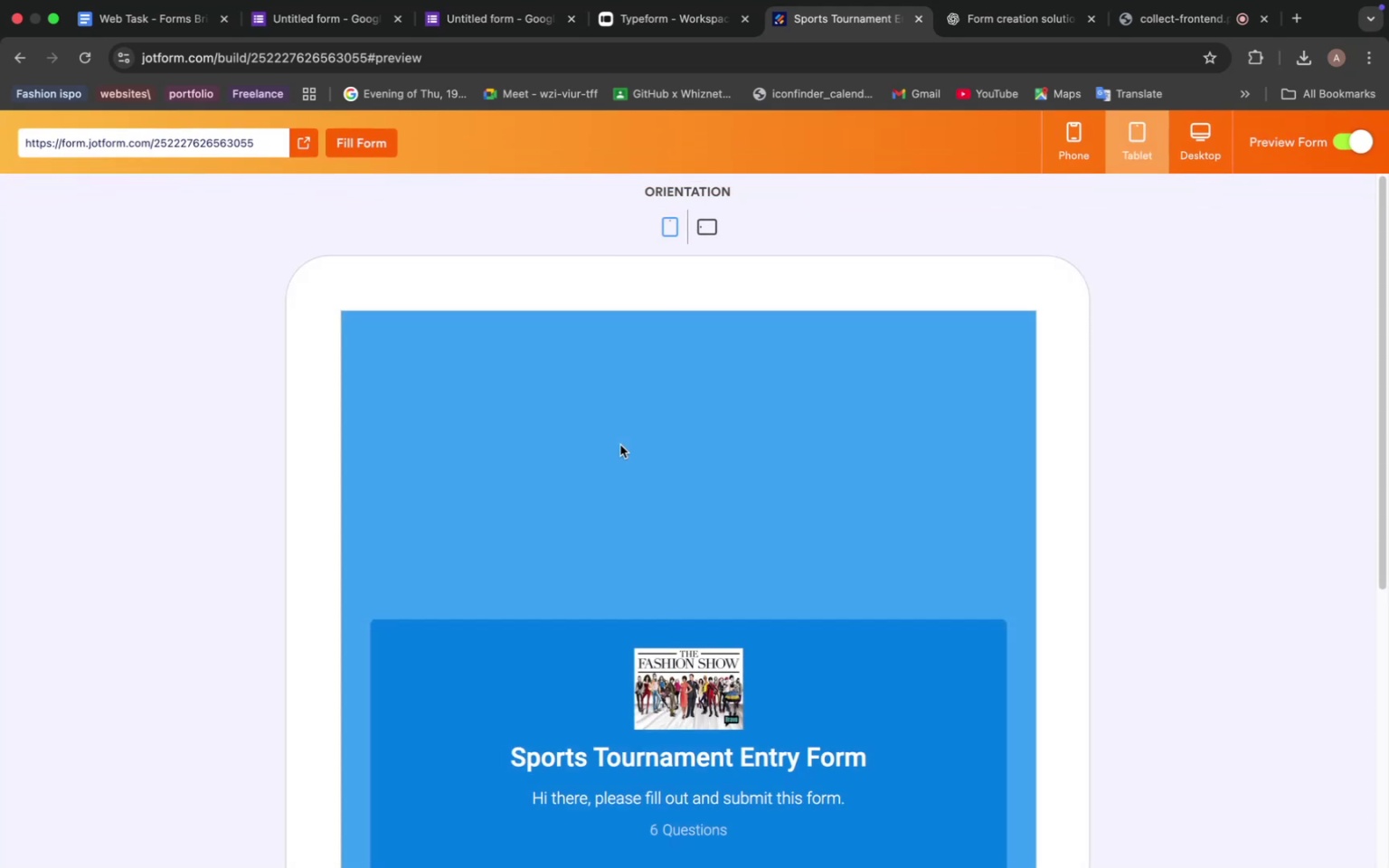 
scroll: coordinate [657, 445], scroll_direction: down, amount: 12.0
 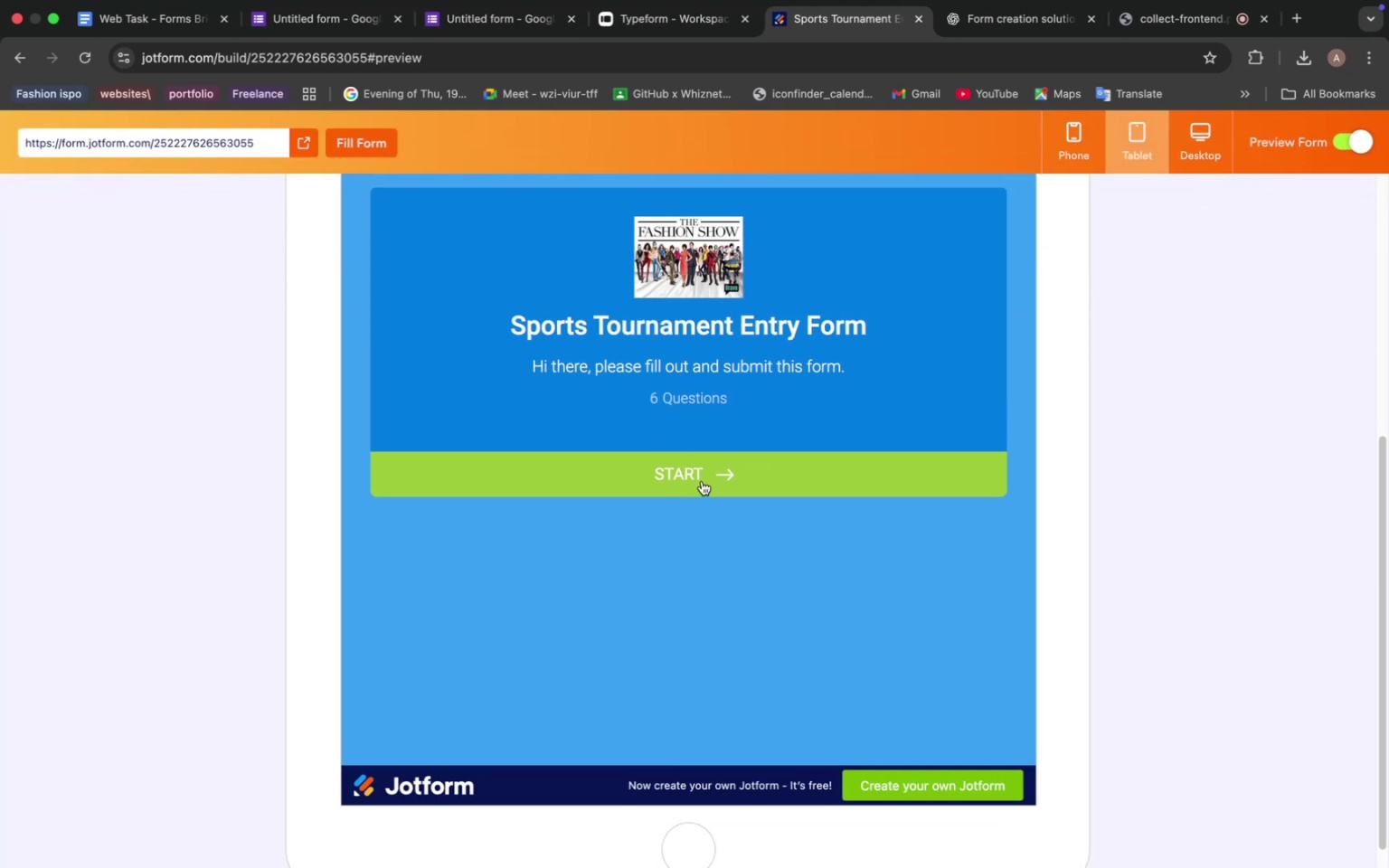 
wait(8.33)
 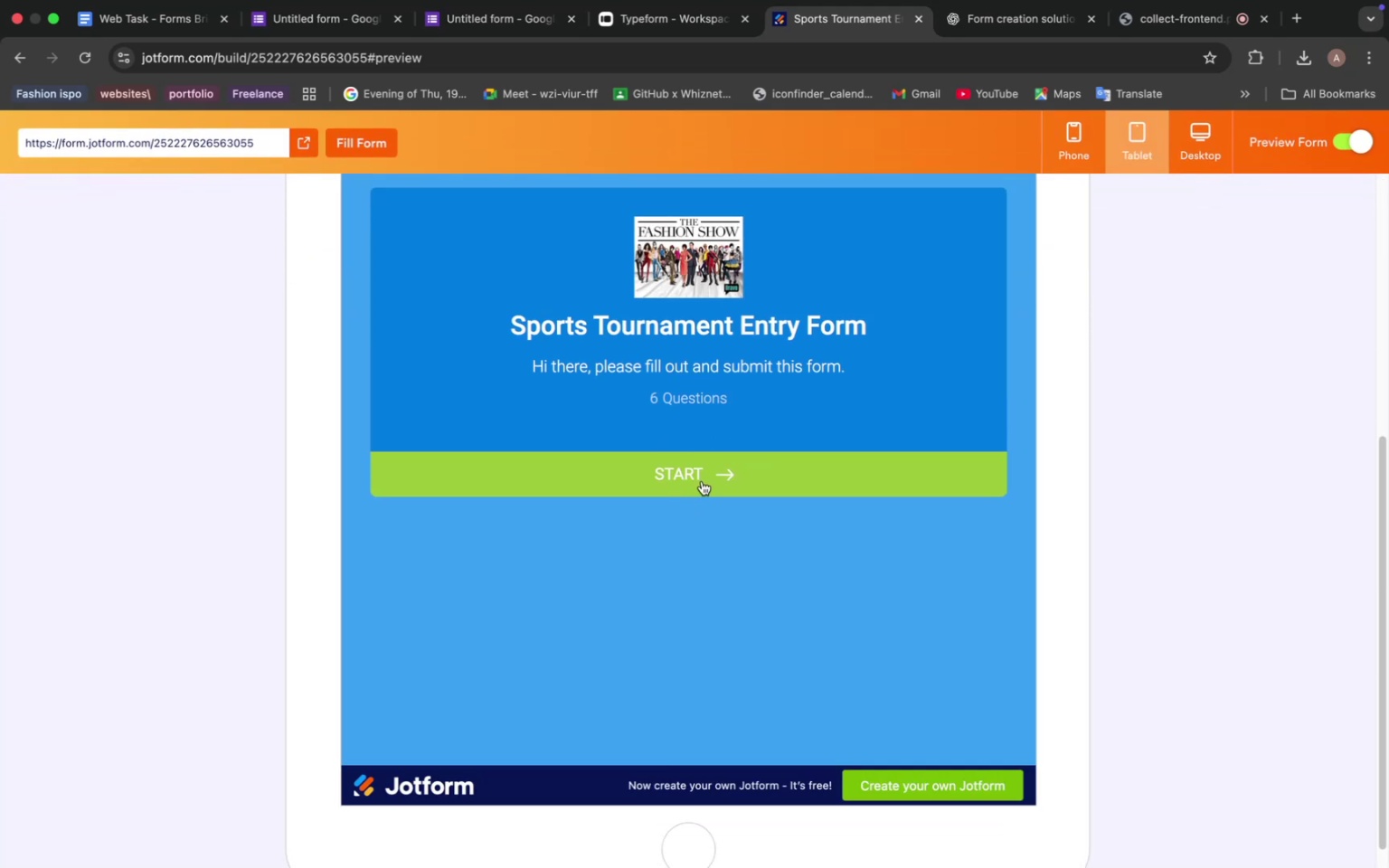 
scroll: coordinate [584, 509], scroll_direction: down, amount: 20.0
 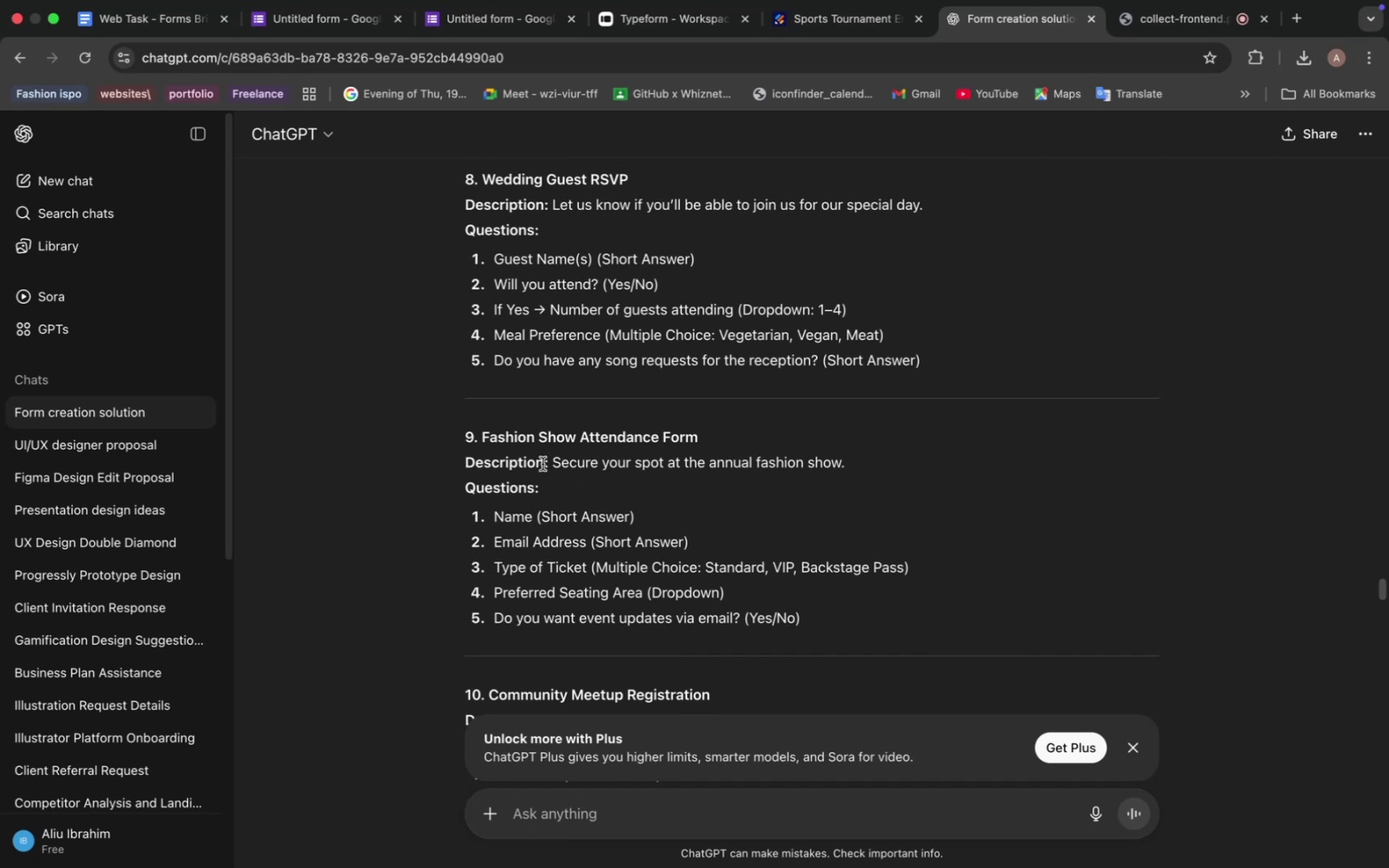 
wait(15.98)
 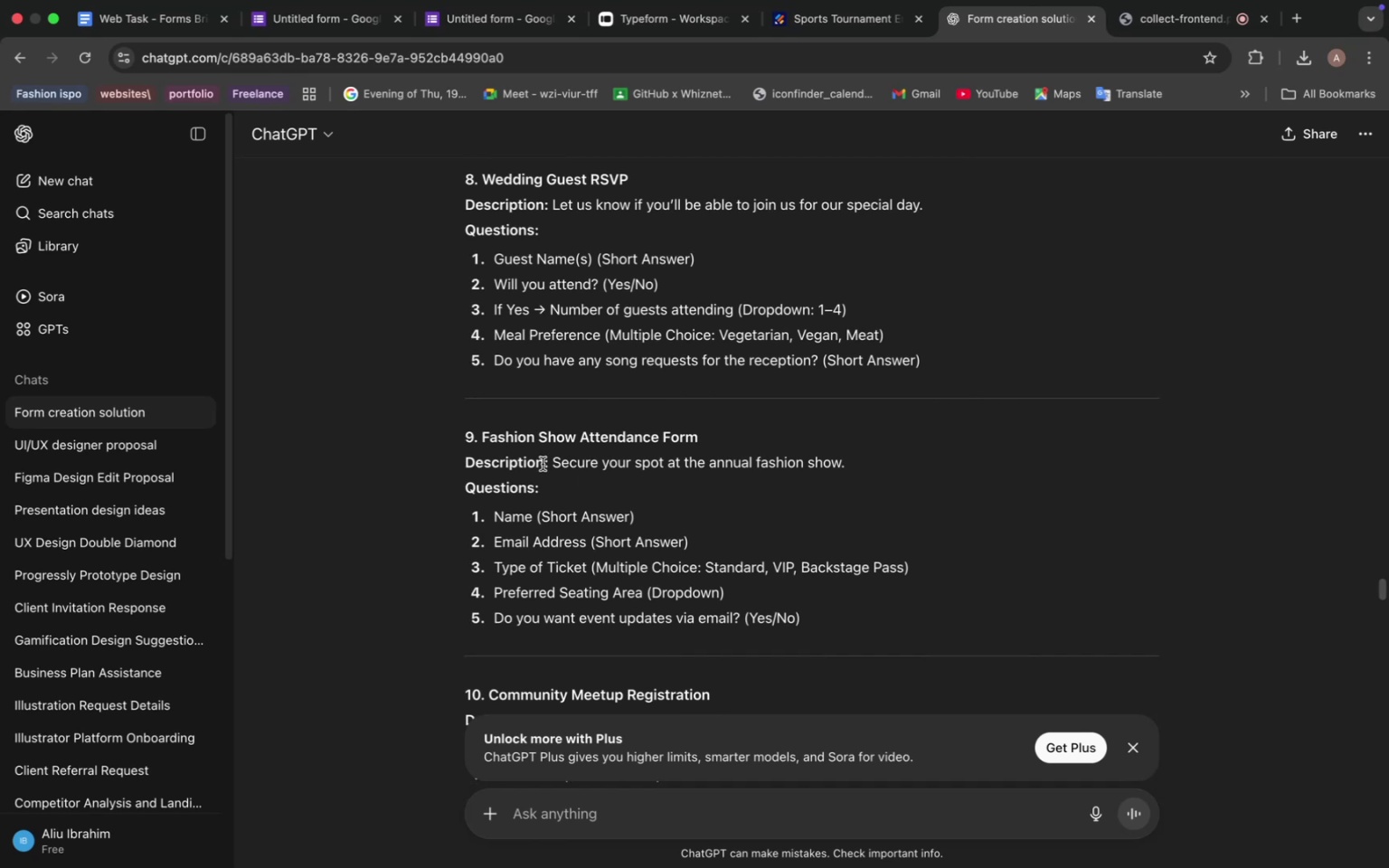 
left_click_drag(start_coordinate=[483, 437], to_coordinate=[700, 441])
 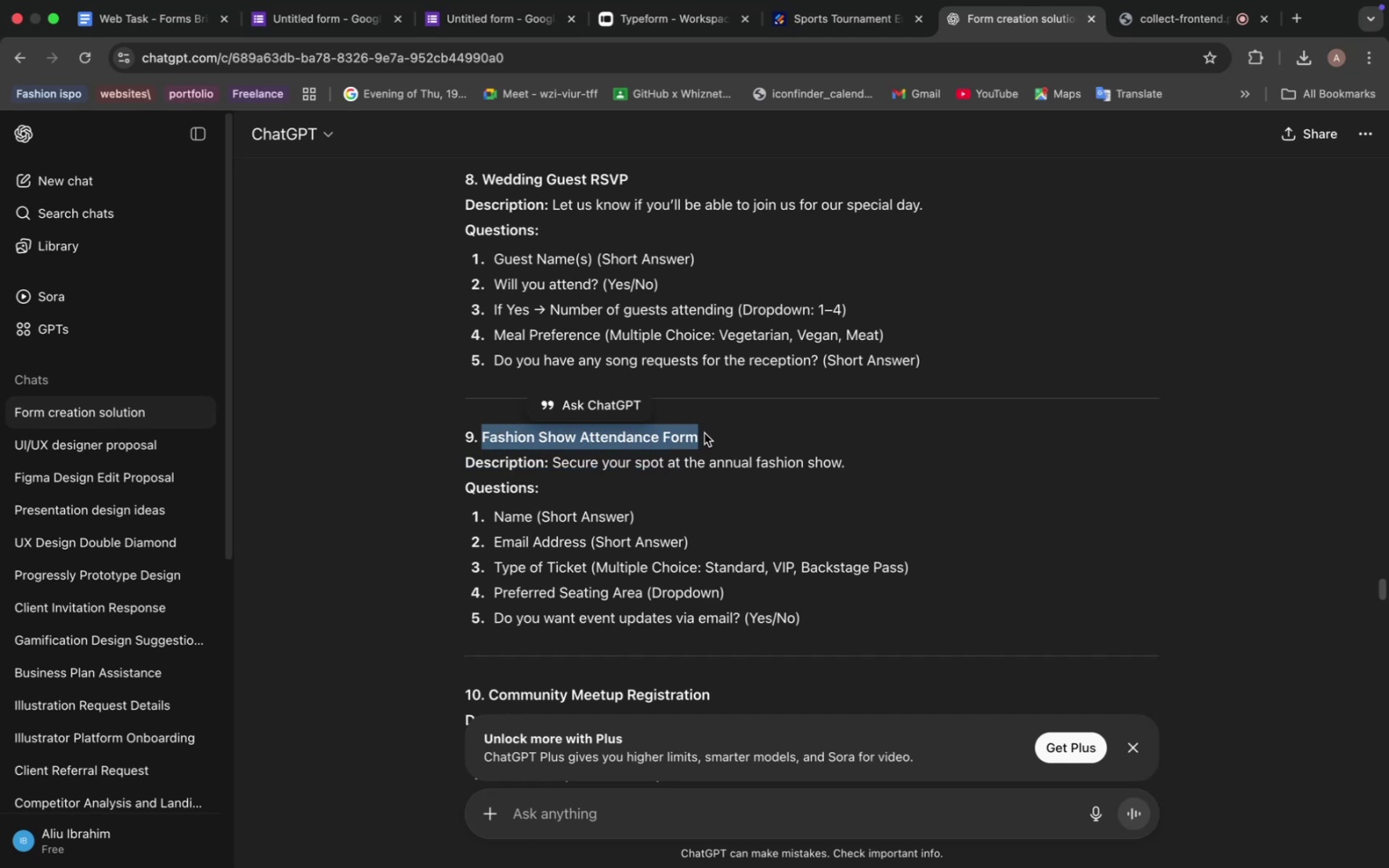 
key(Meta+C)
 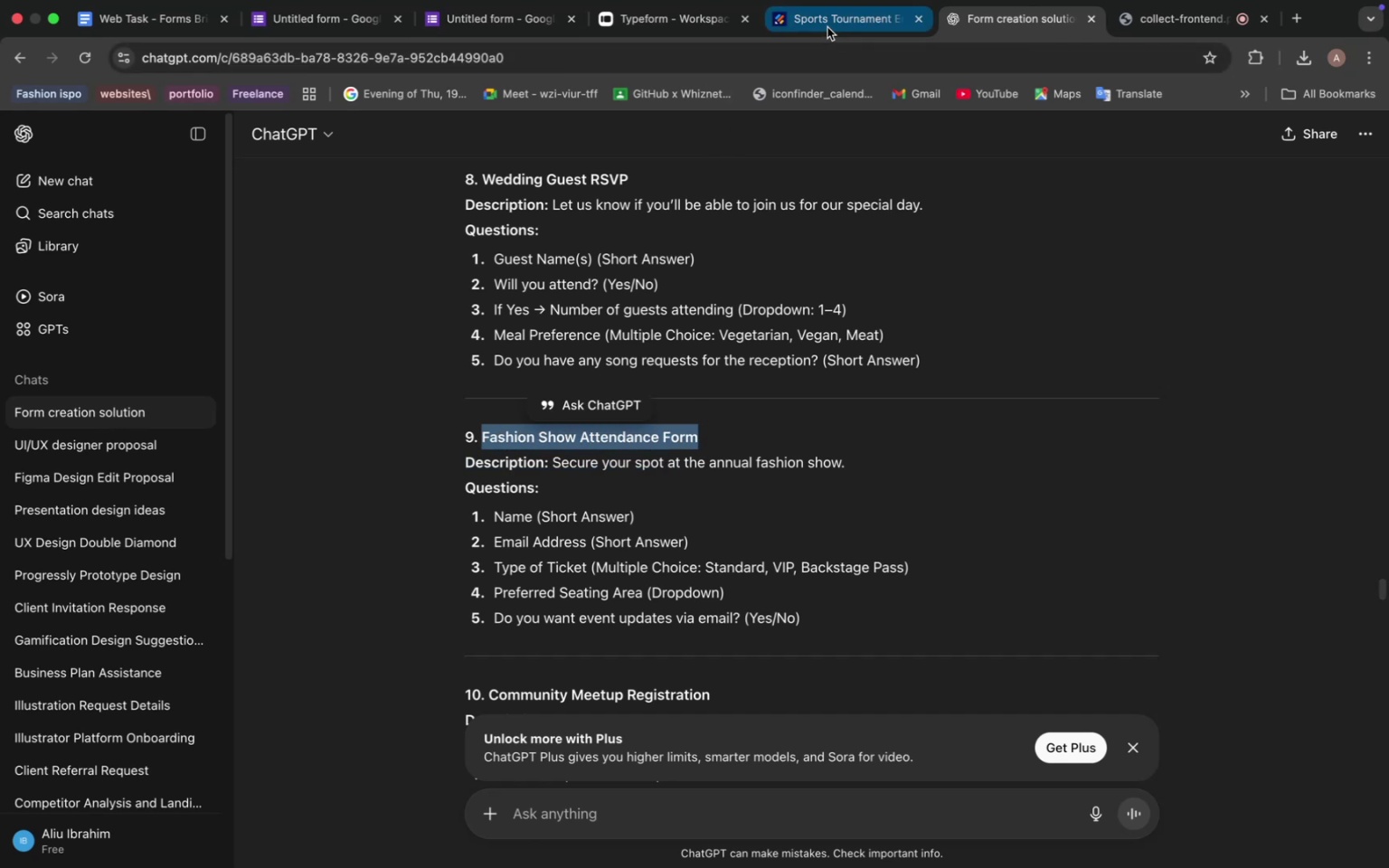 
left_click([827, 27])
 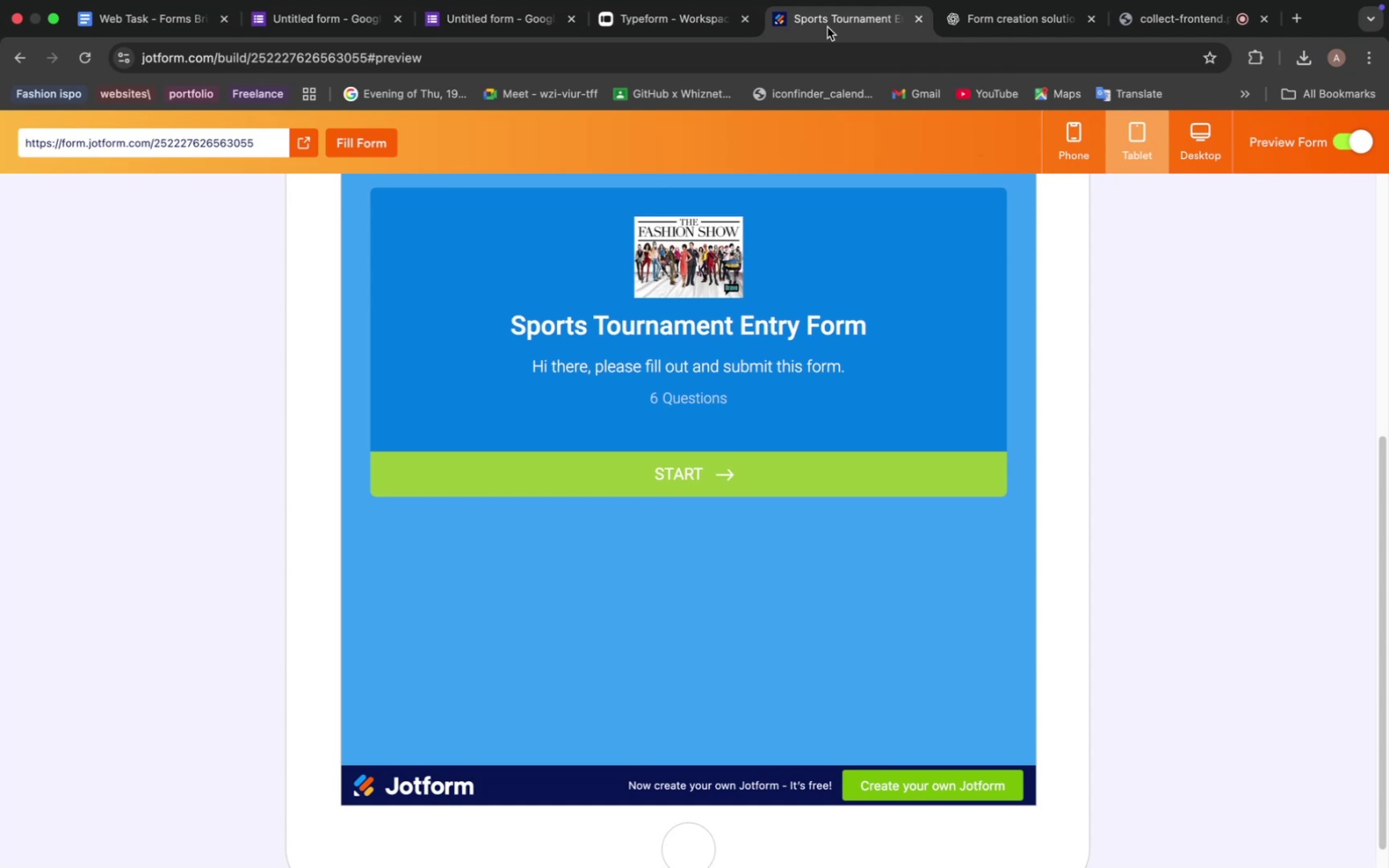 
left_click_drag(start_coordinate=[827, 27], to_coordinate=[724, 16])
 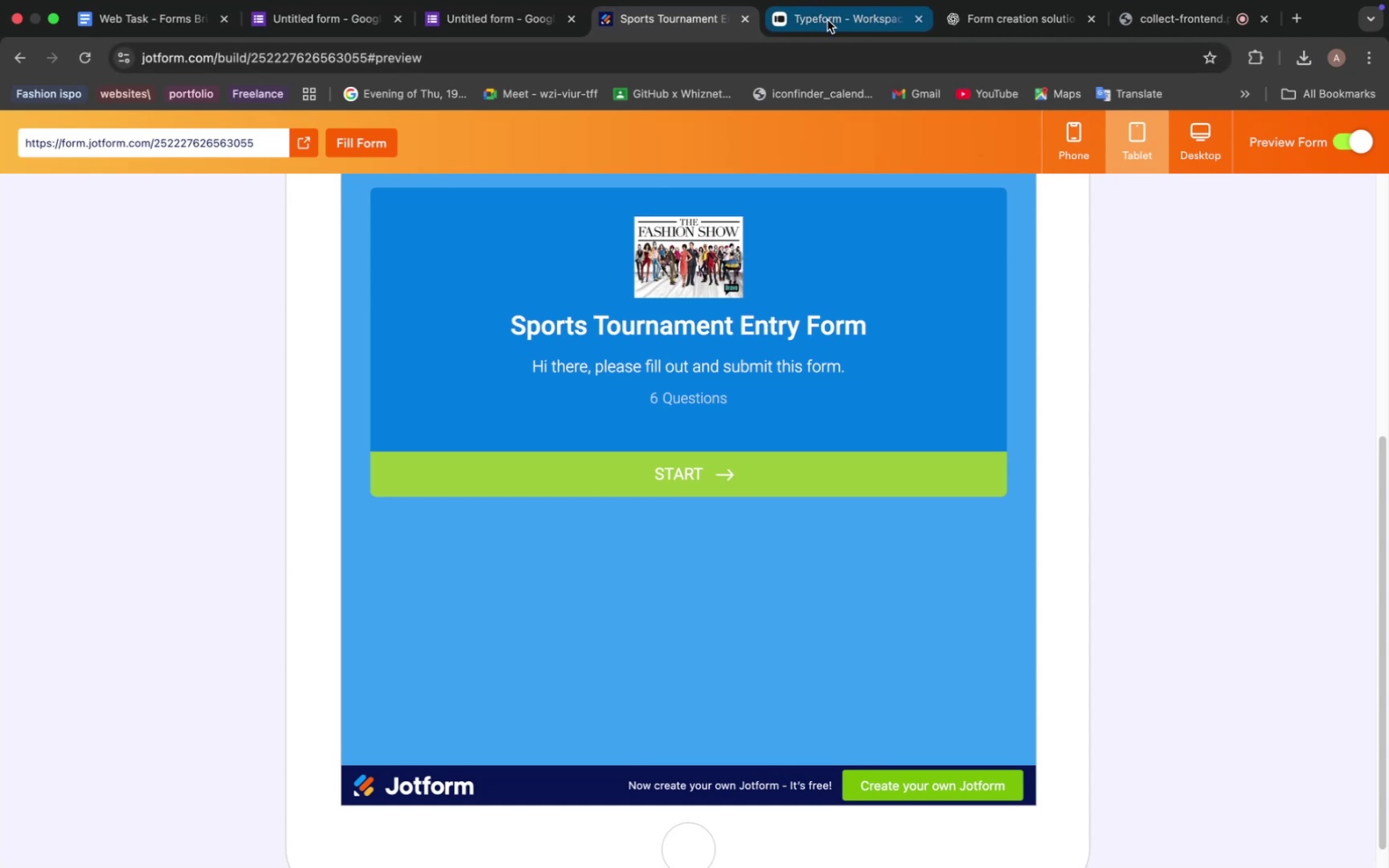 
left_click([827, 20])
 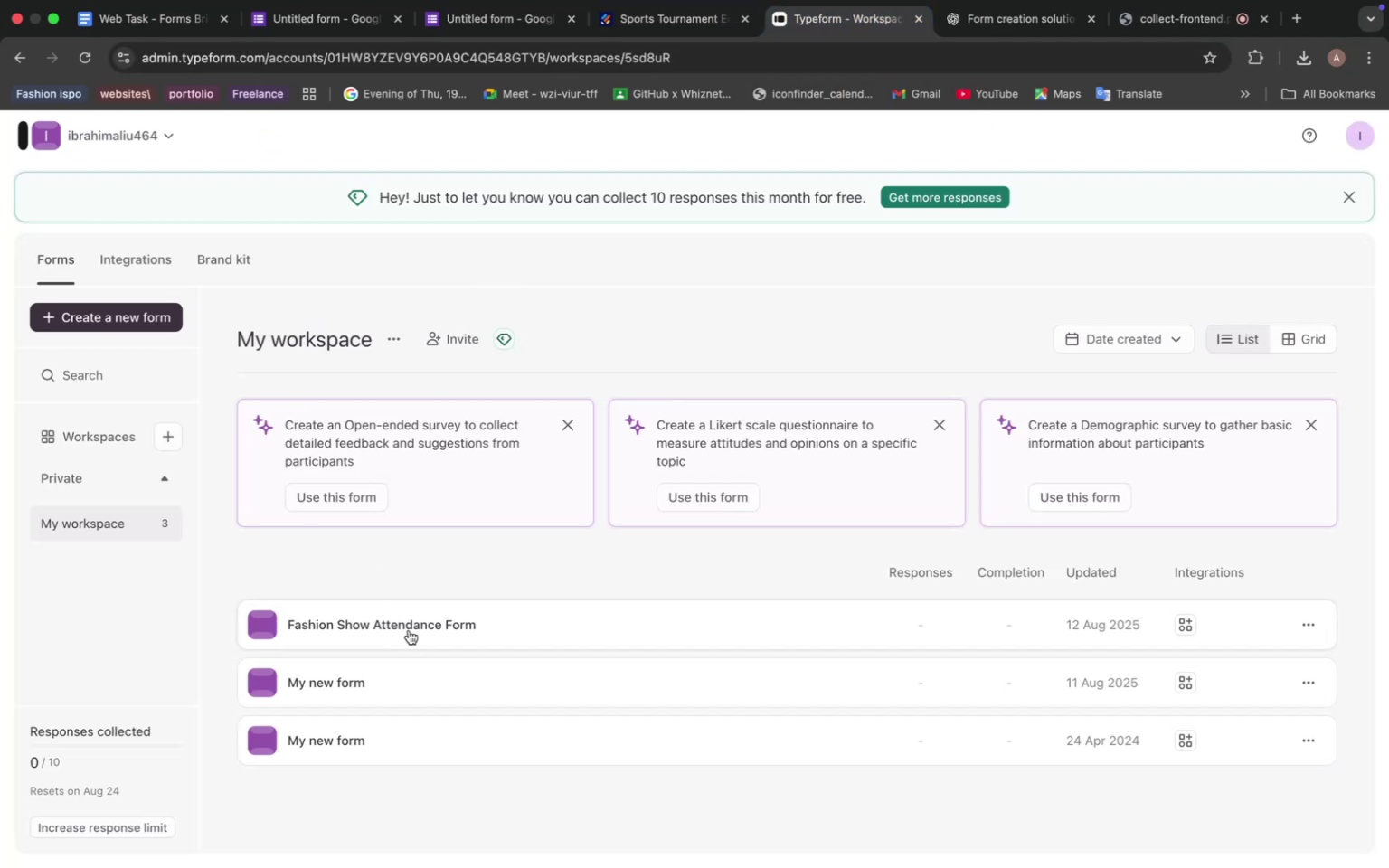 
left_click([417, 626])
 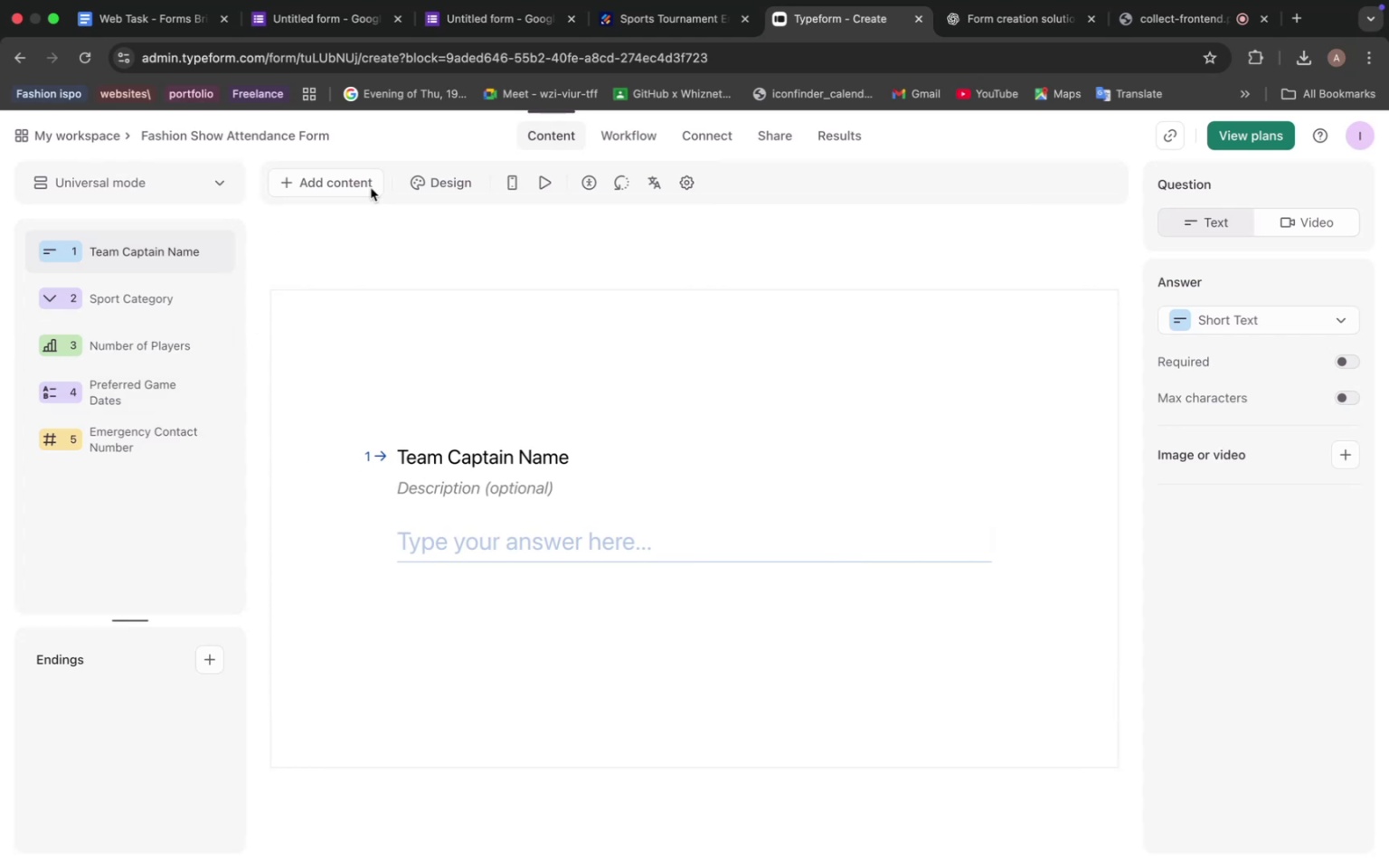 
wait(5.6)
 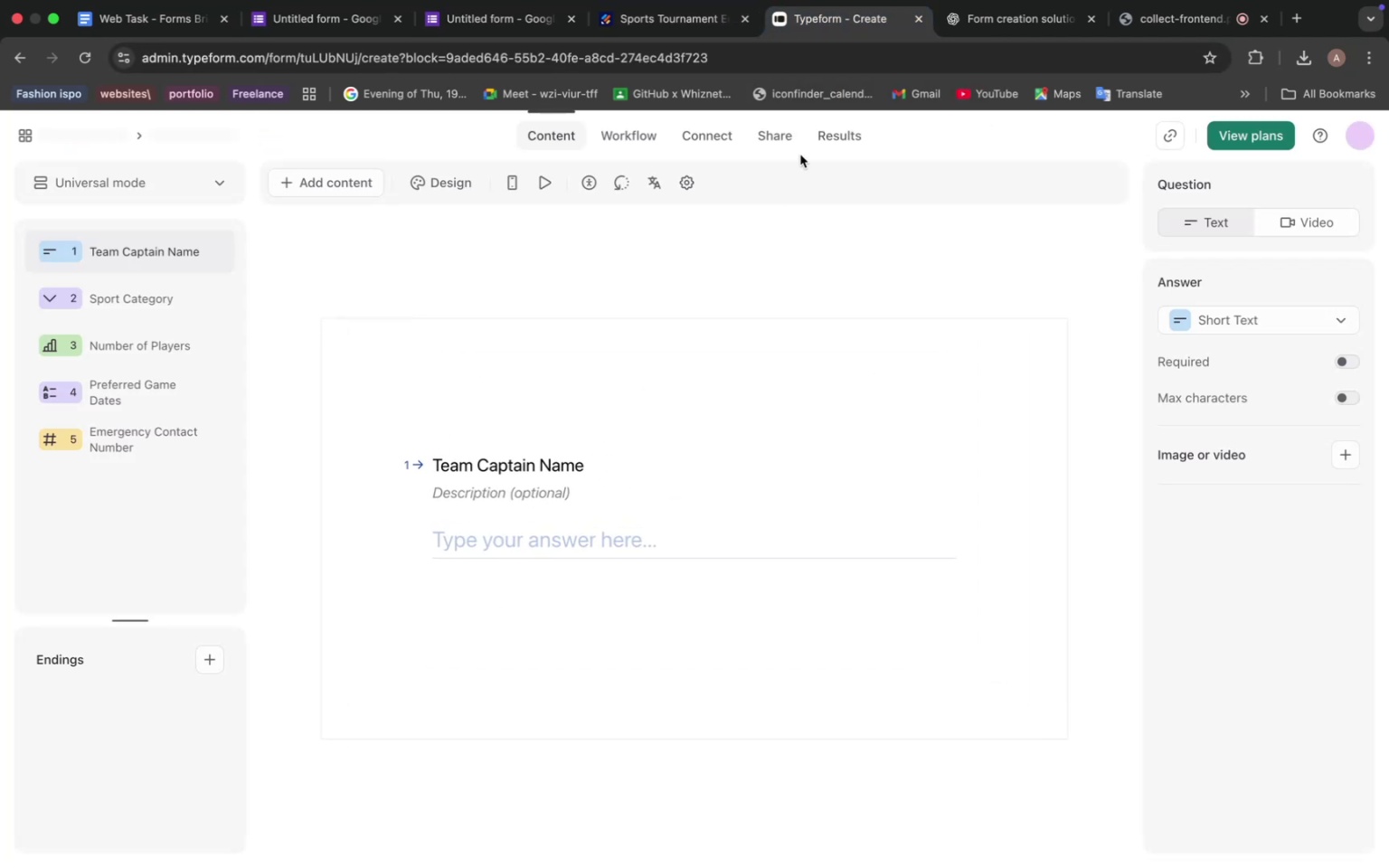 
left_click([668, 41])
 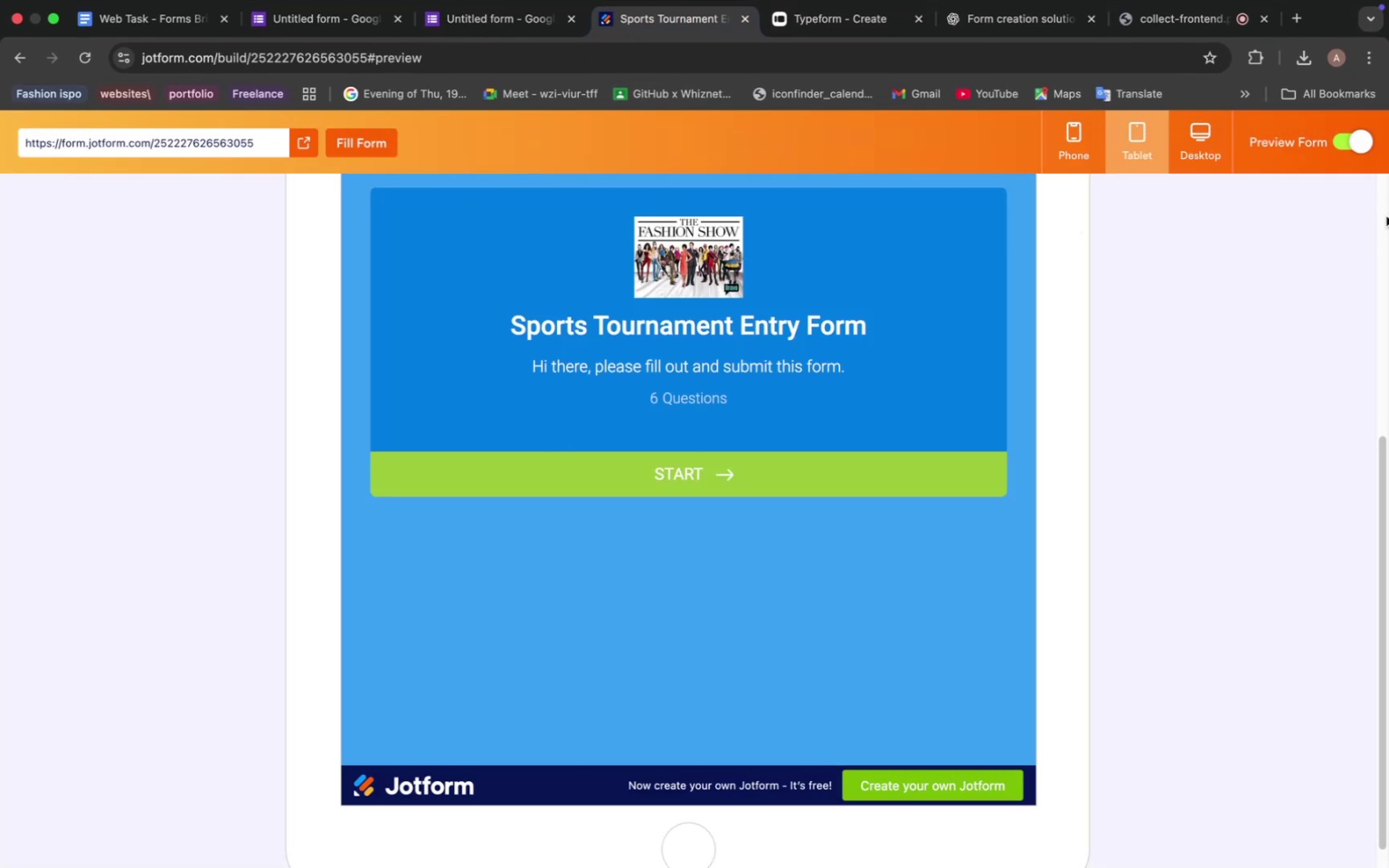 
left_click([1347, 141])
 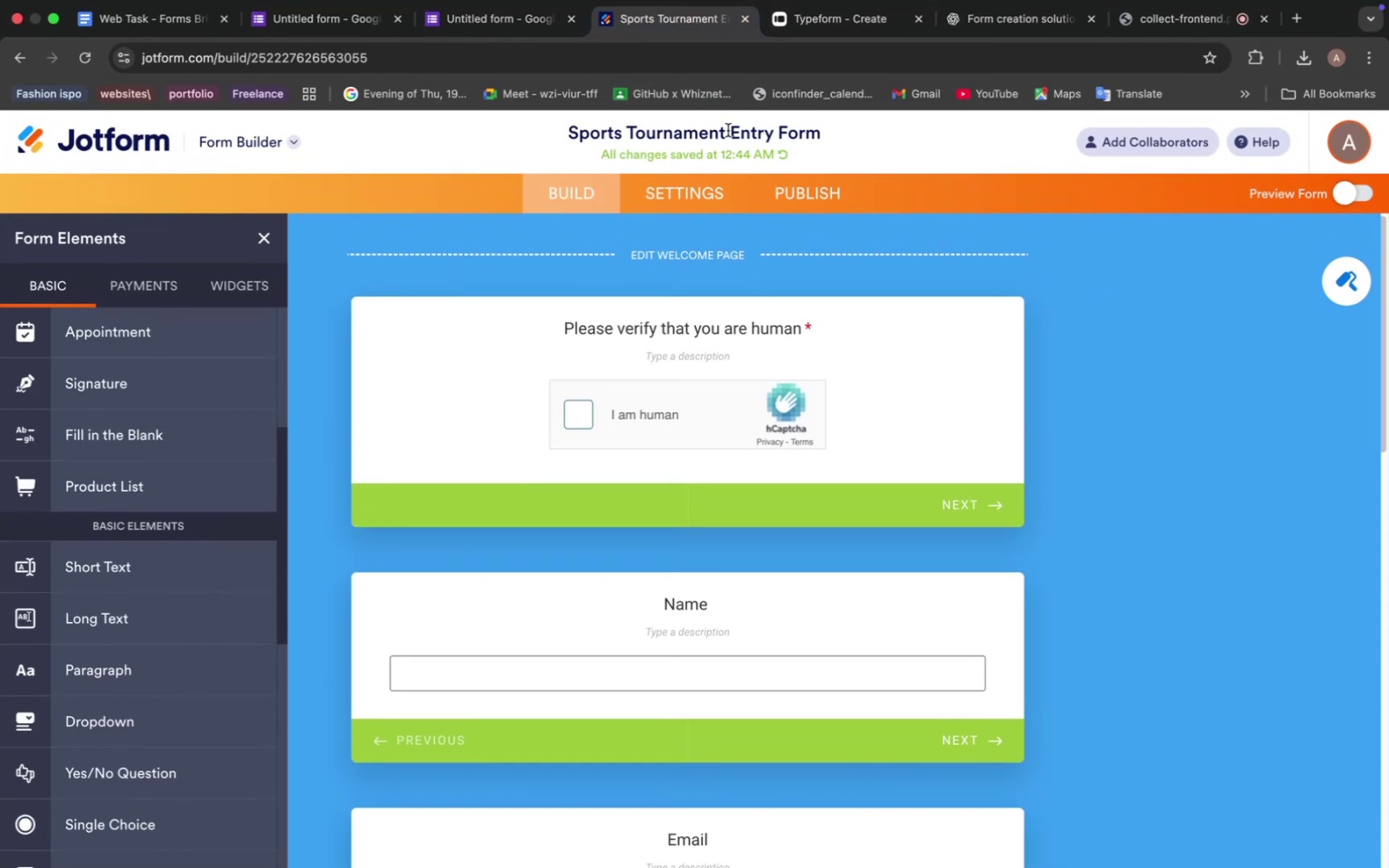 
double_click([724, 137])
 